 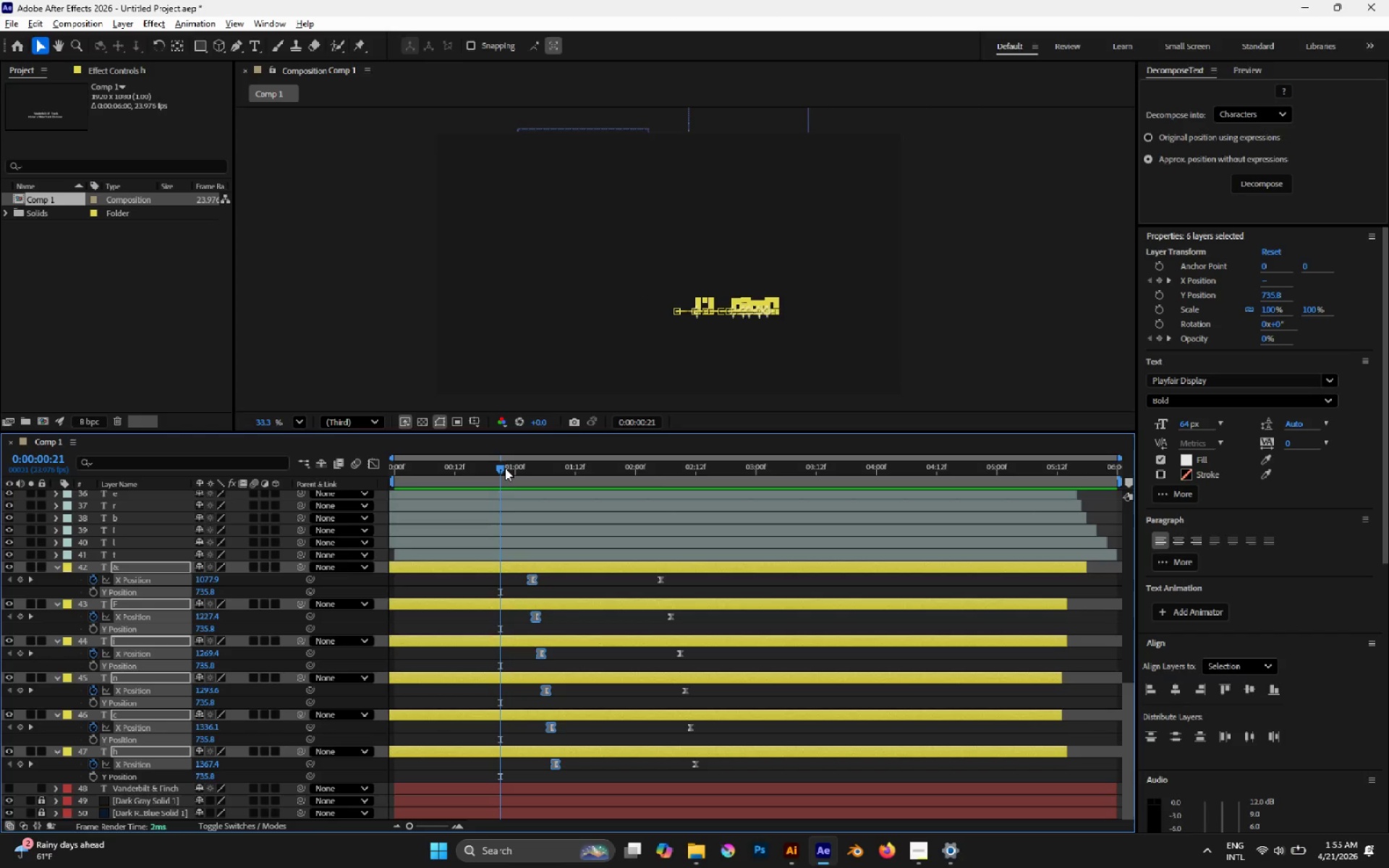 
key(Space)
 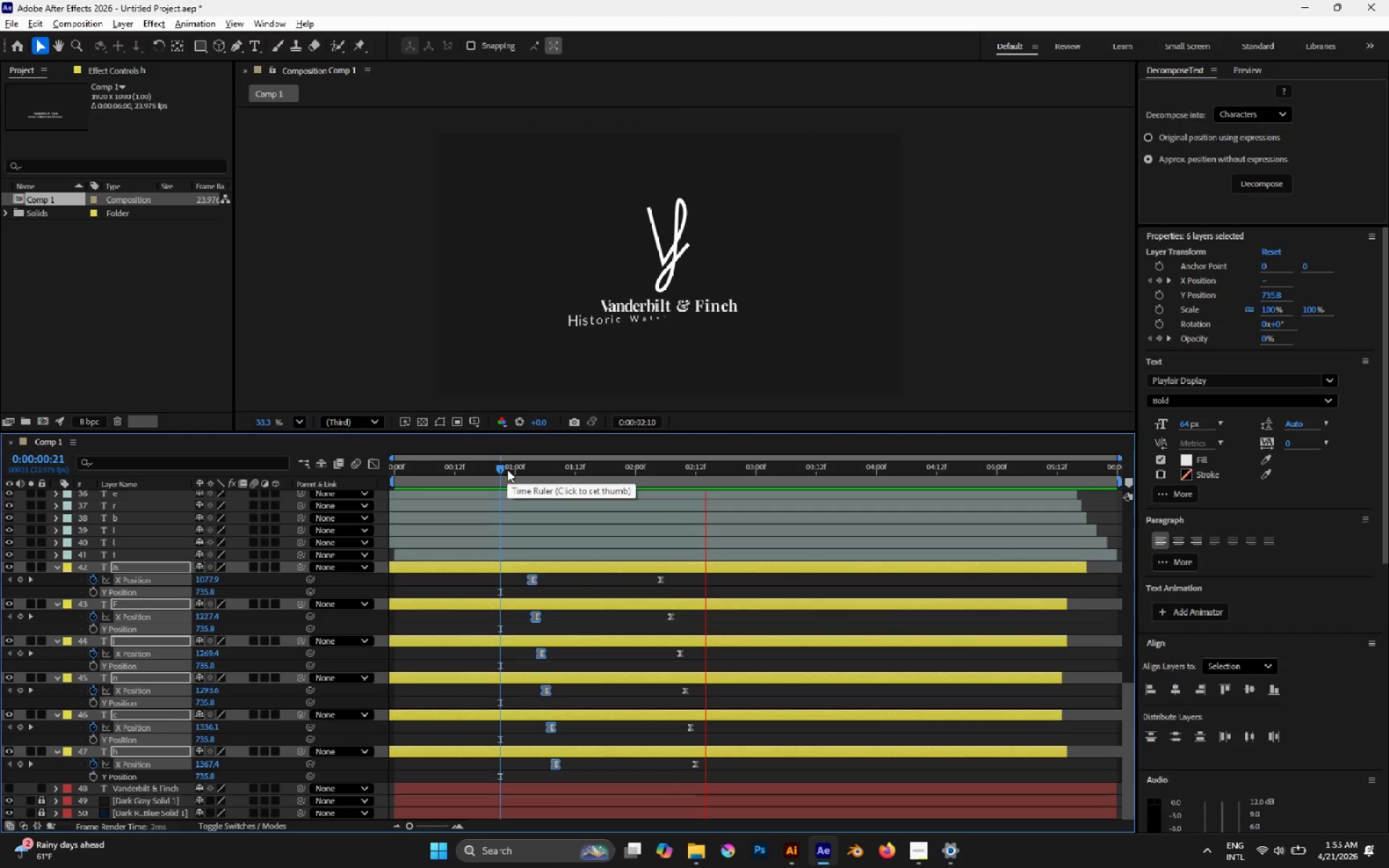 
key(Space)
 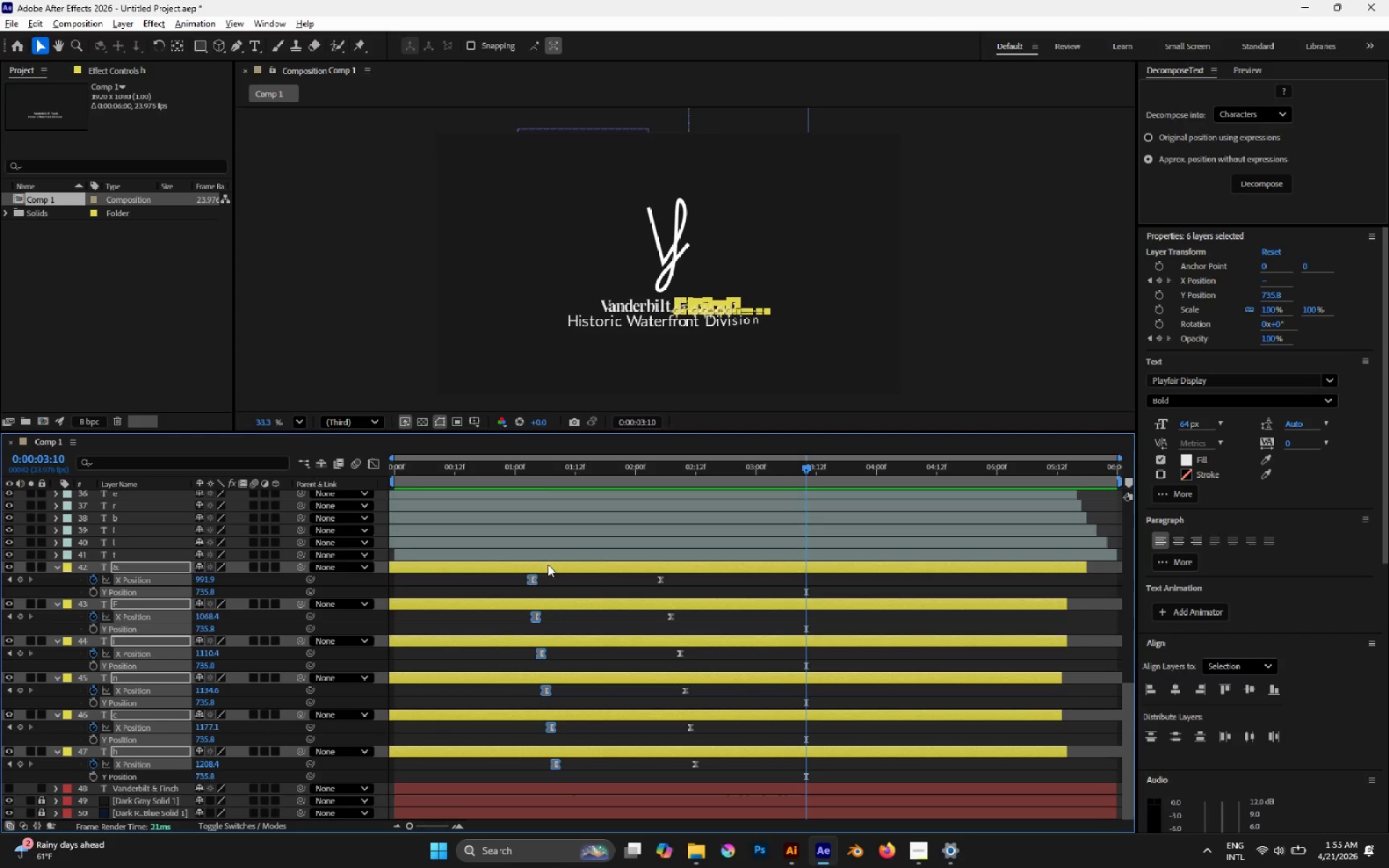 
key(U)
 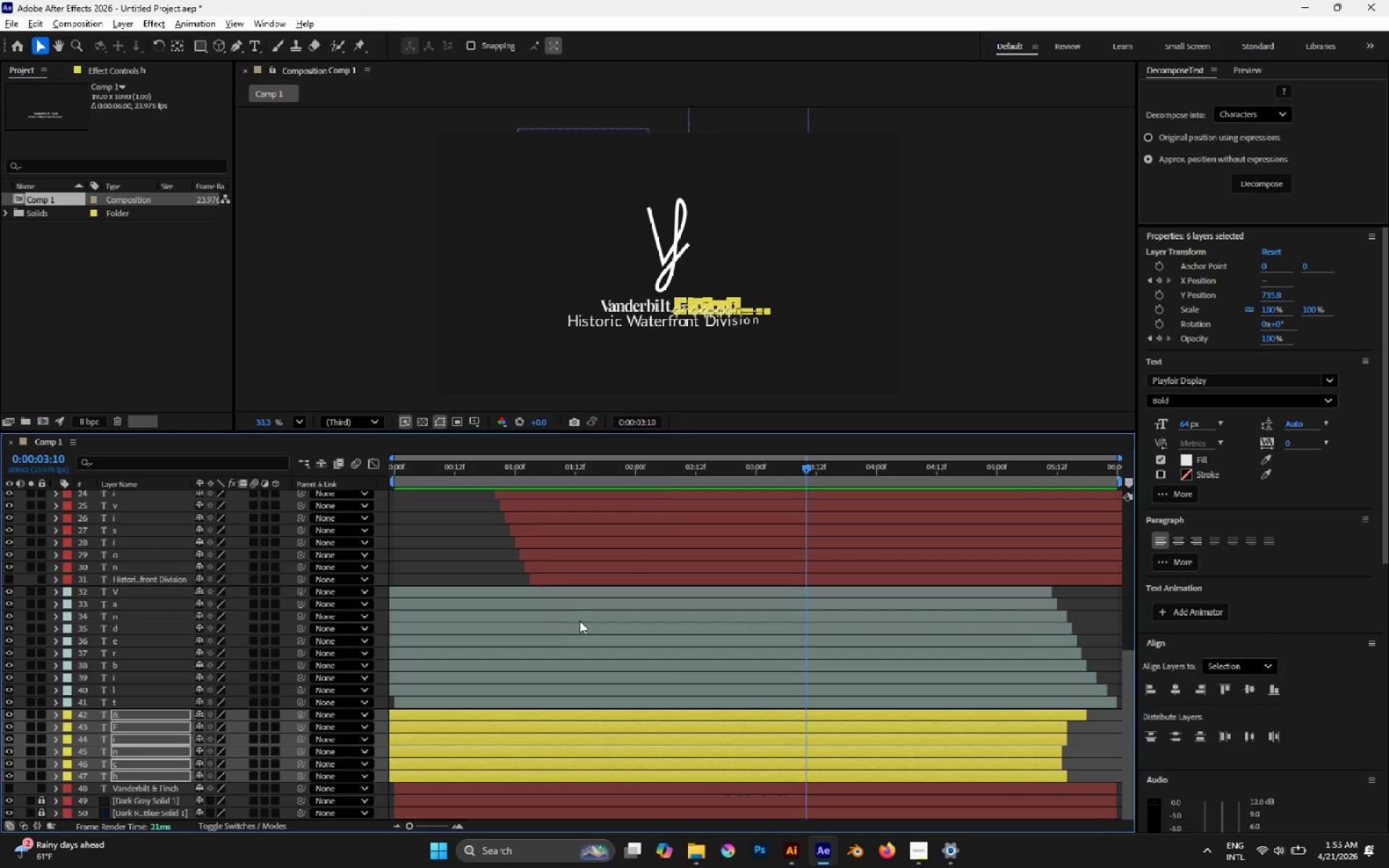 
scroll: coordinate [582, 624], scroll_direction: down, amount: 4.0
 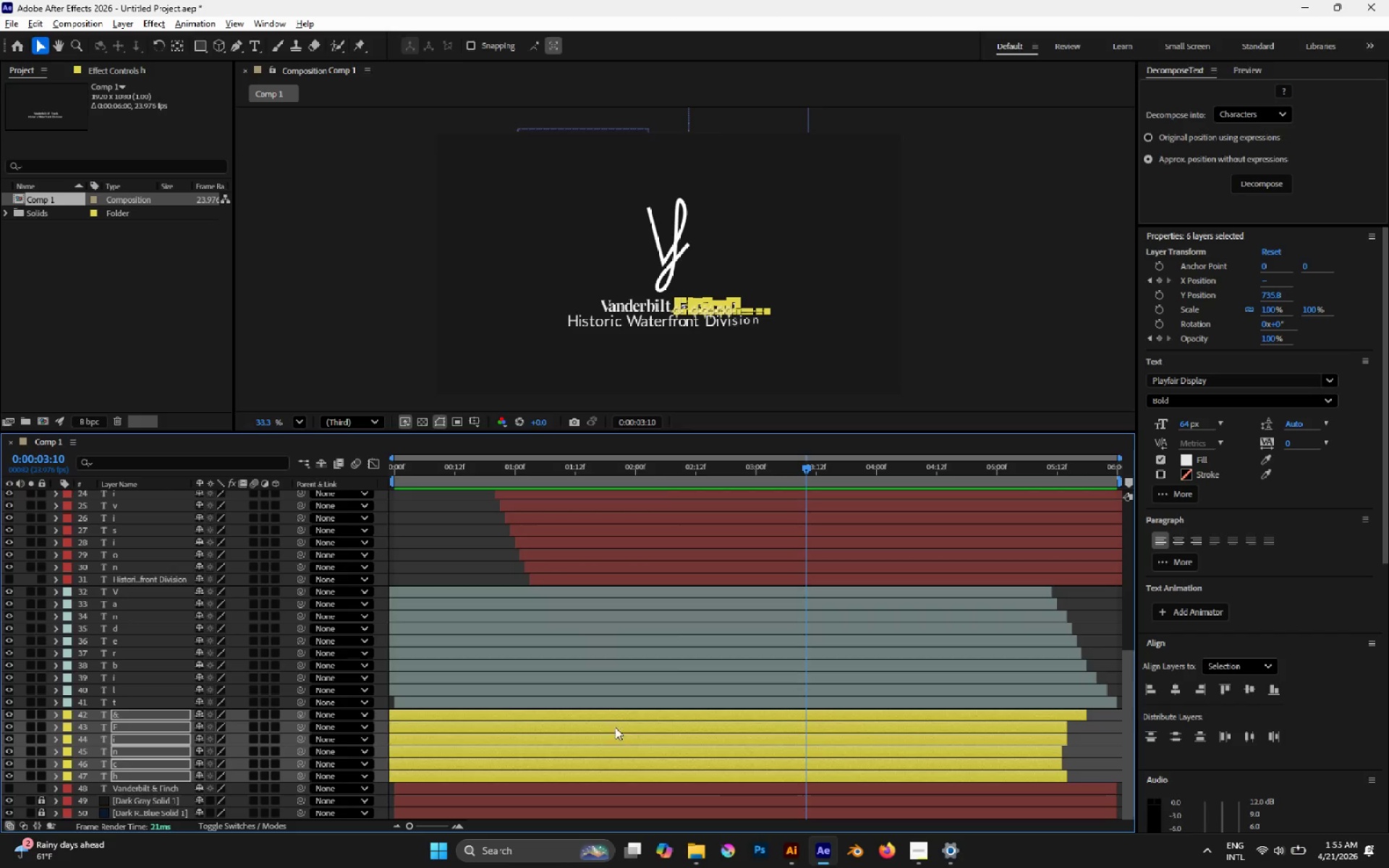 
scroll: coordinate [614, 708], scroll_direction: up, amount: 2.0
 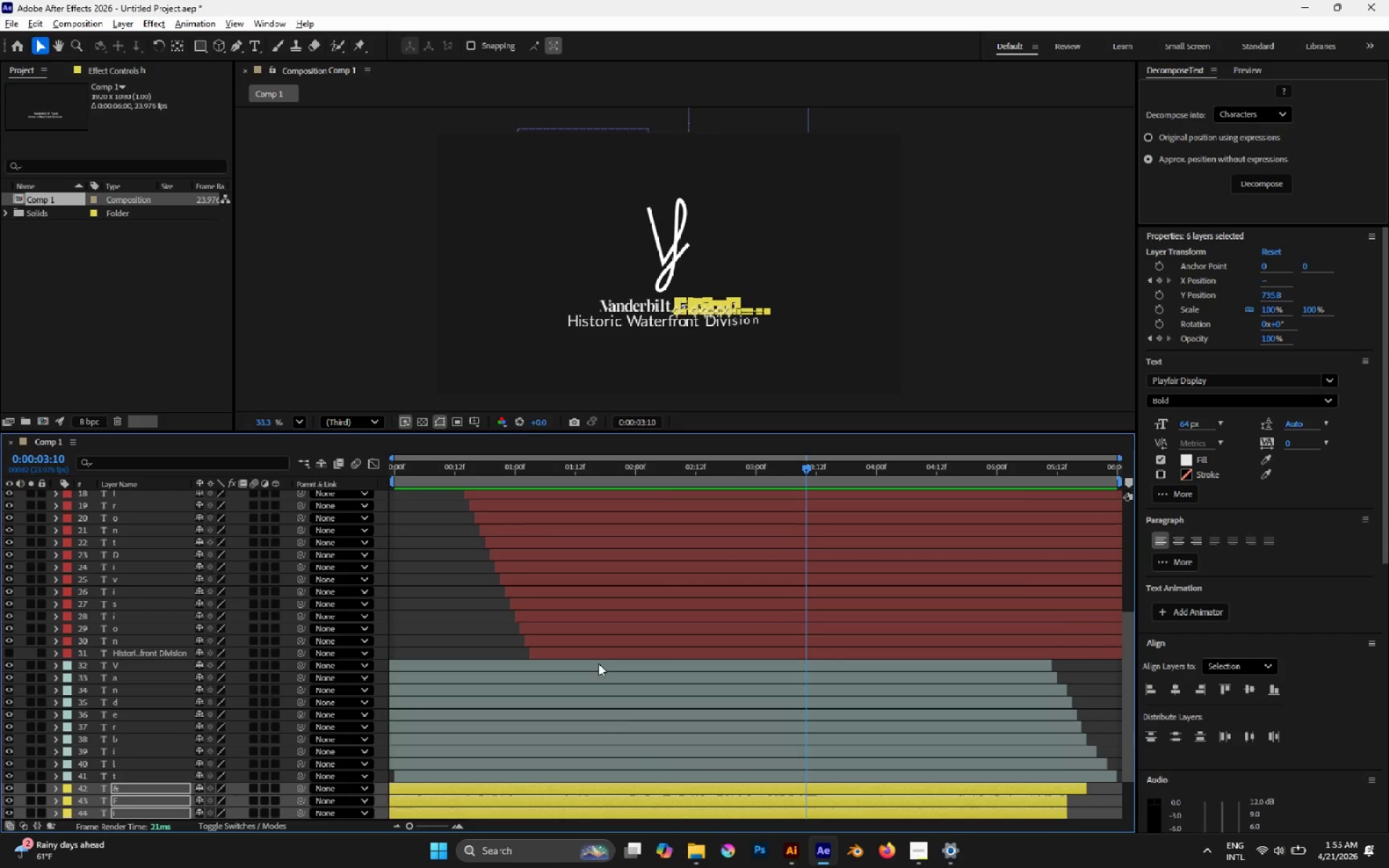 
left_click([593, 658])
 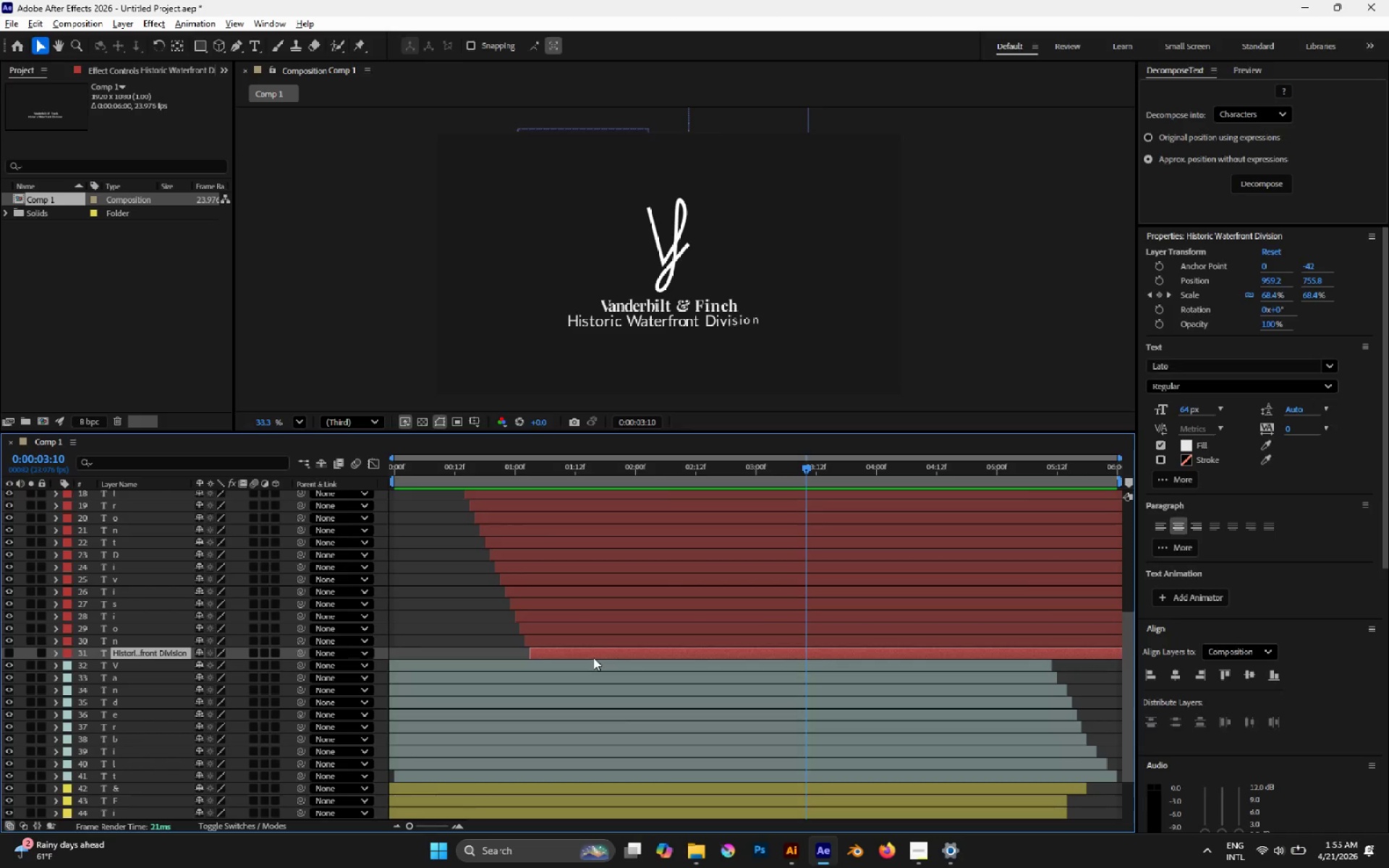 
hold_key(key=ShiftLeft, duration=1.44)
 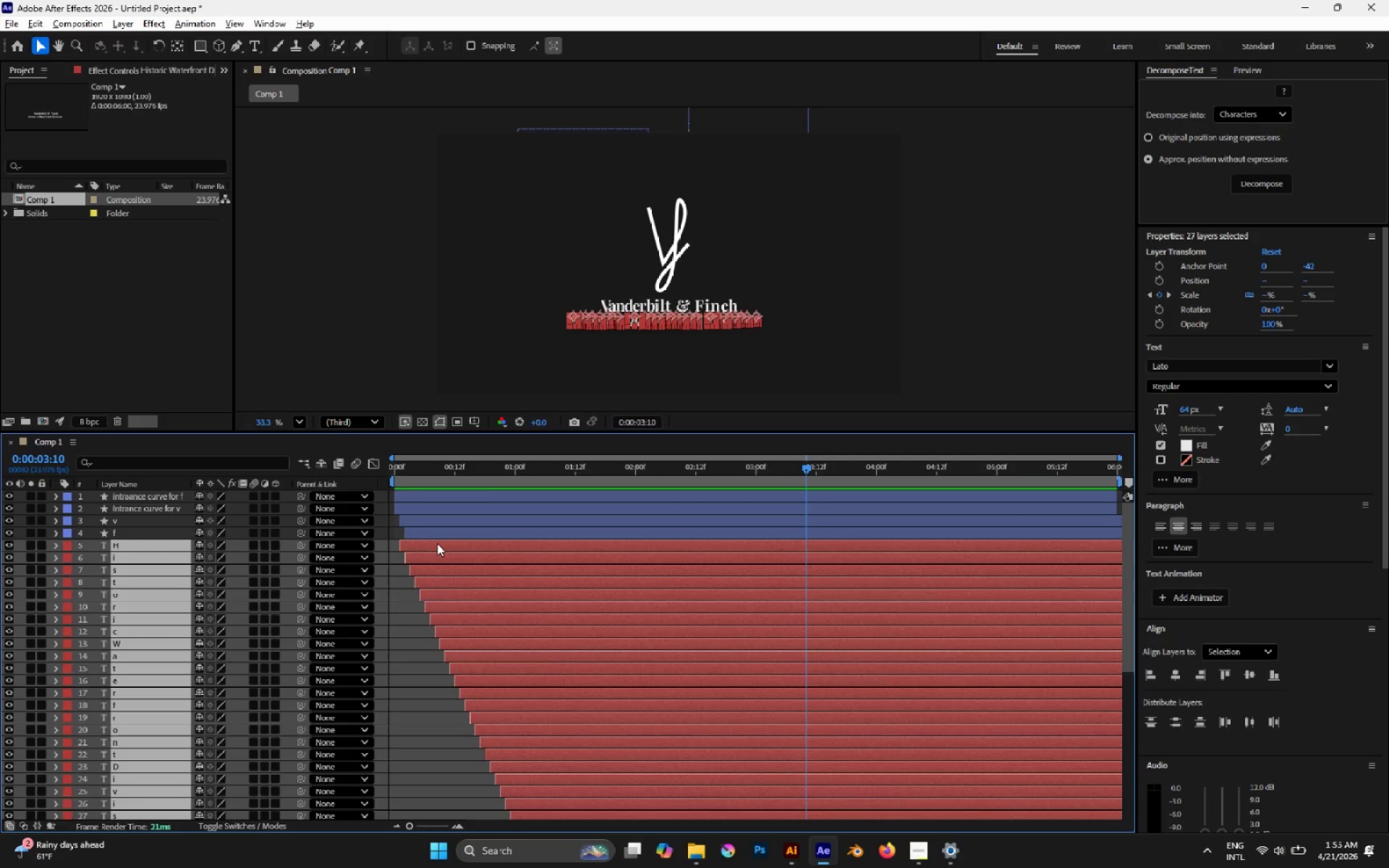 
scroll: coordinate [592, 652], scroll_direction: up, amount: 9.0
 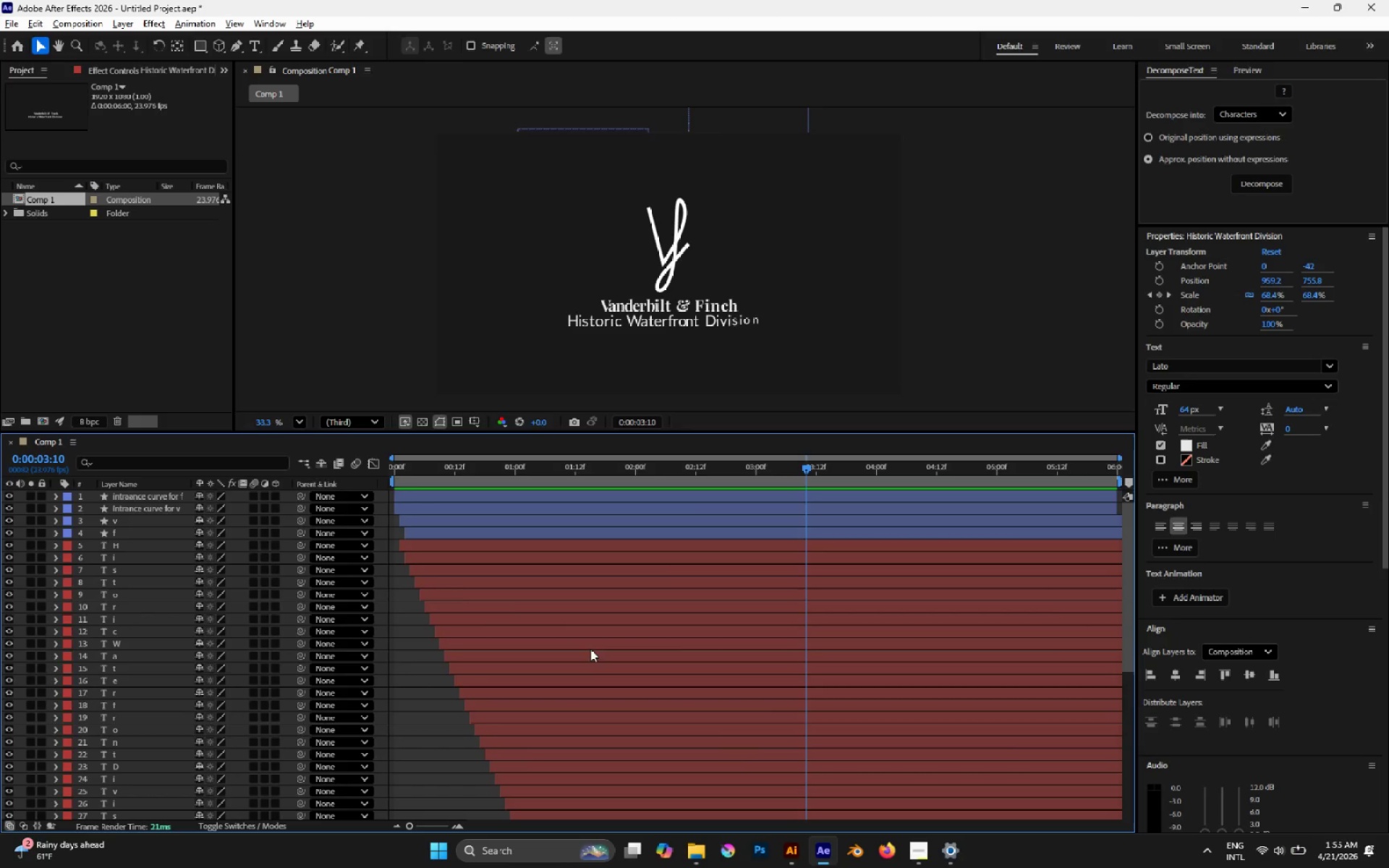 
left_click([437, 543])
 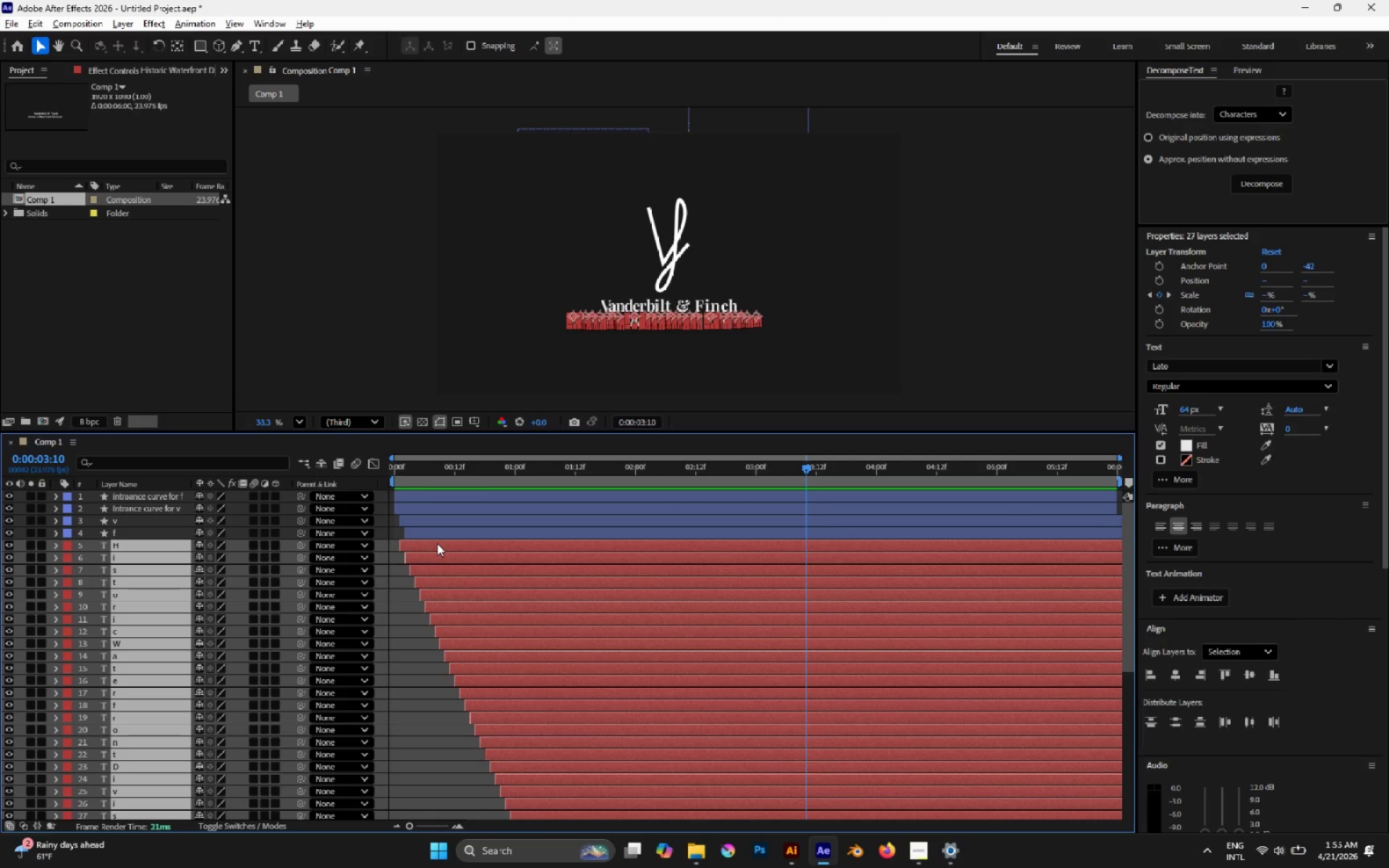 
key(U)
 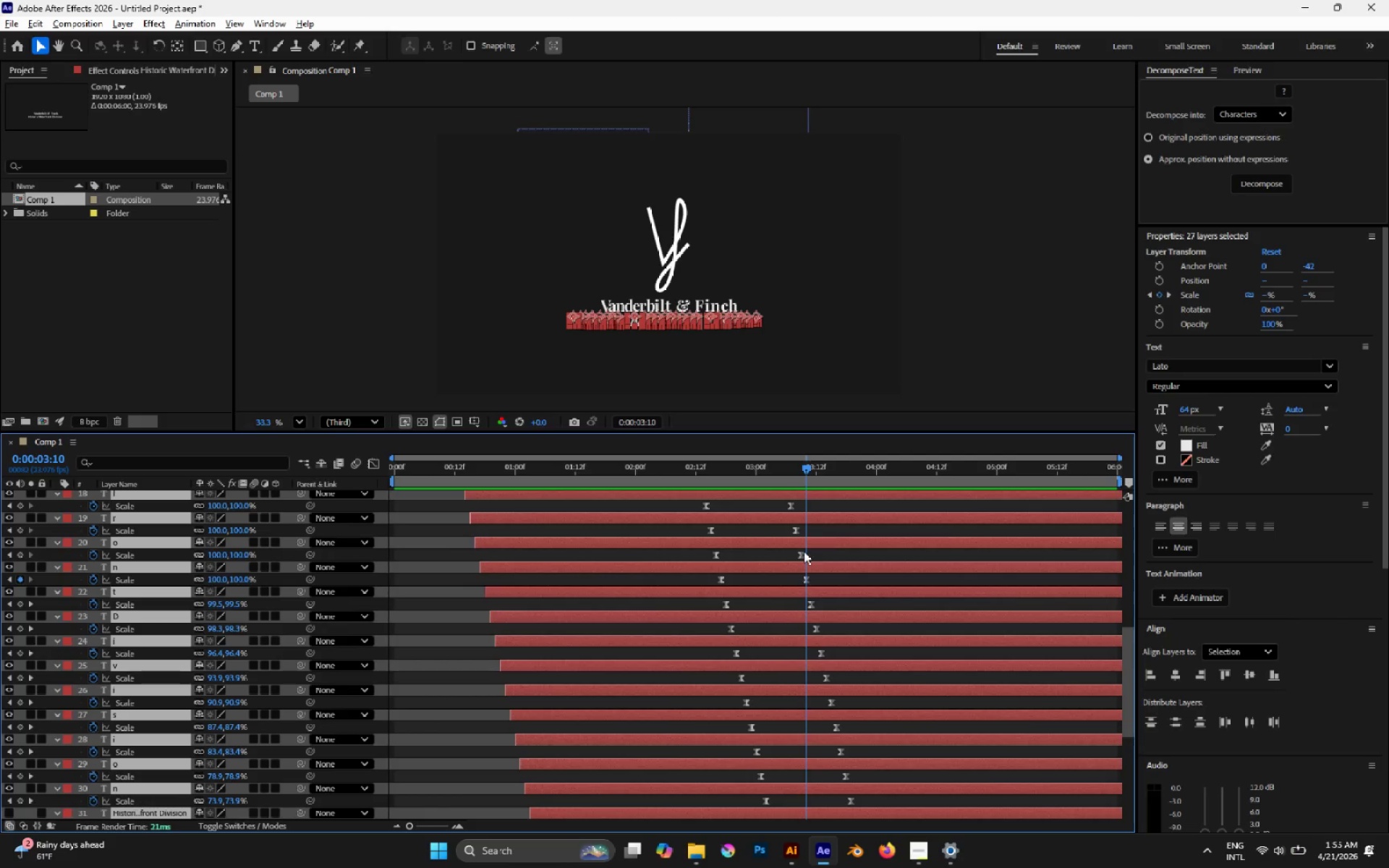 
scroll: coordinate [690, 489], scroll_direction: up, amount: 5.0
 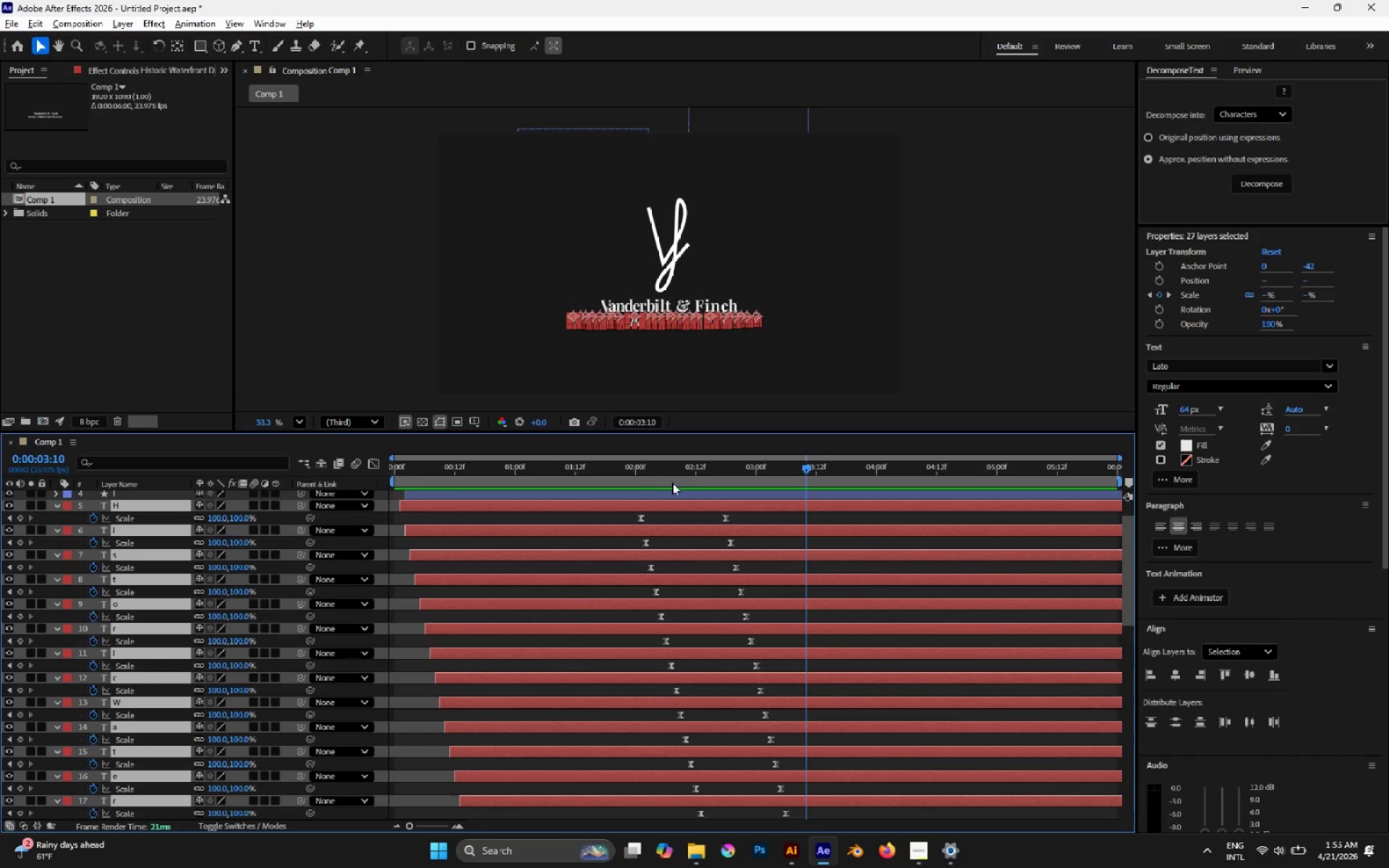 
left_click_drag(start_coordinate=[645, 475], to_coordinate=[618, 463])
 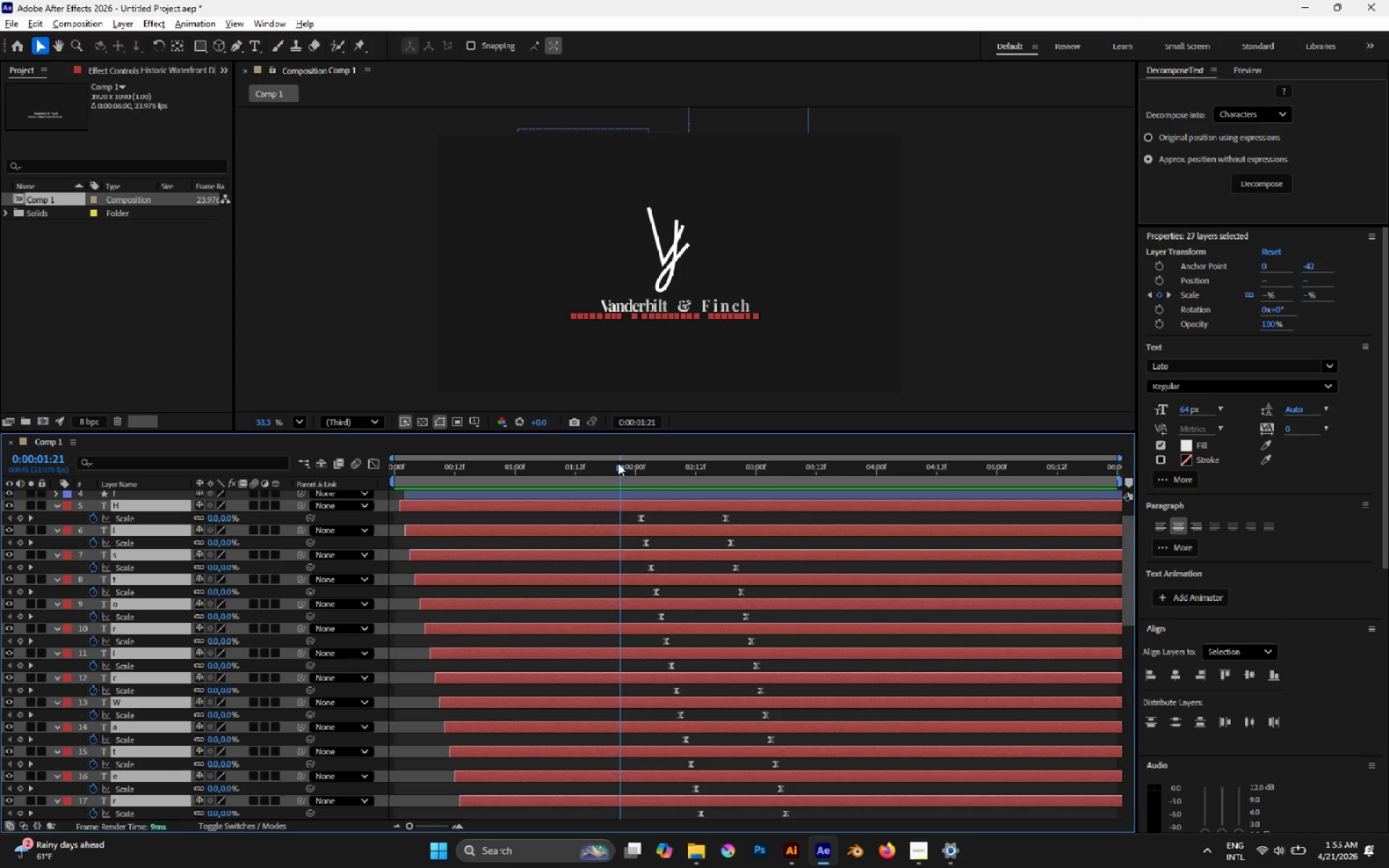 
key(Space)
 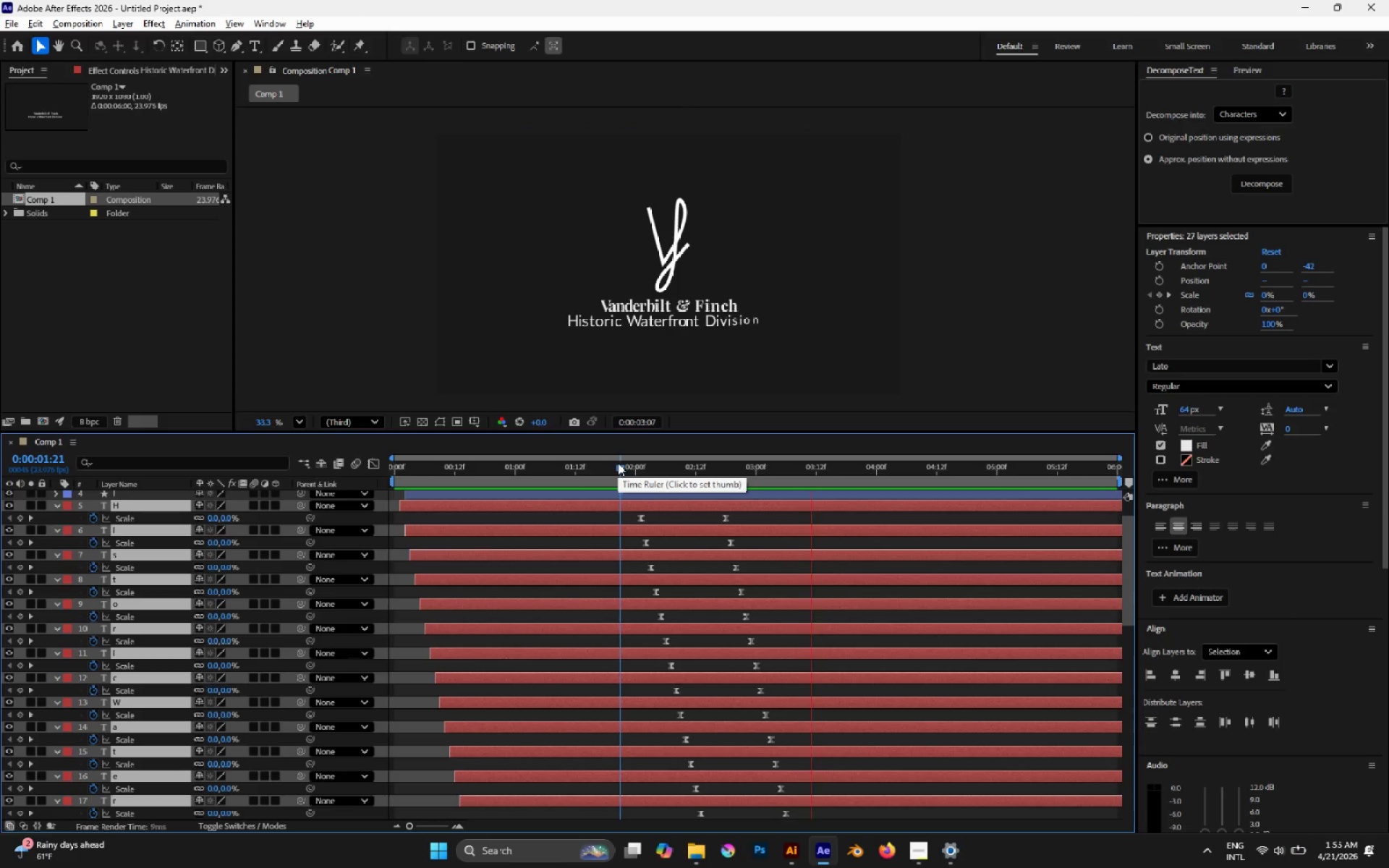 
left_click_drag(start_coordinate=[601, 467], to_coordinate=[582, 466])
 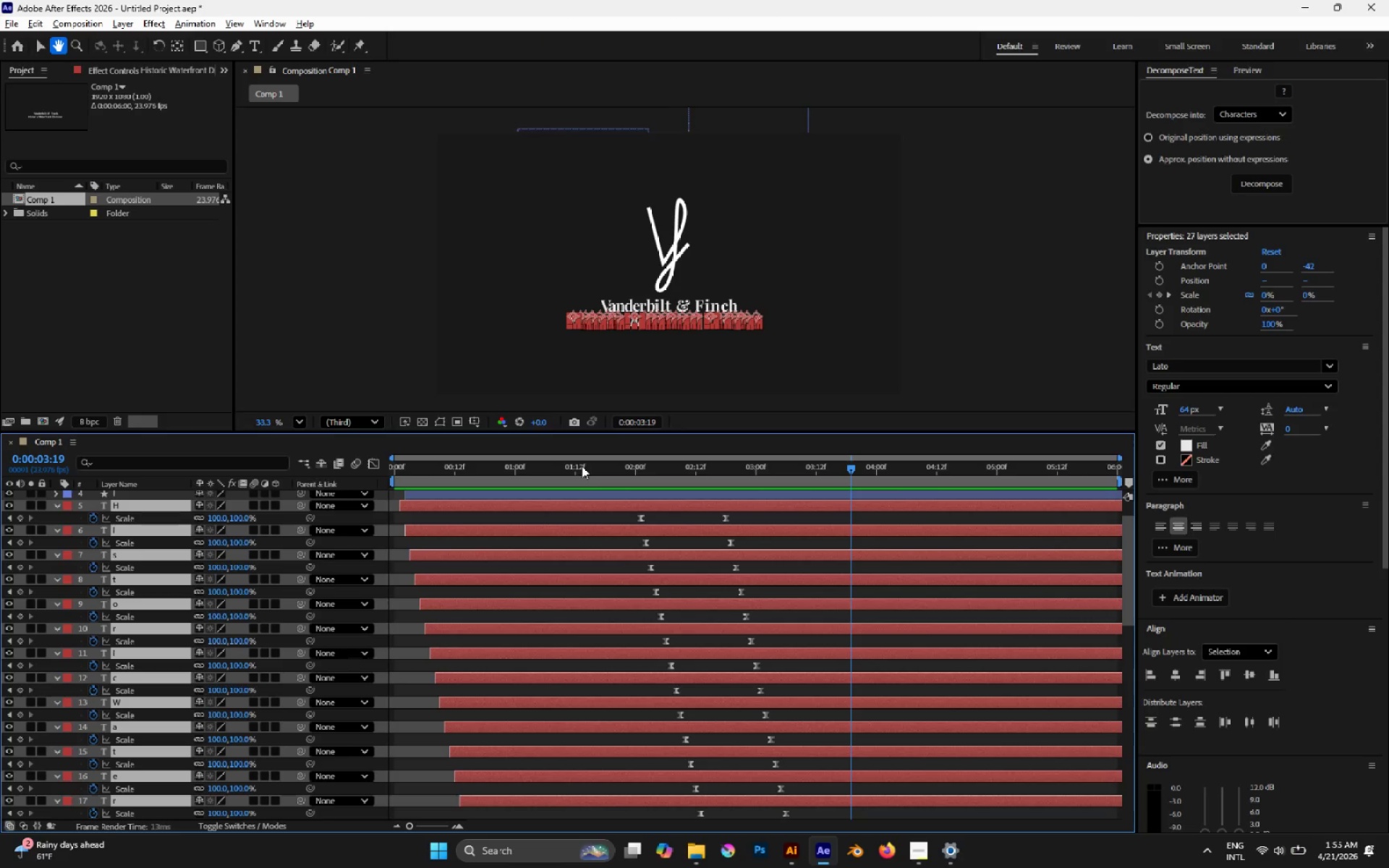 
key(Space)
 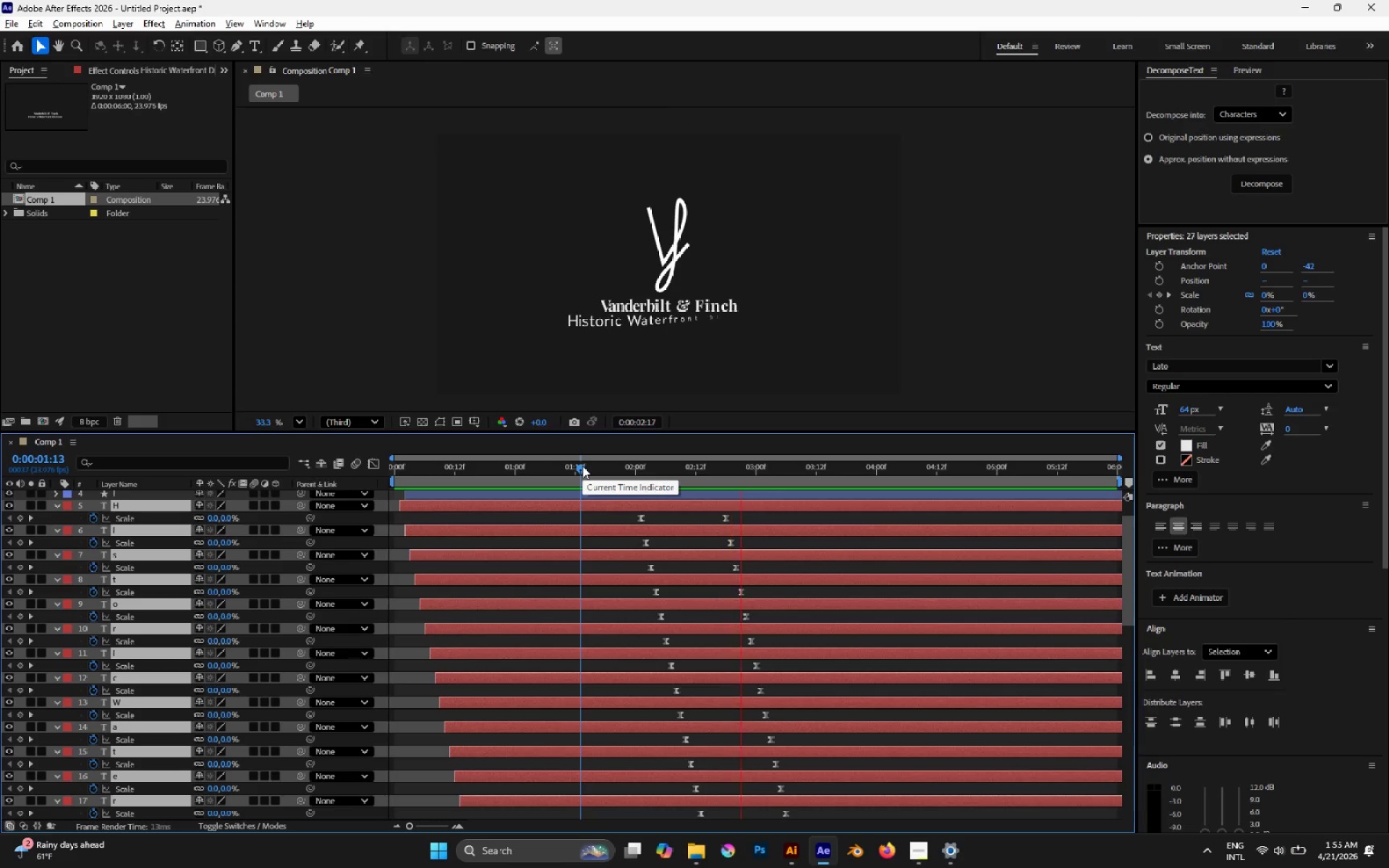 
key(Space)
 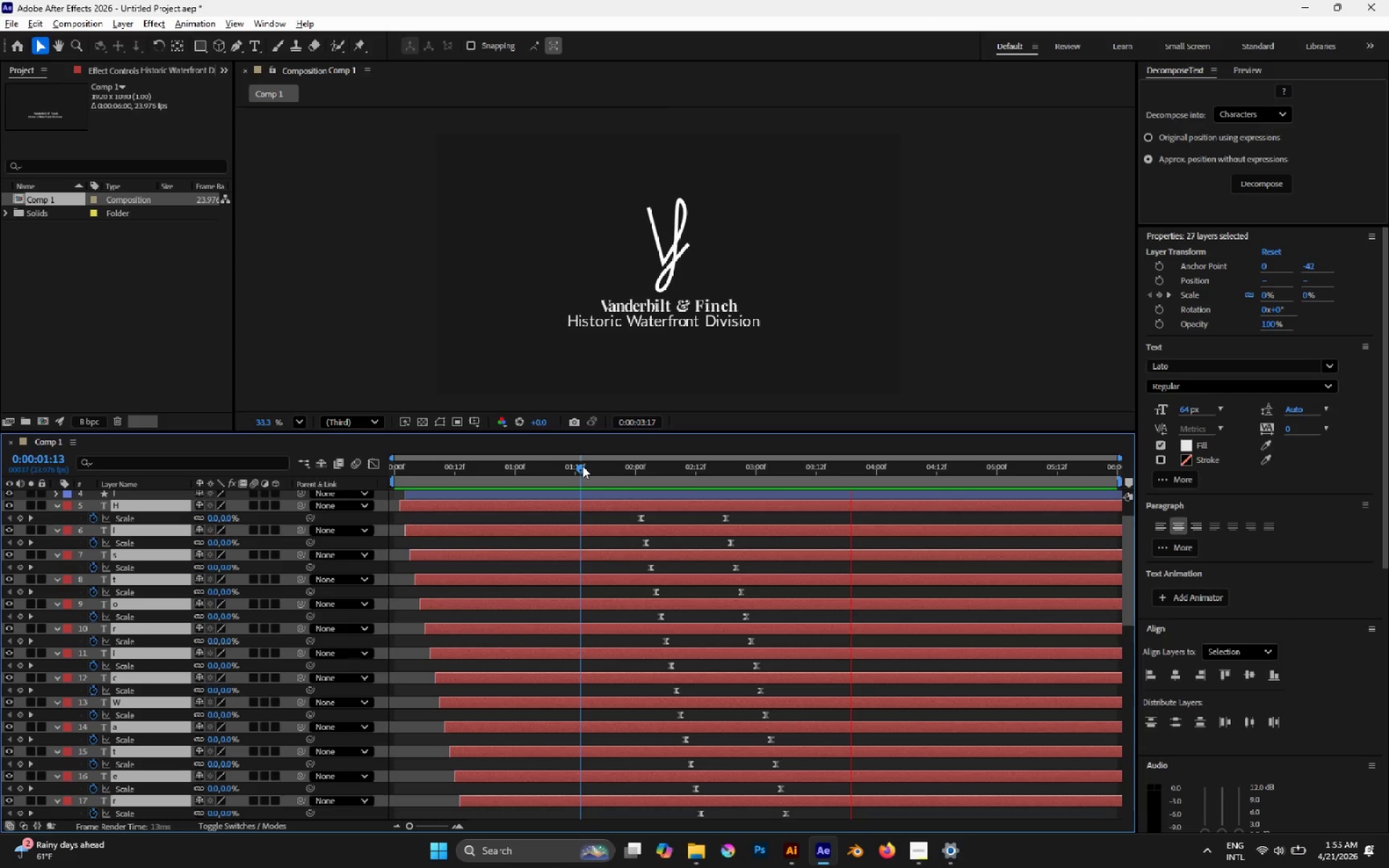 
left_click([582, 466])
 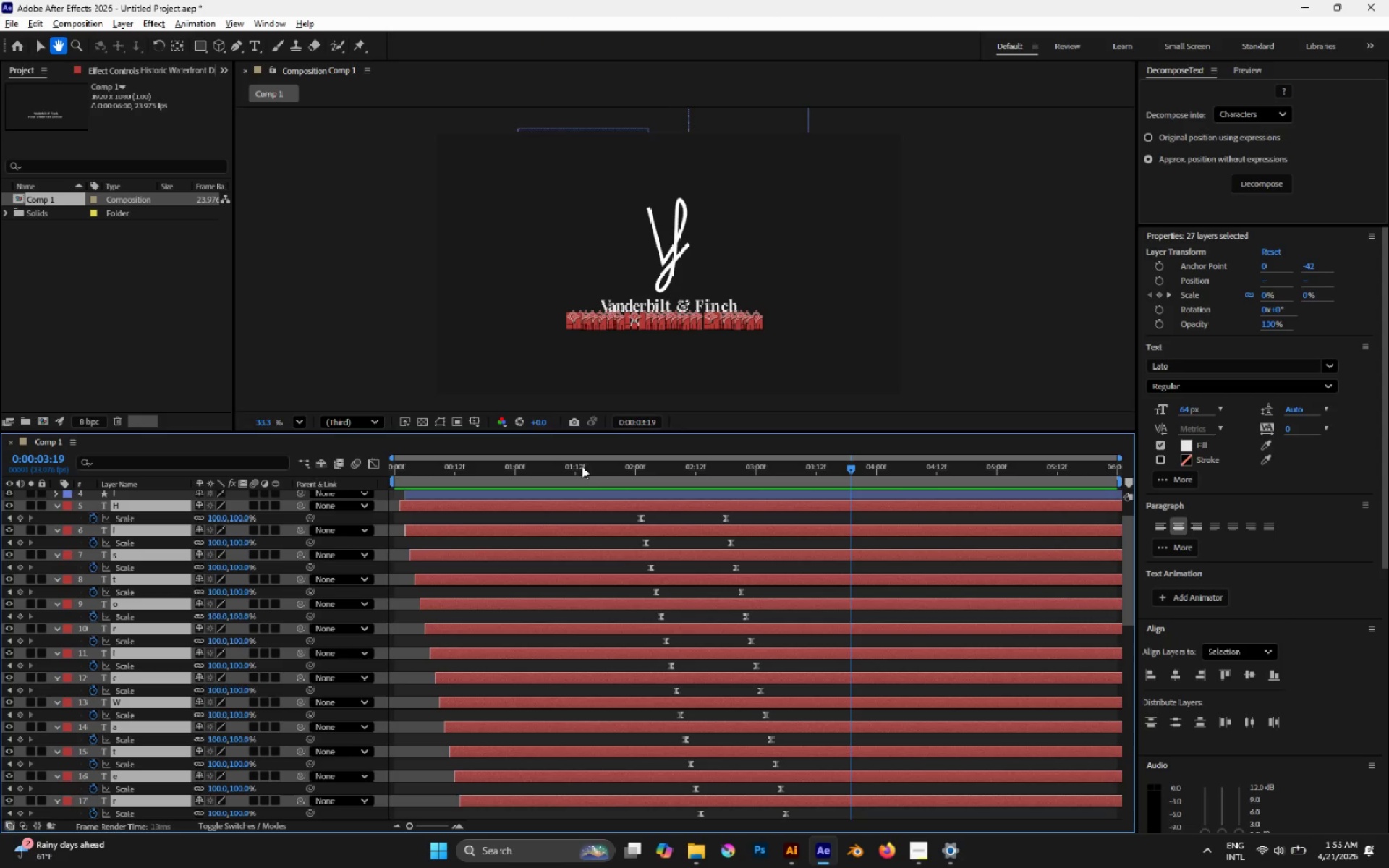 
key(Space)
 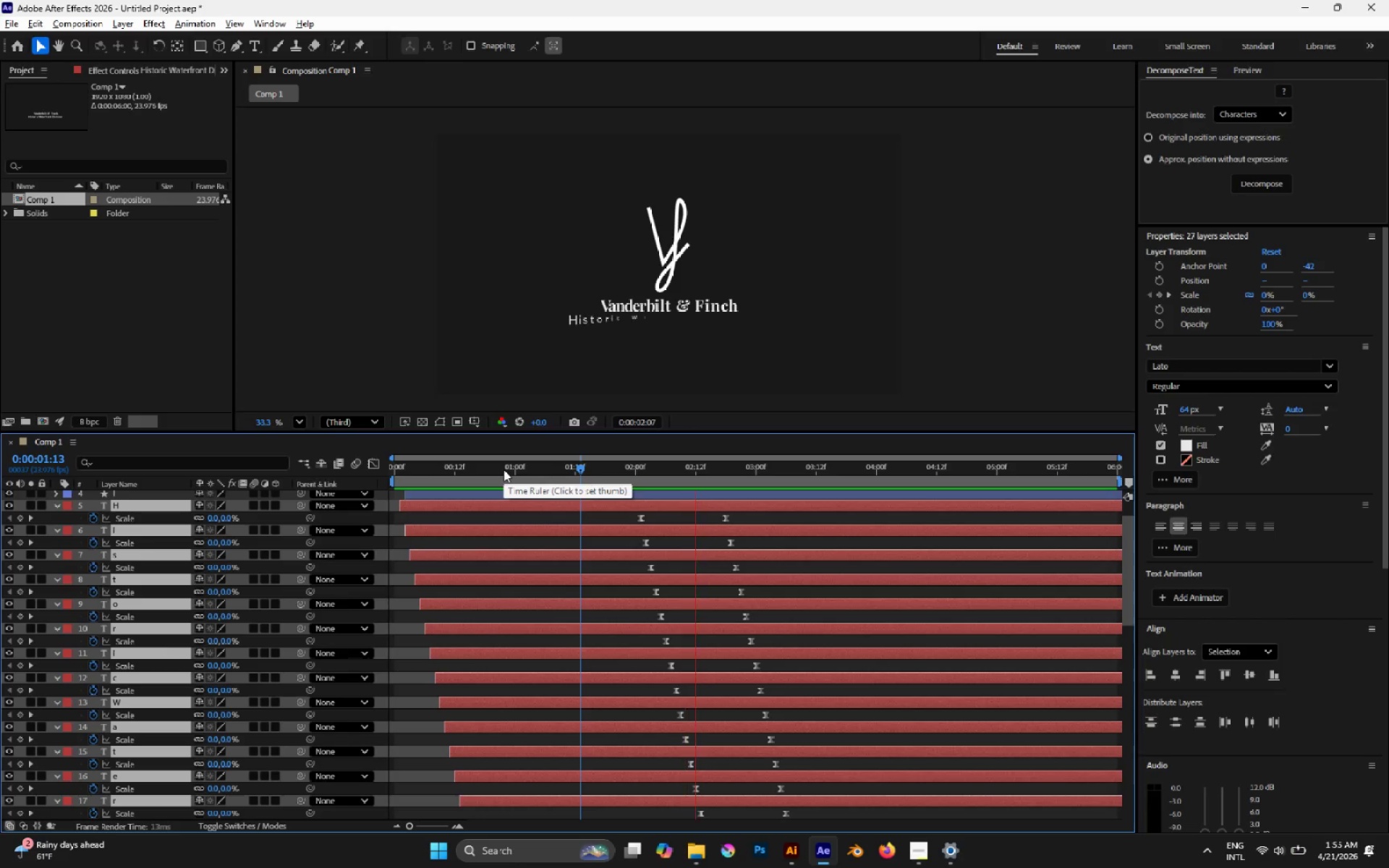 
left_click([504, 469])
 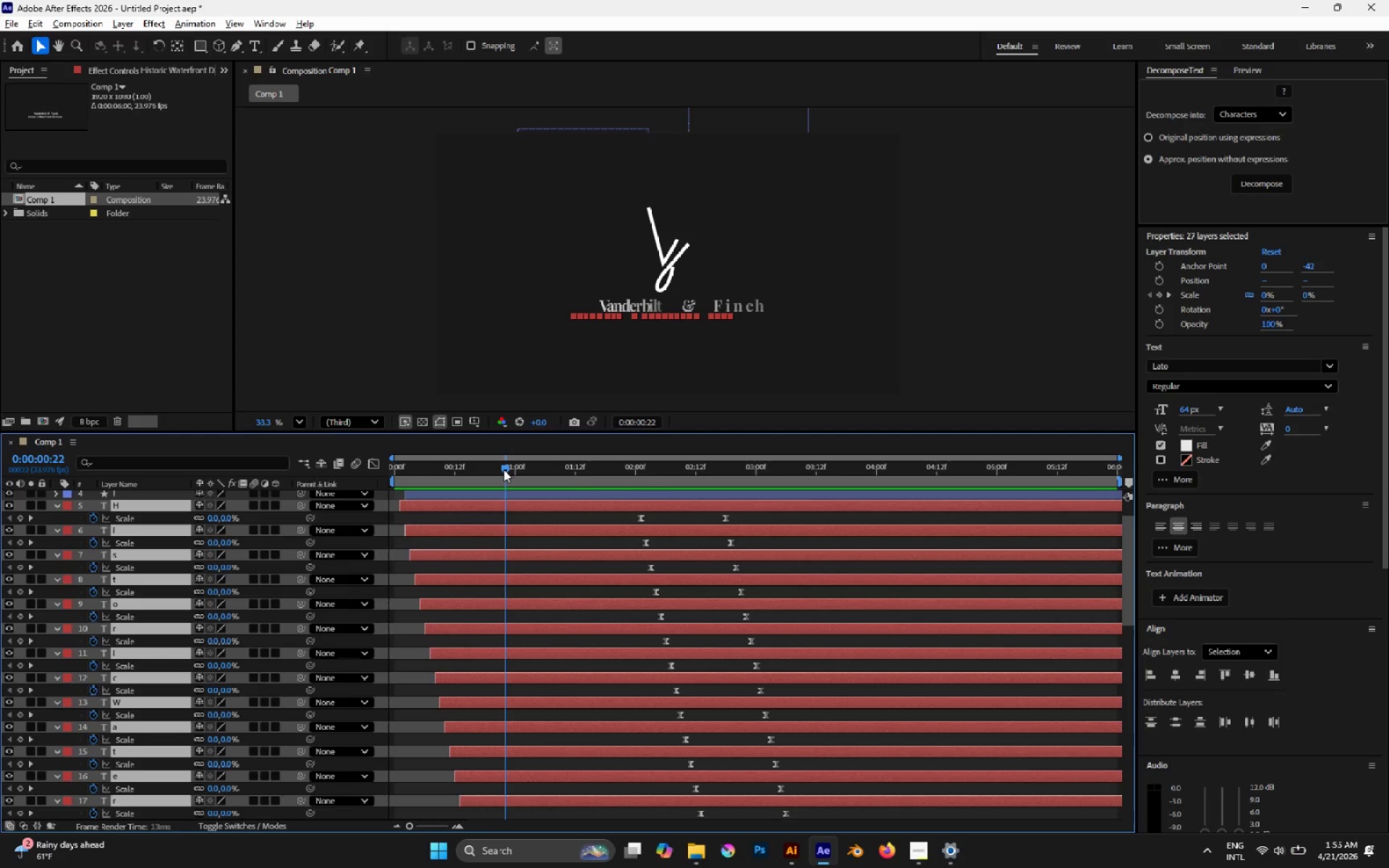 
key(Space)
 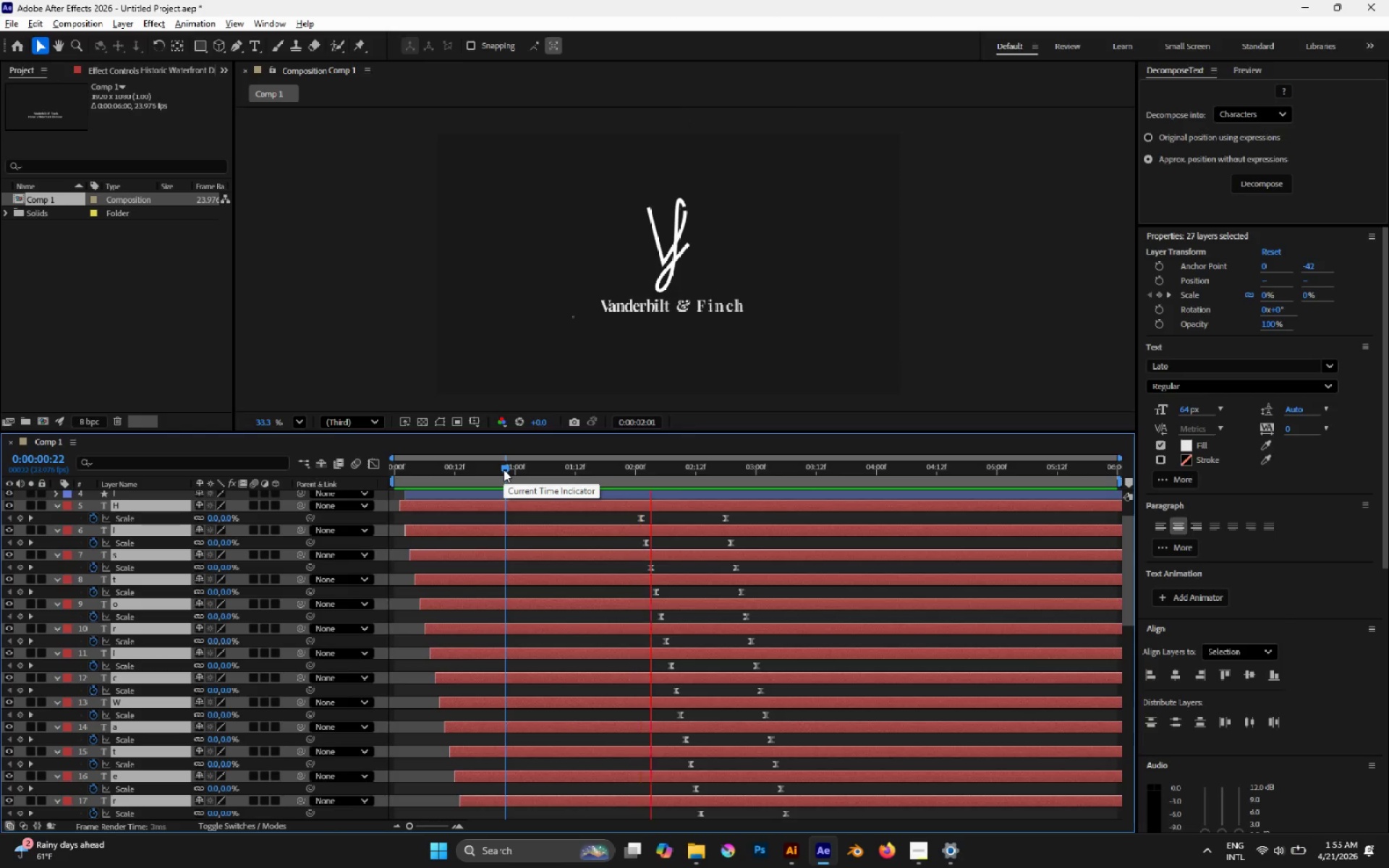 
key(Space)
 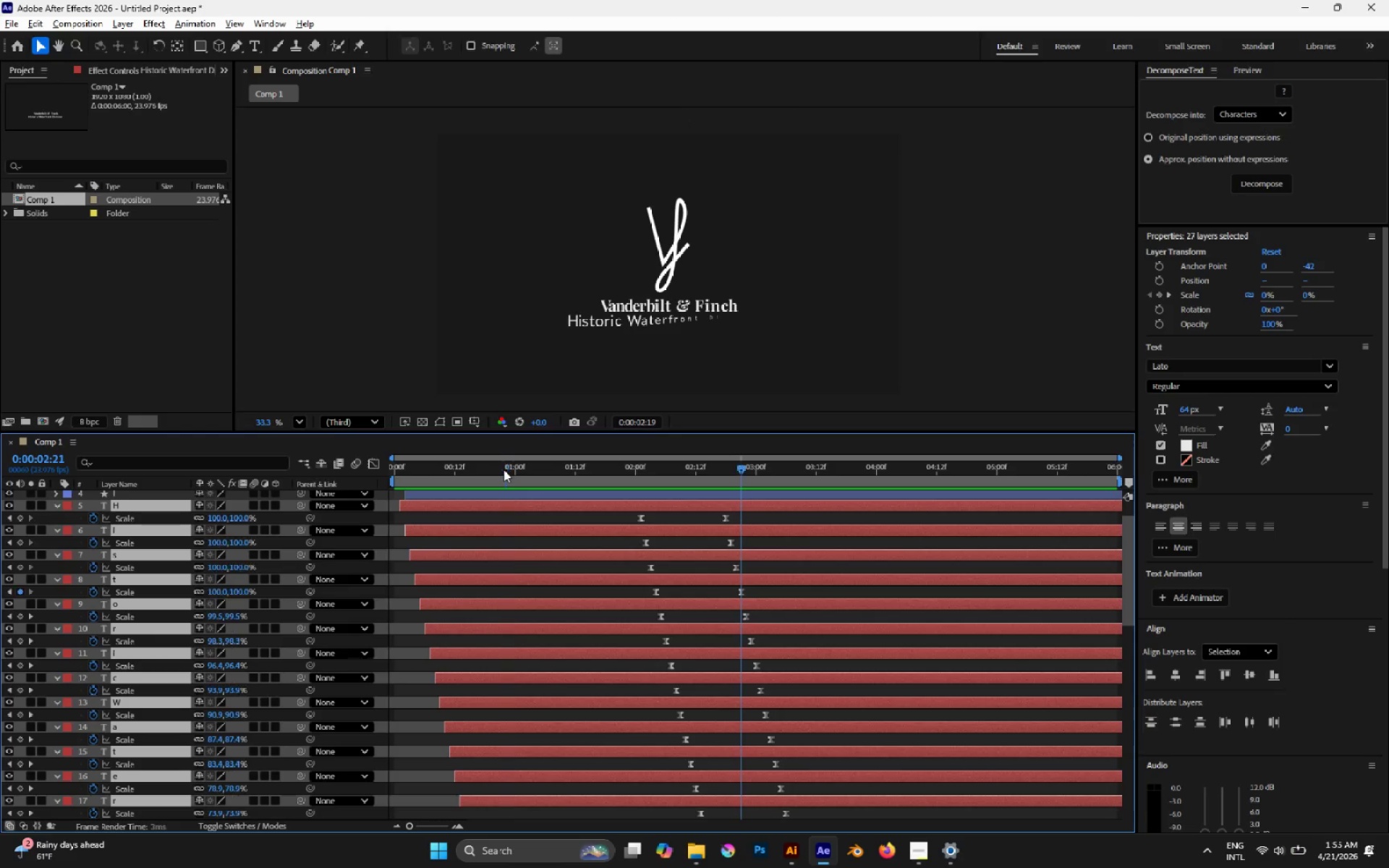 
left_click([504, 469])
 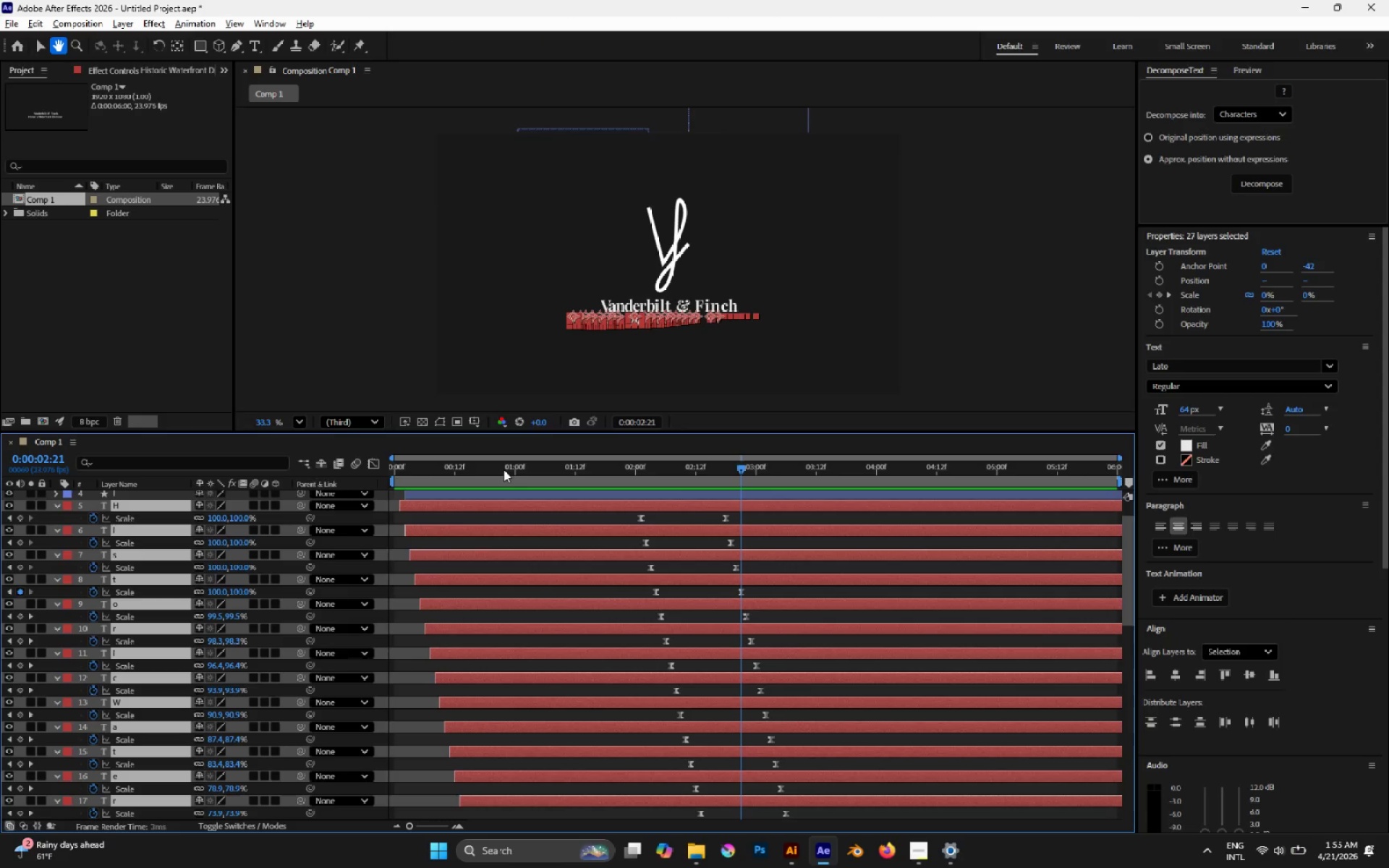 
key(Space)
 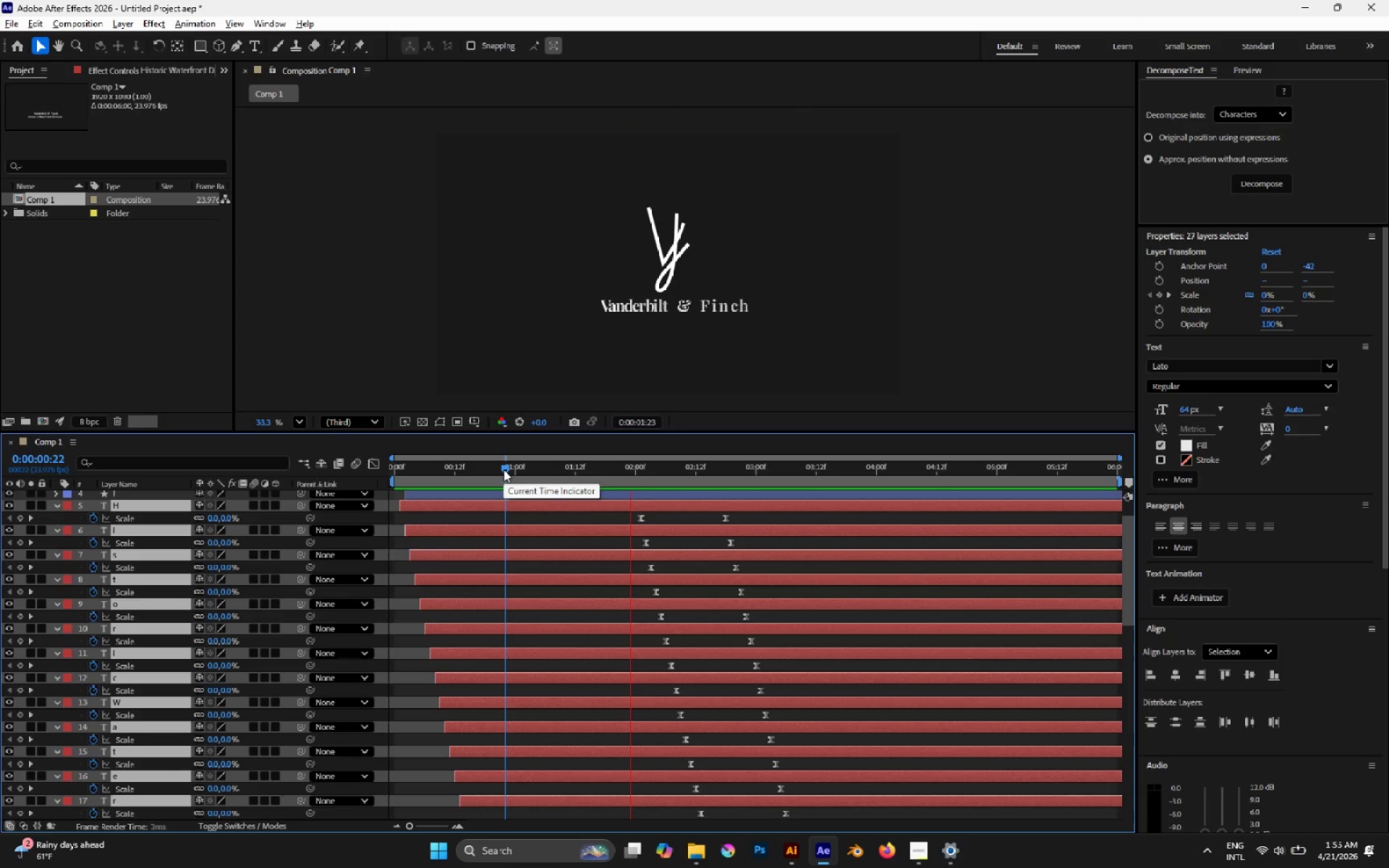 
key(Space)
 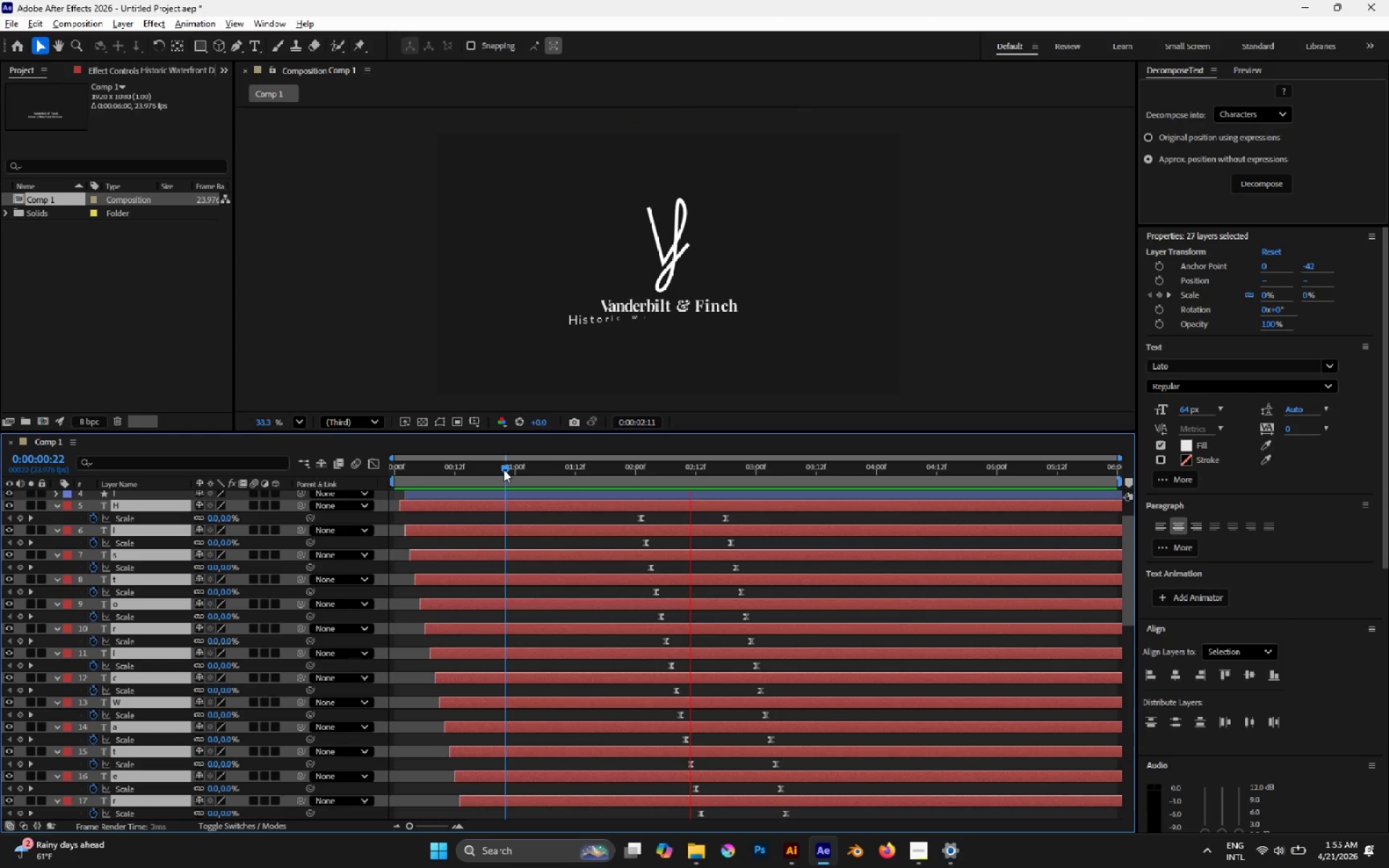 
left_click([504, 469])
 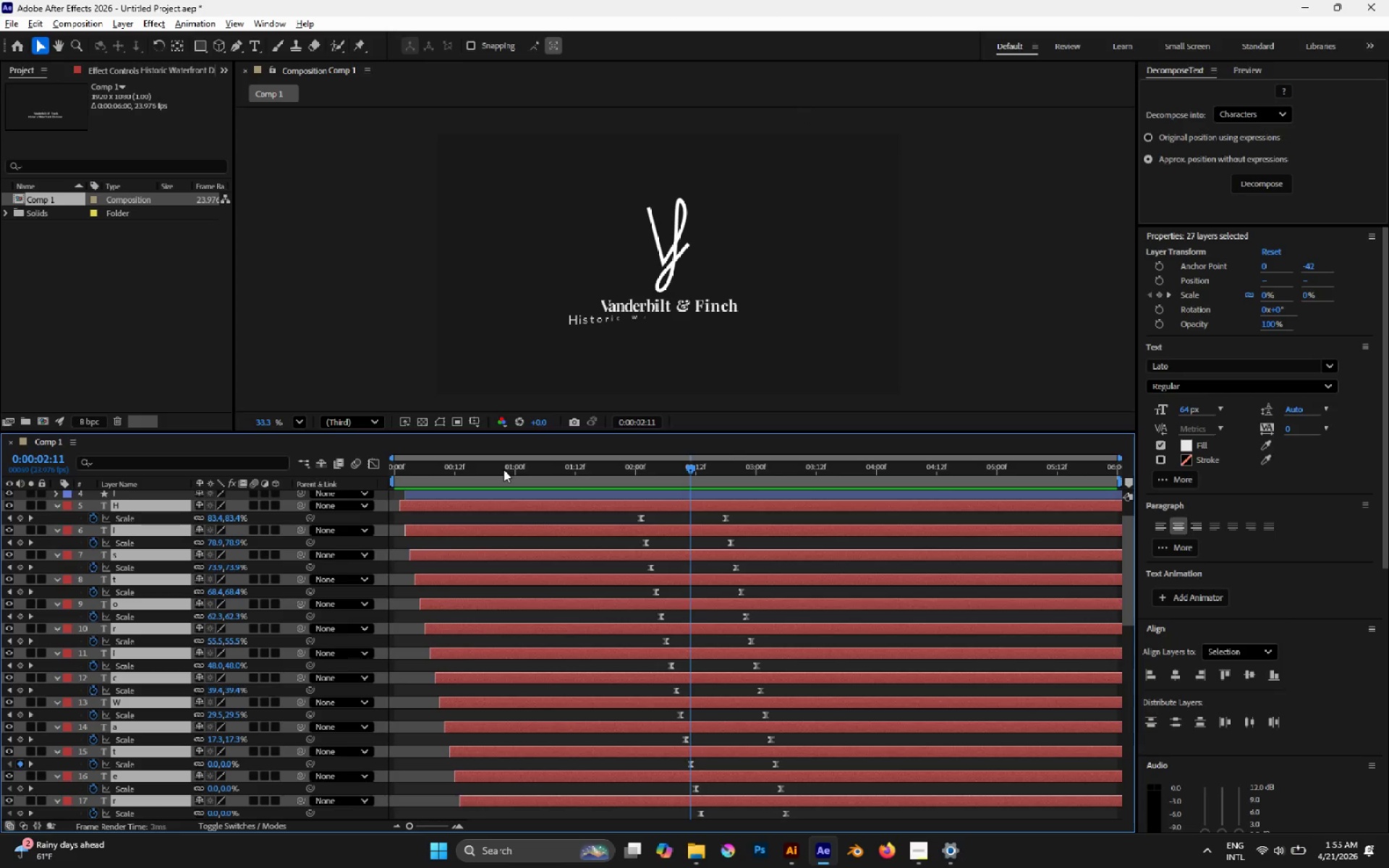 
left_click([504, 469])
 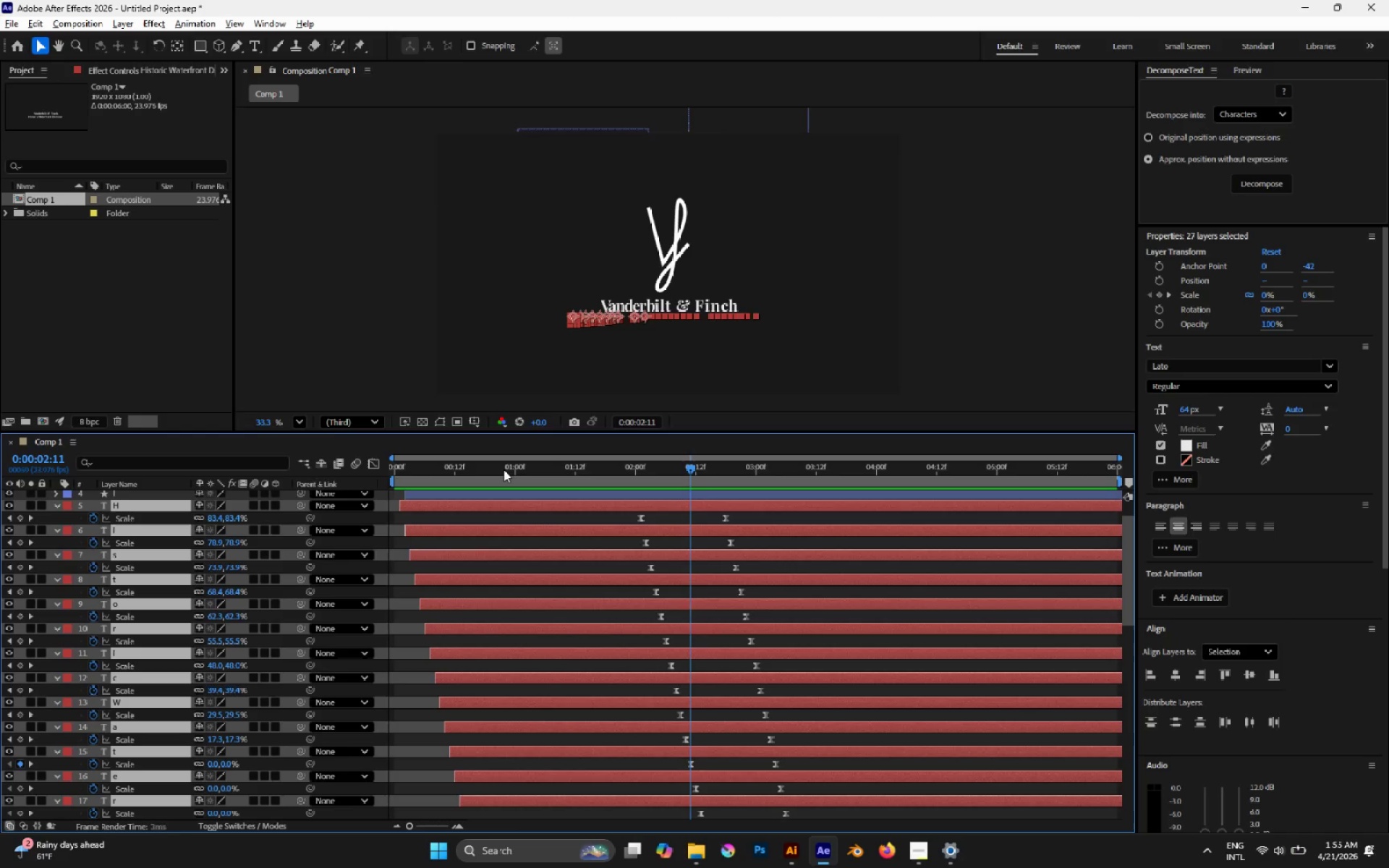 
key(Space)
 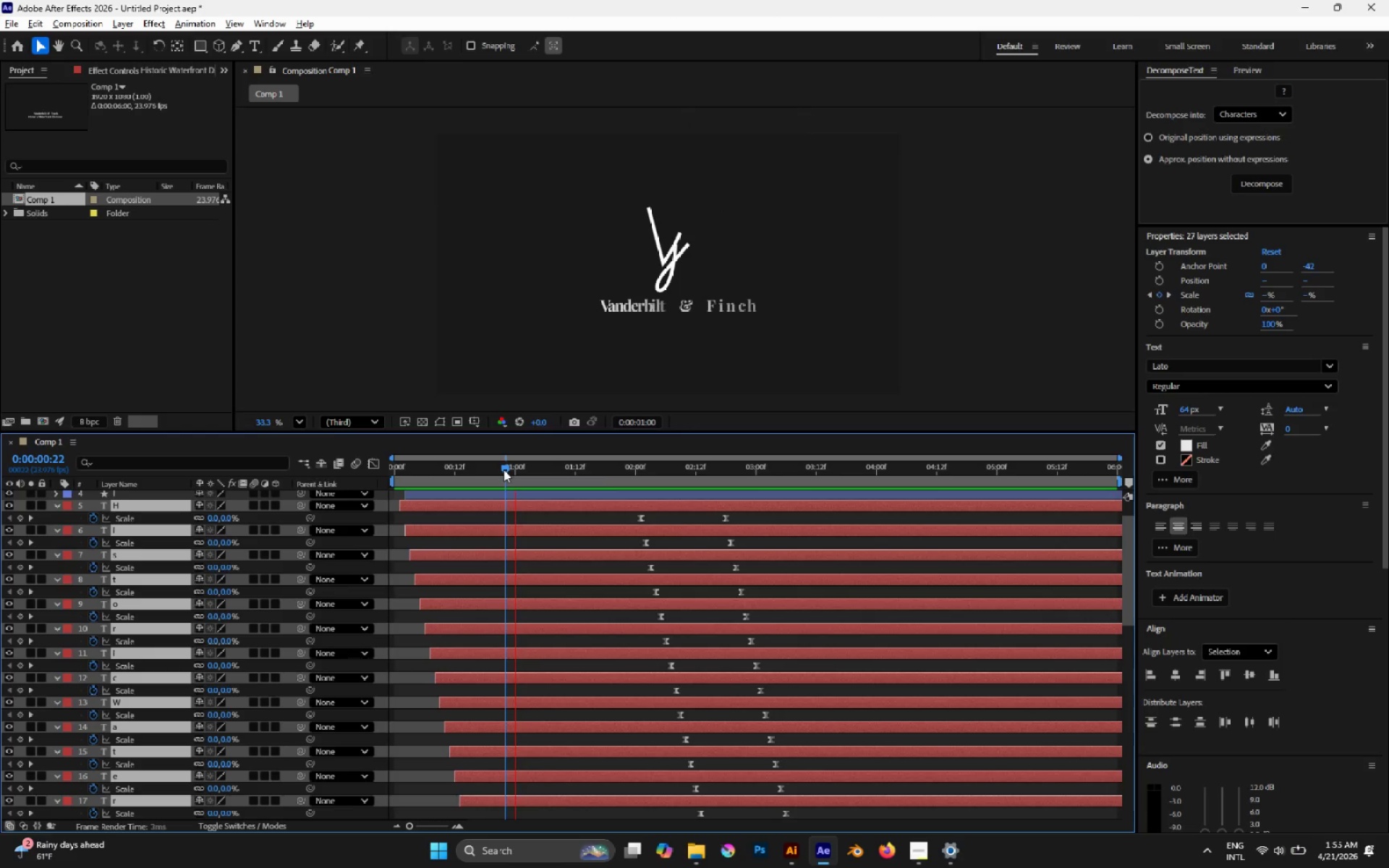 
key(Space)
 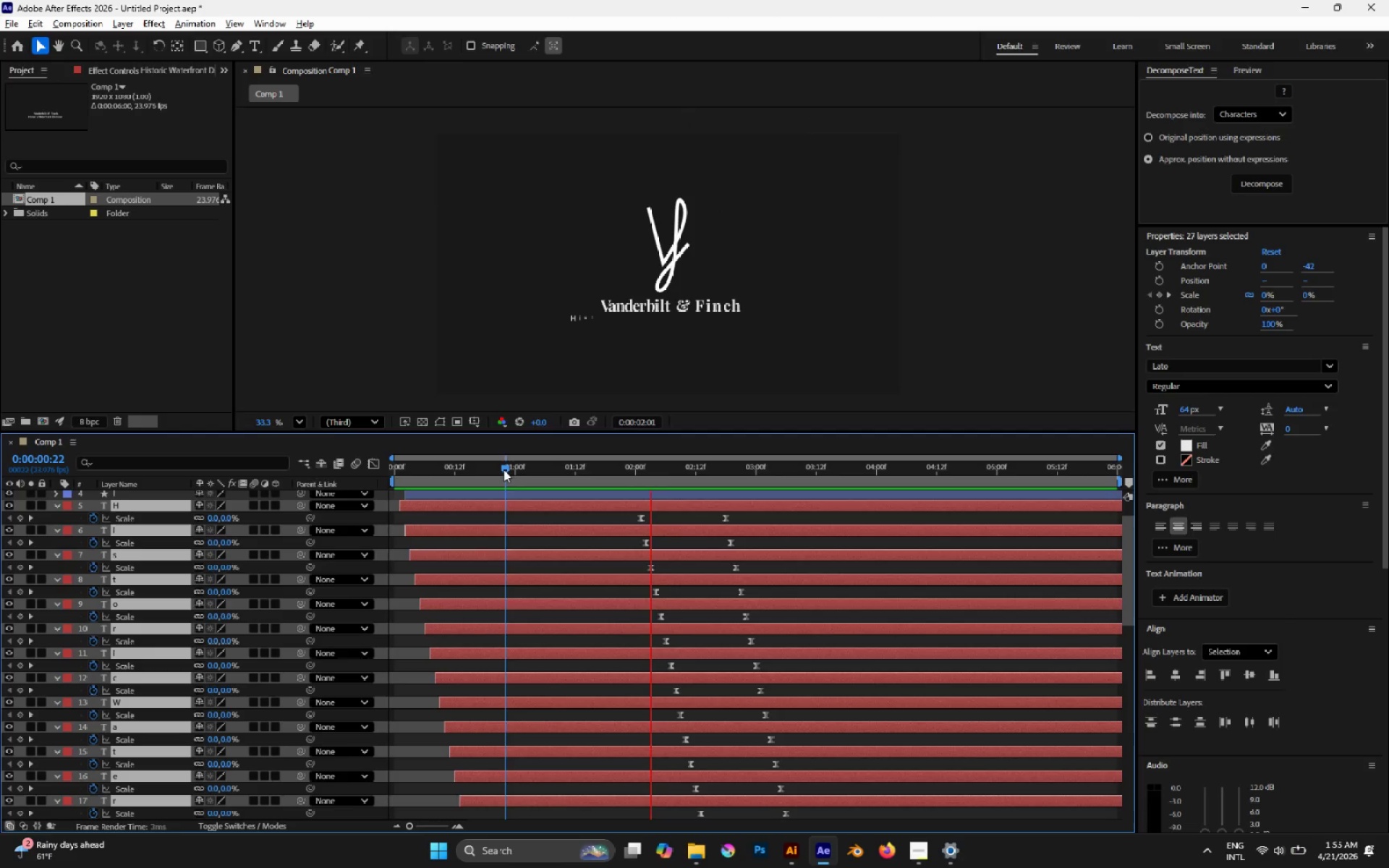 
left_click([504, 469])
 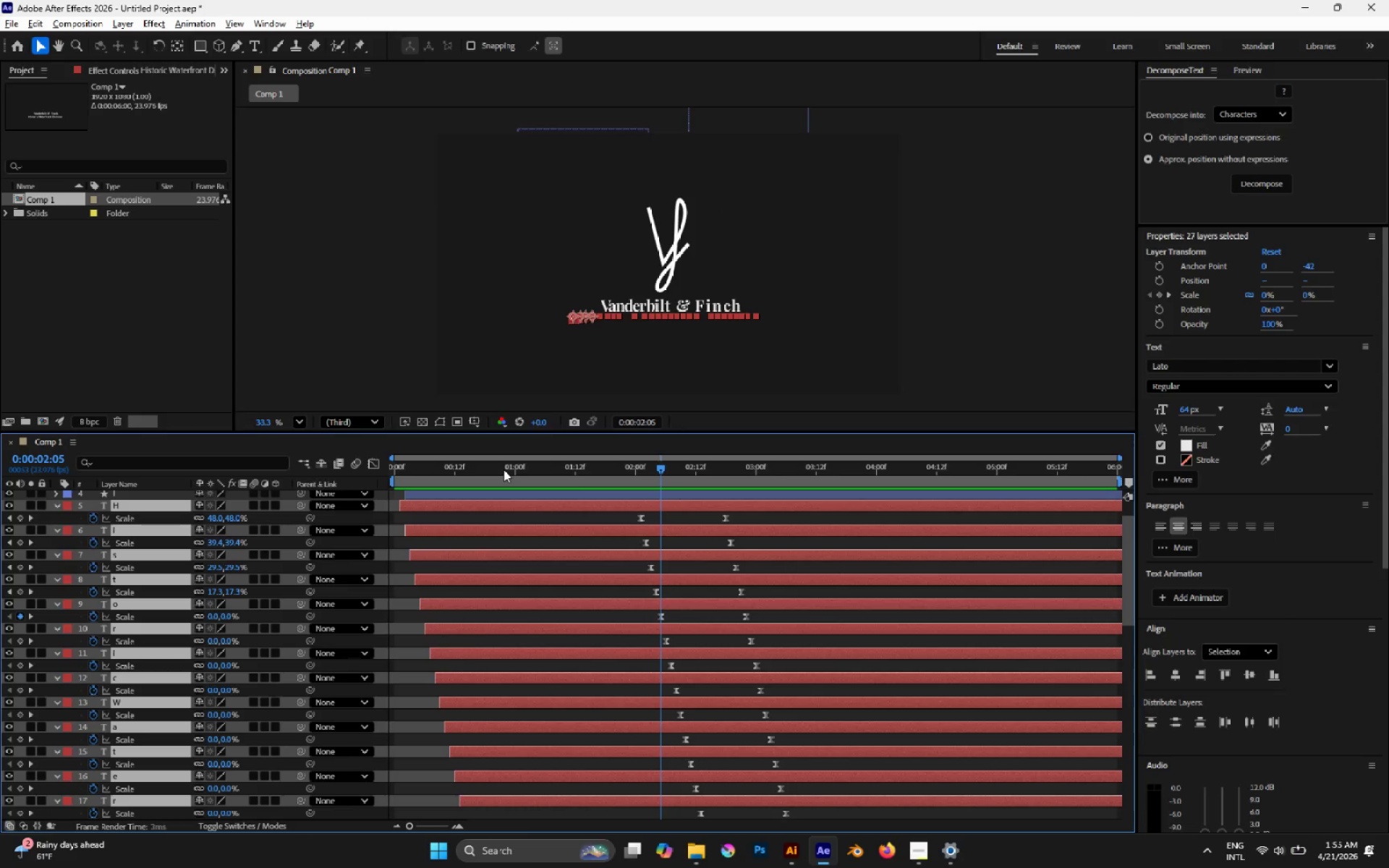 
left_click([504, 469])
 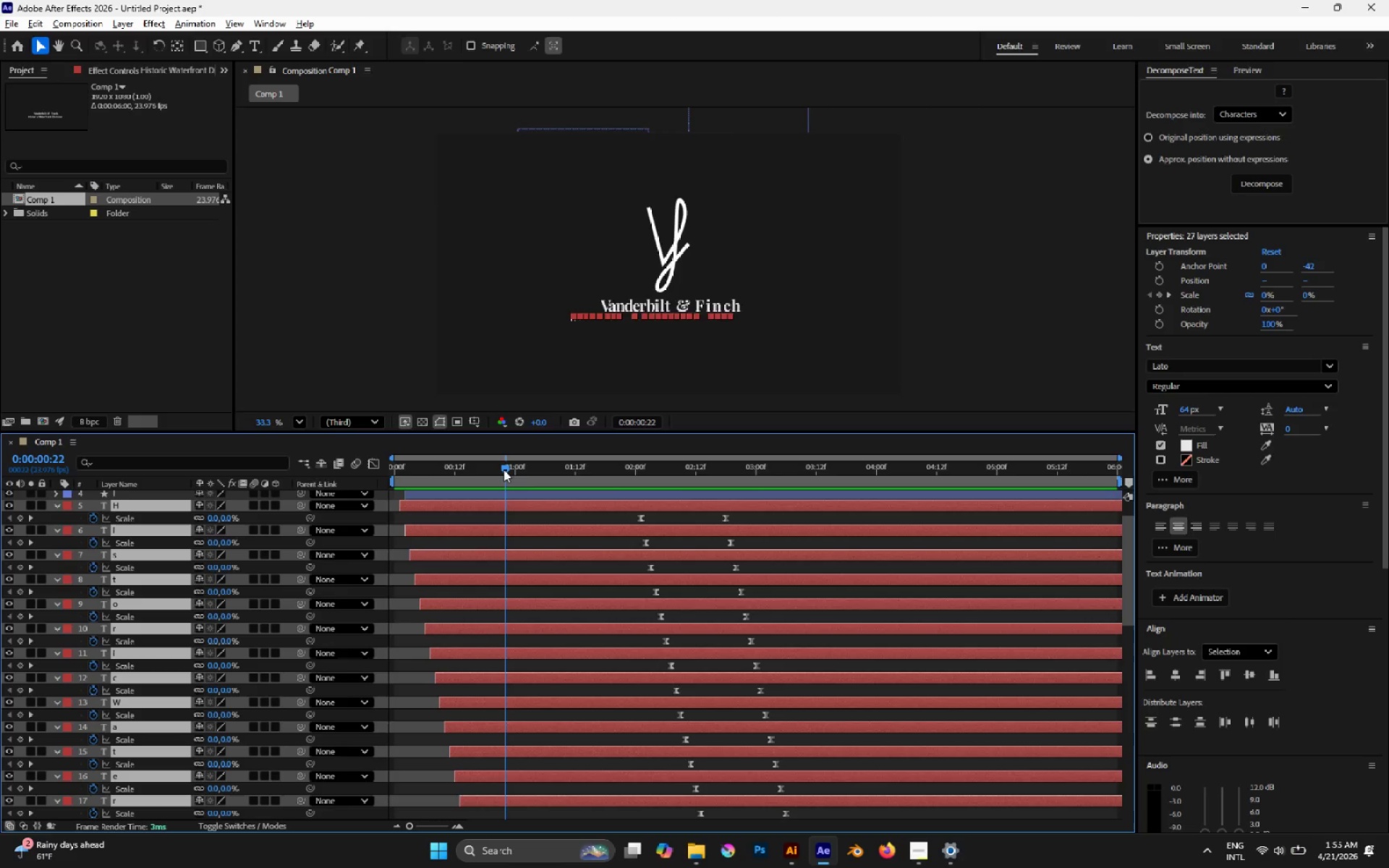 
key(Space)
 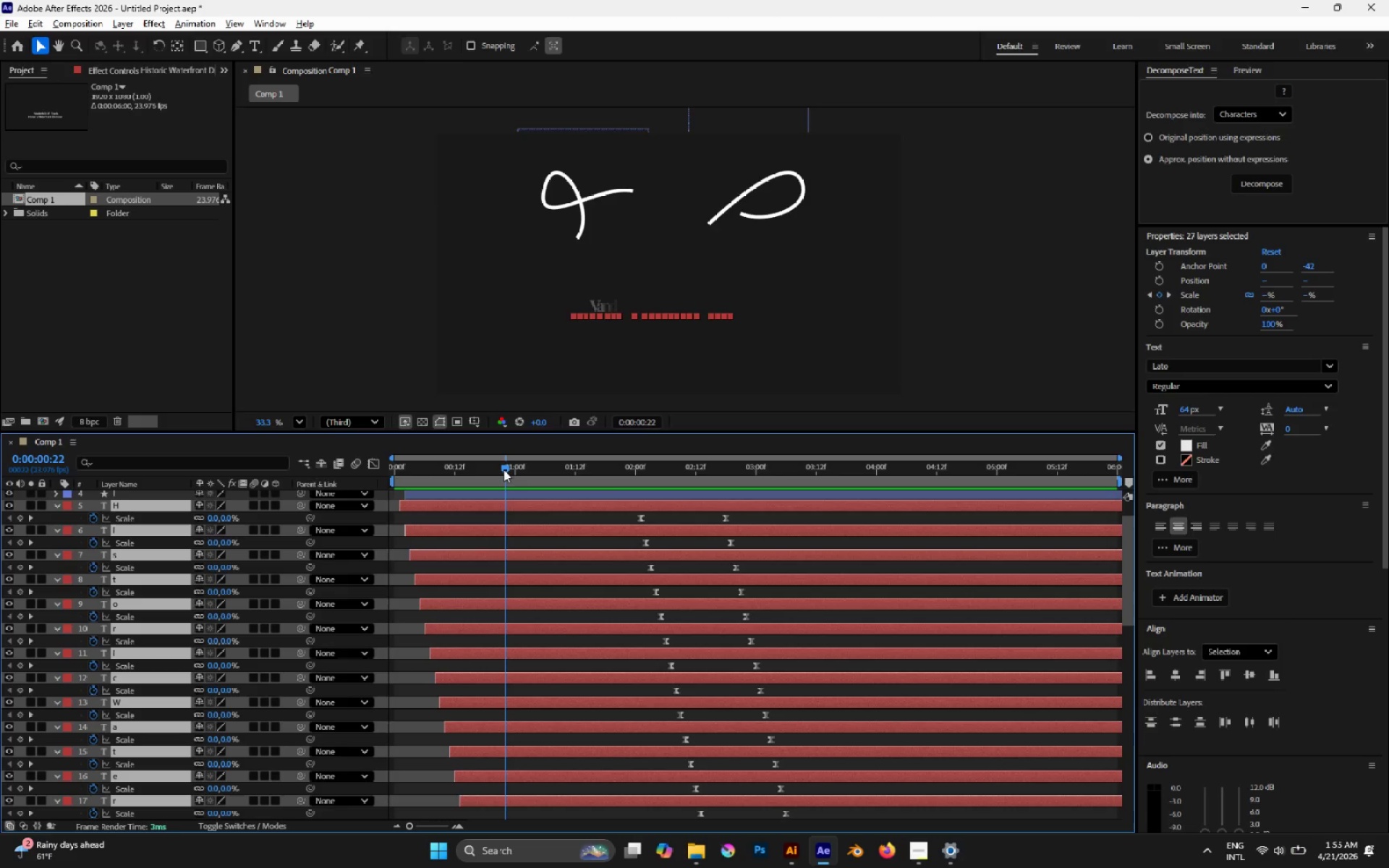 
key(Space)
 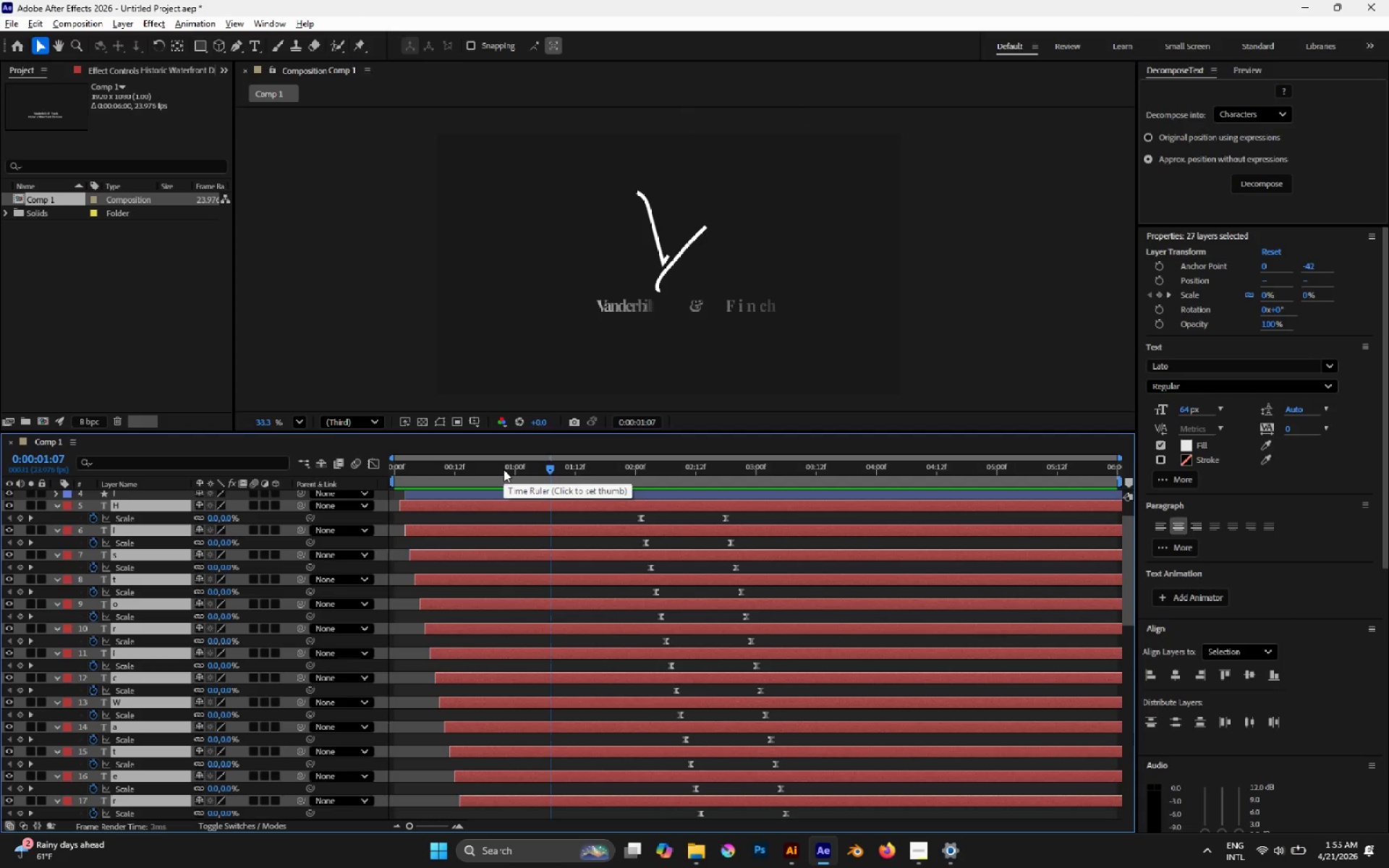 
key(Space)
 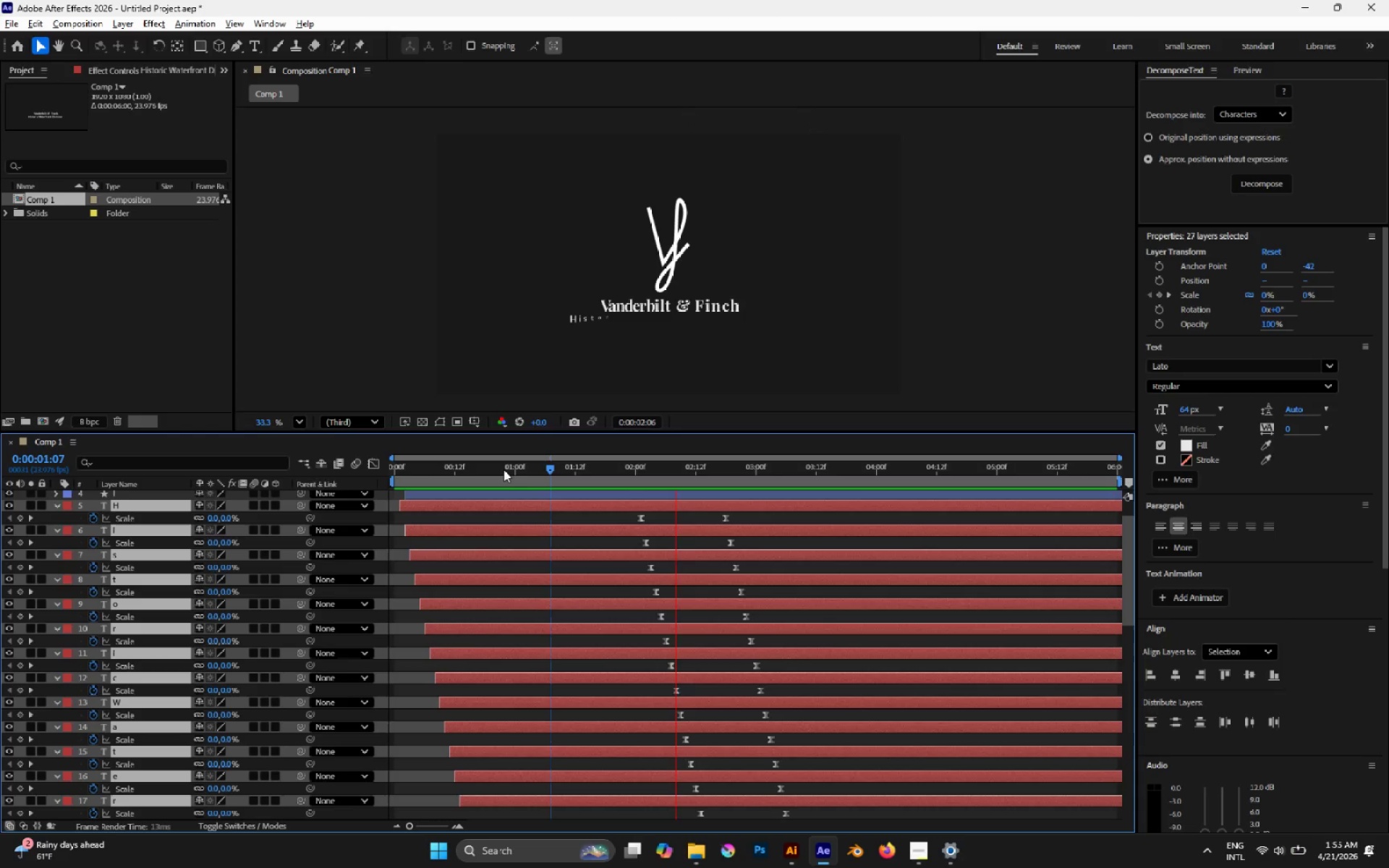 
key(Space)
 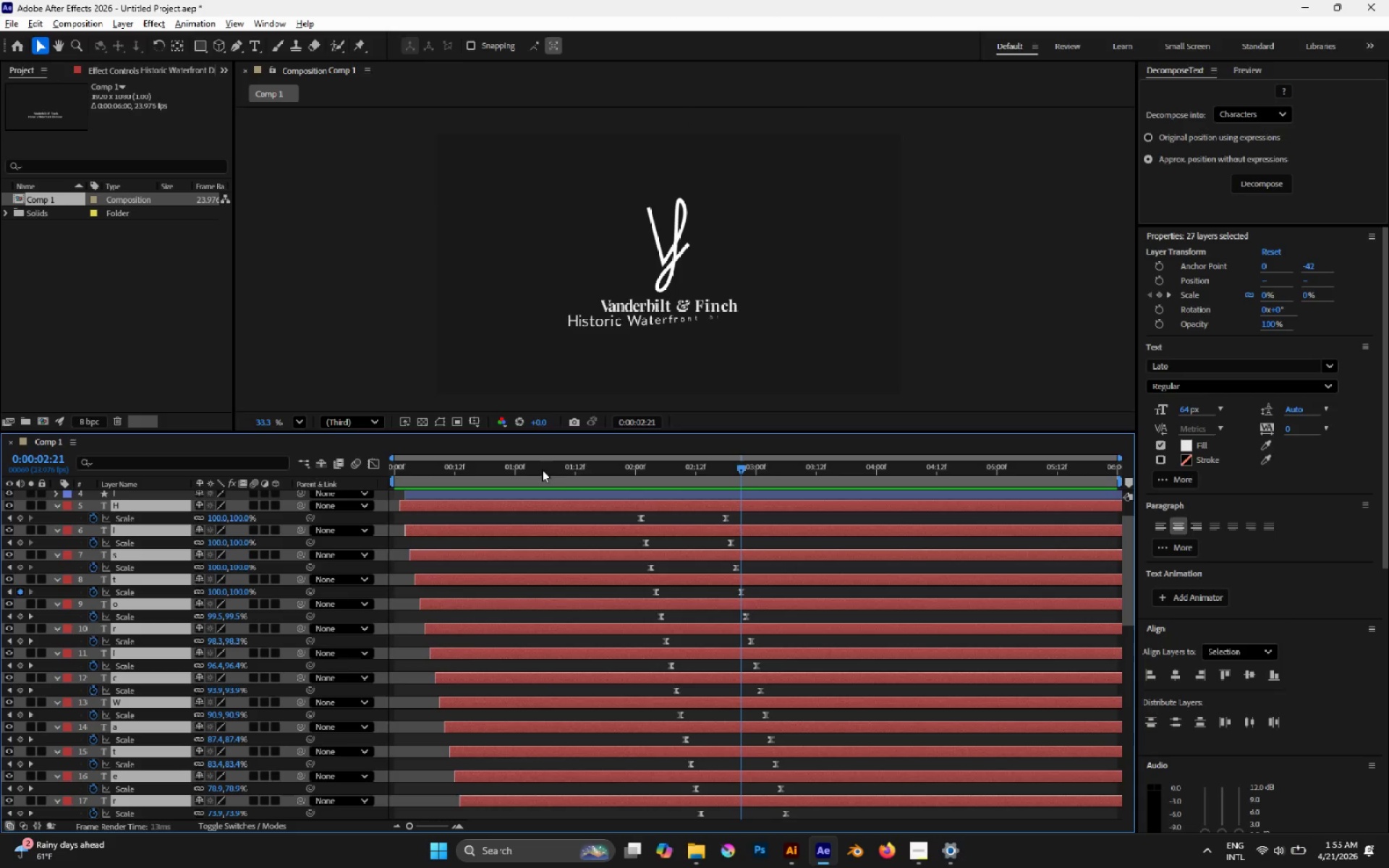 
left_click_drag(start_coordinate=[558, 469], to_coordinate=[685, 511])
 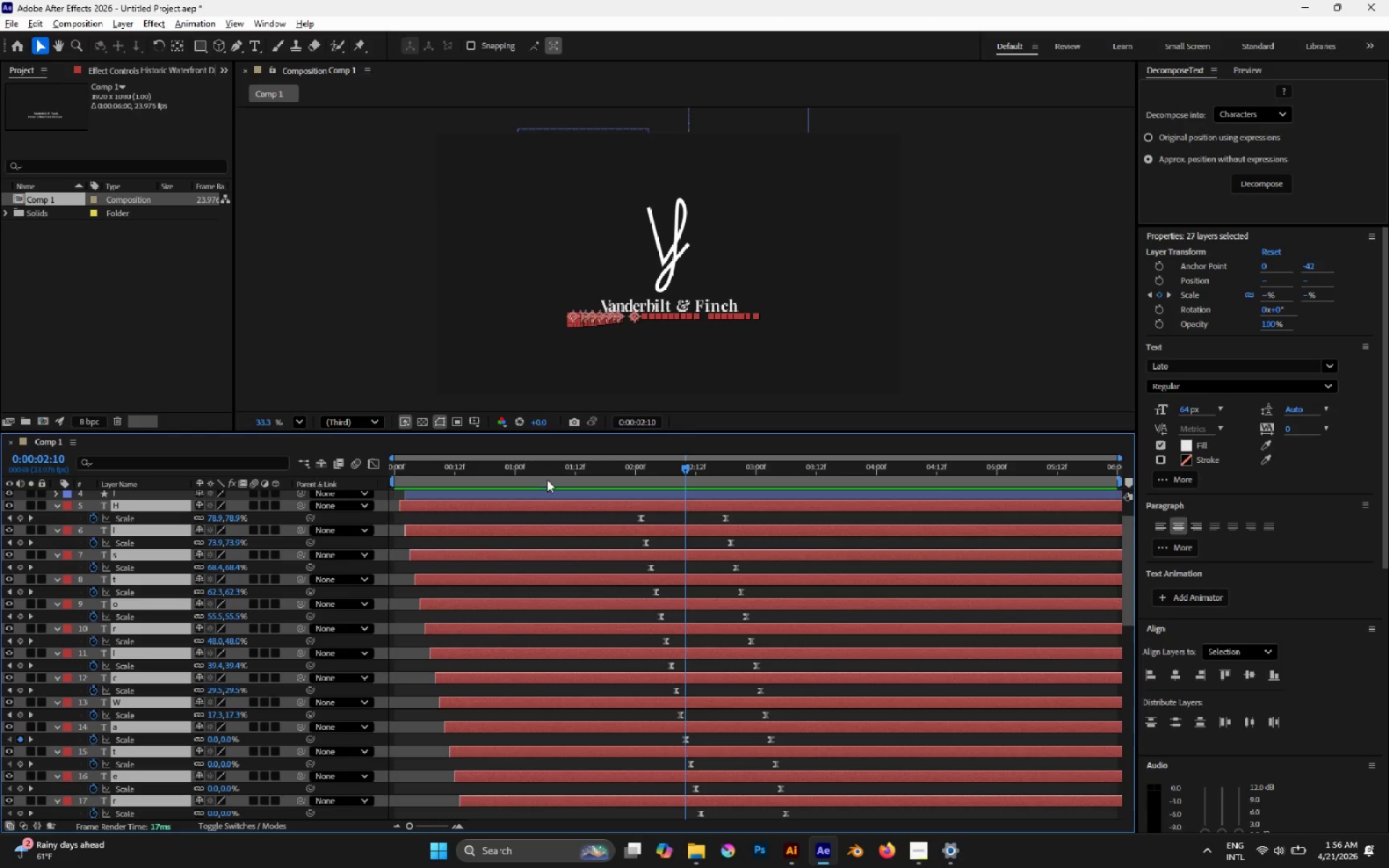 
left_click([537, 475])
 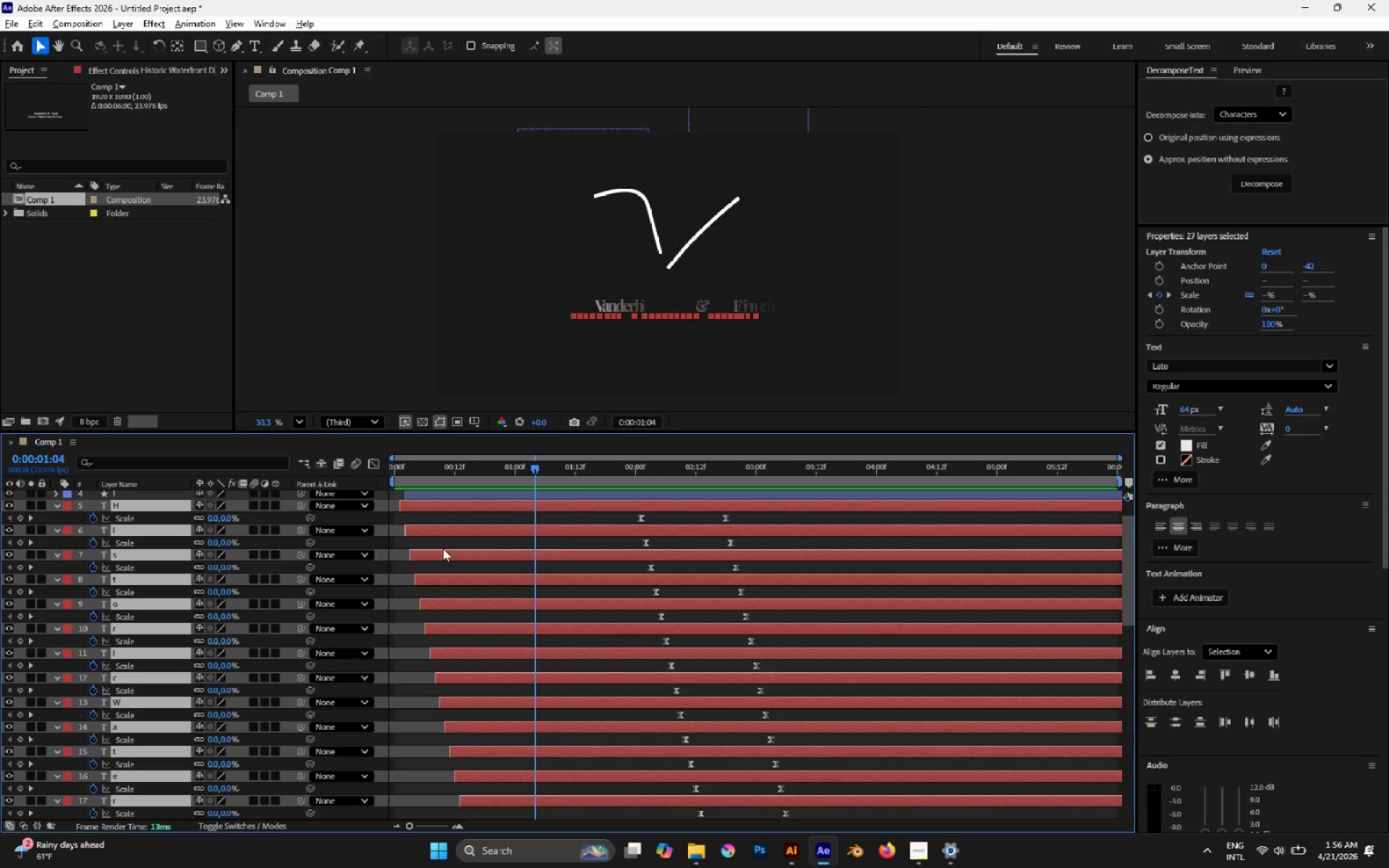 
left_click([396, 551])
 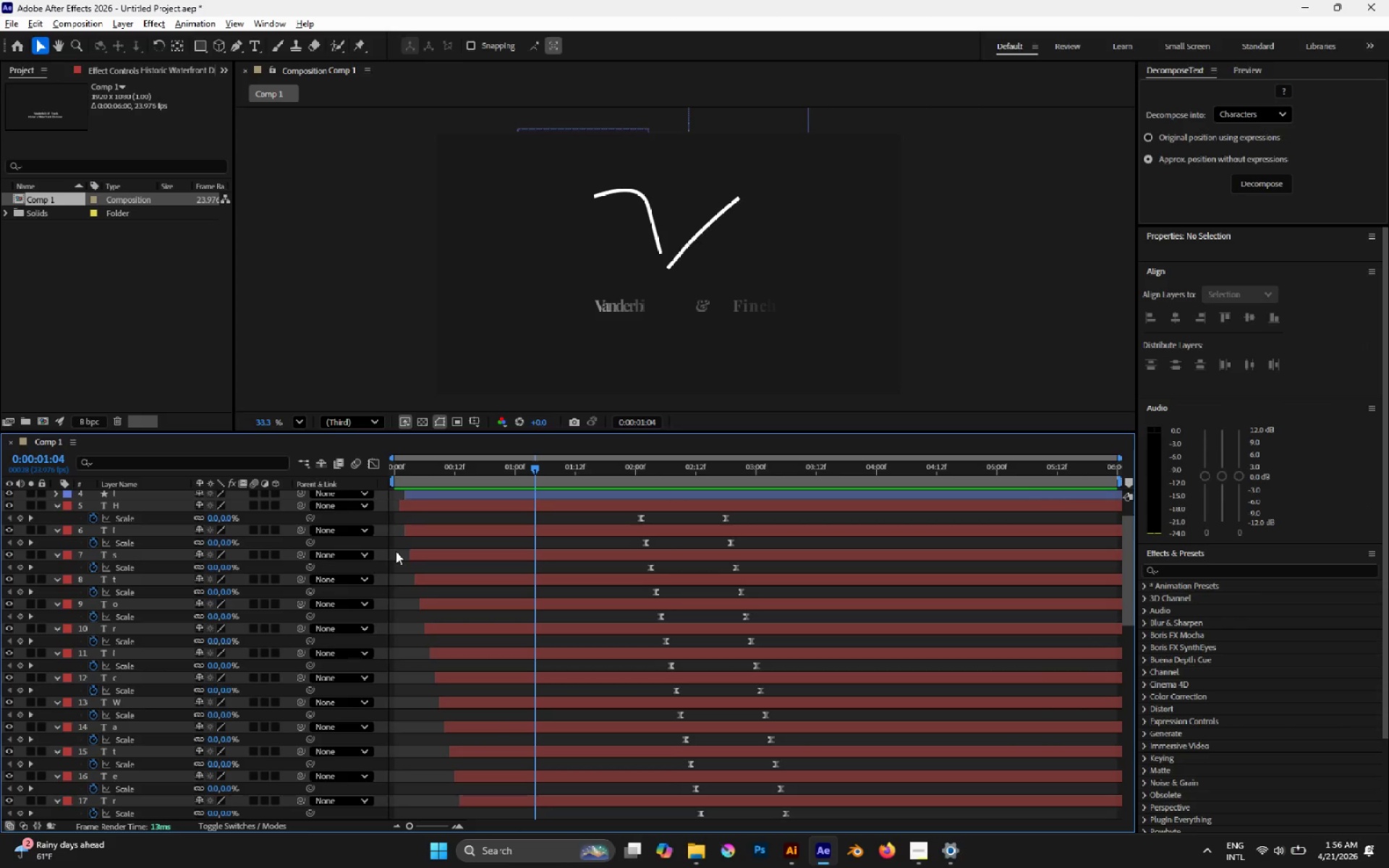 
key(M)
 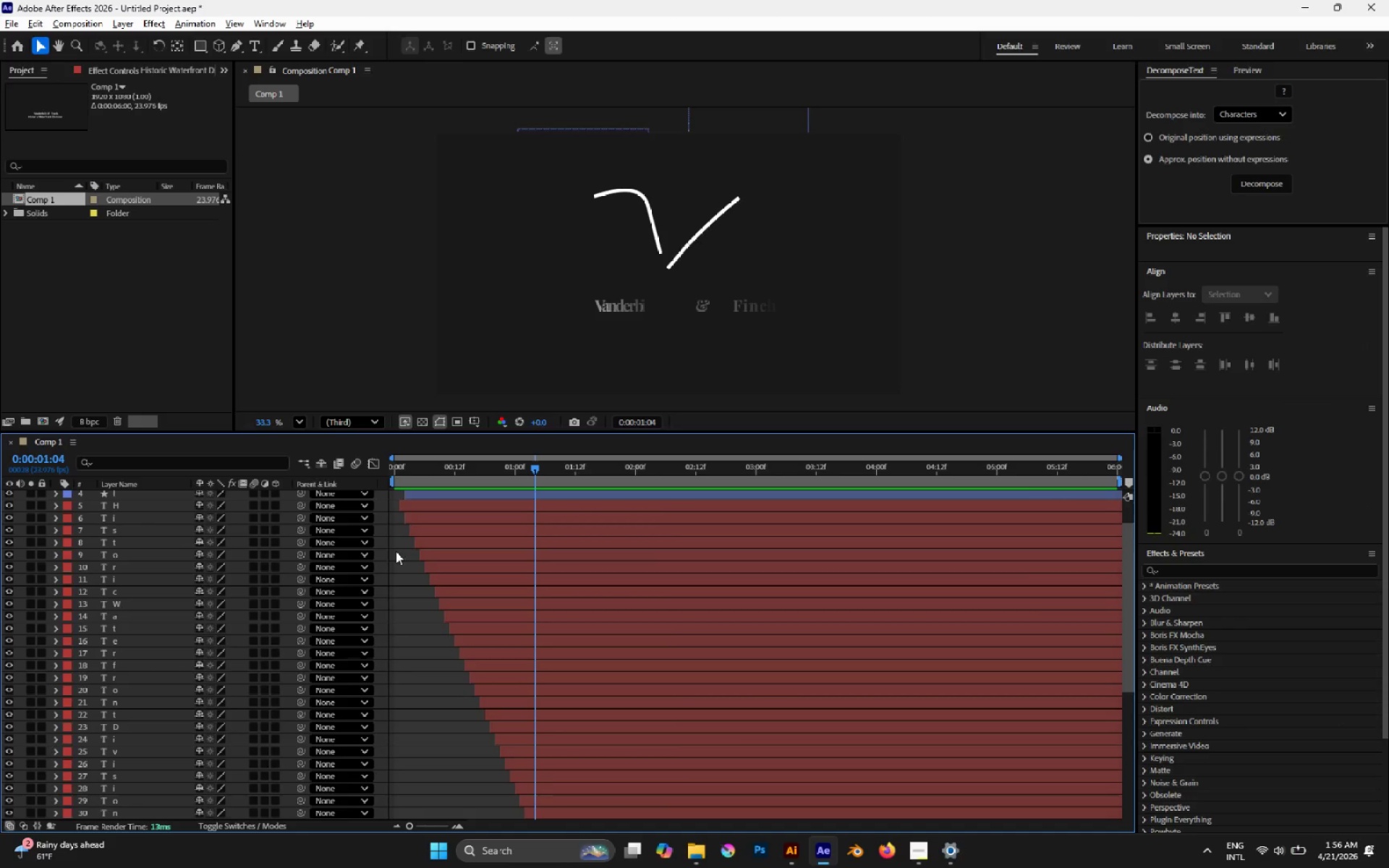 
key(Space)
 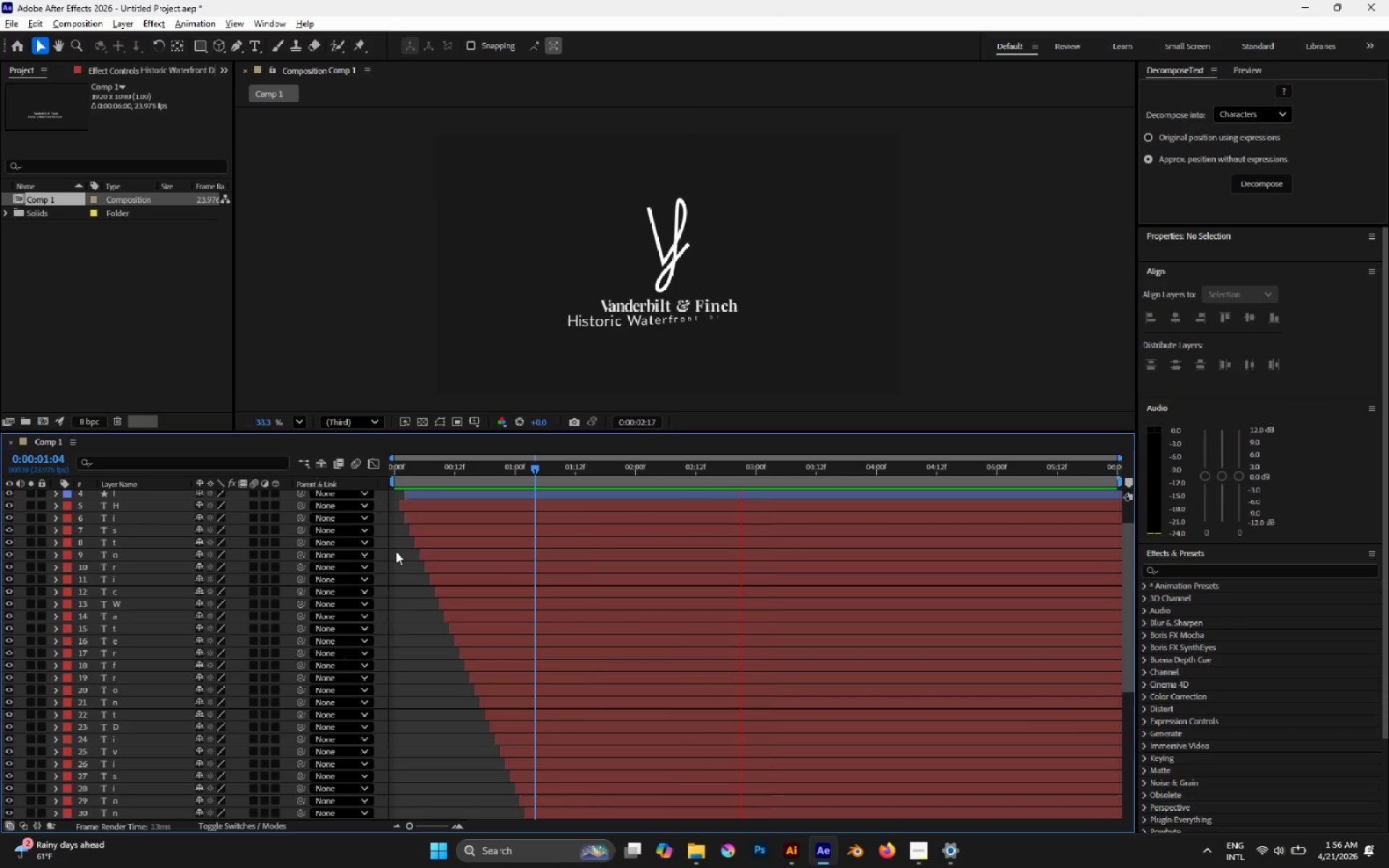 
key(Space)
 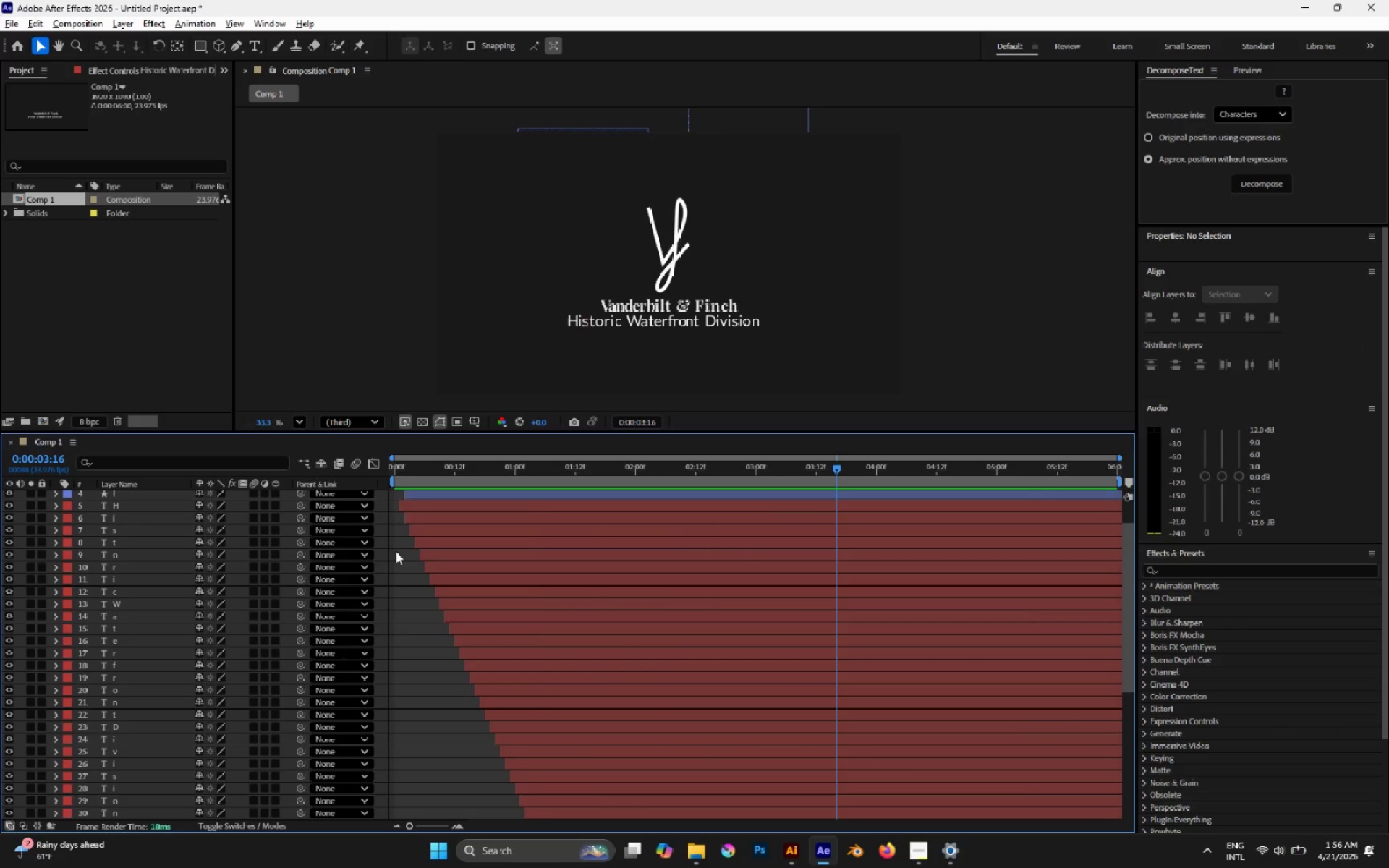 
key(Space)
 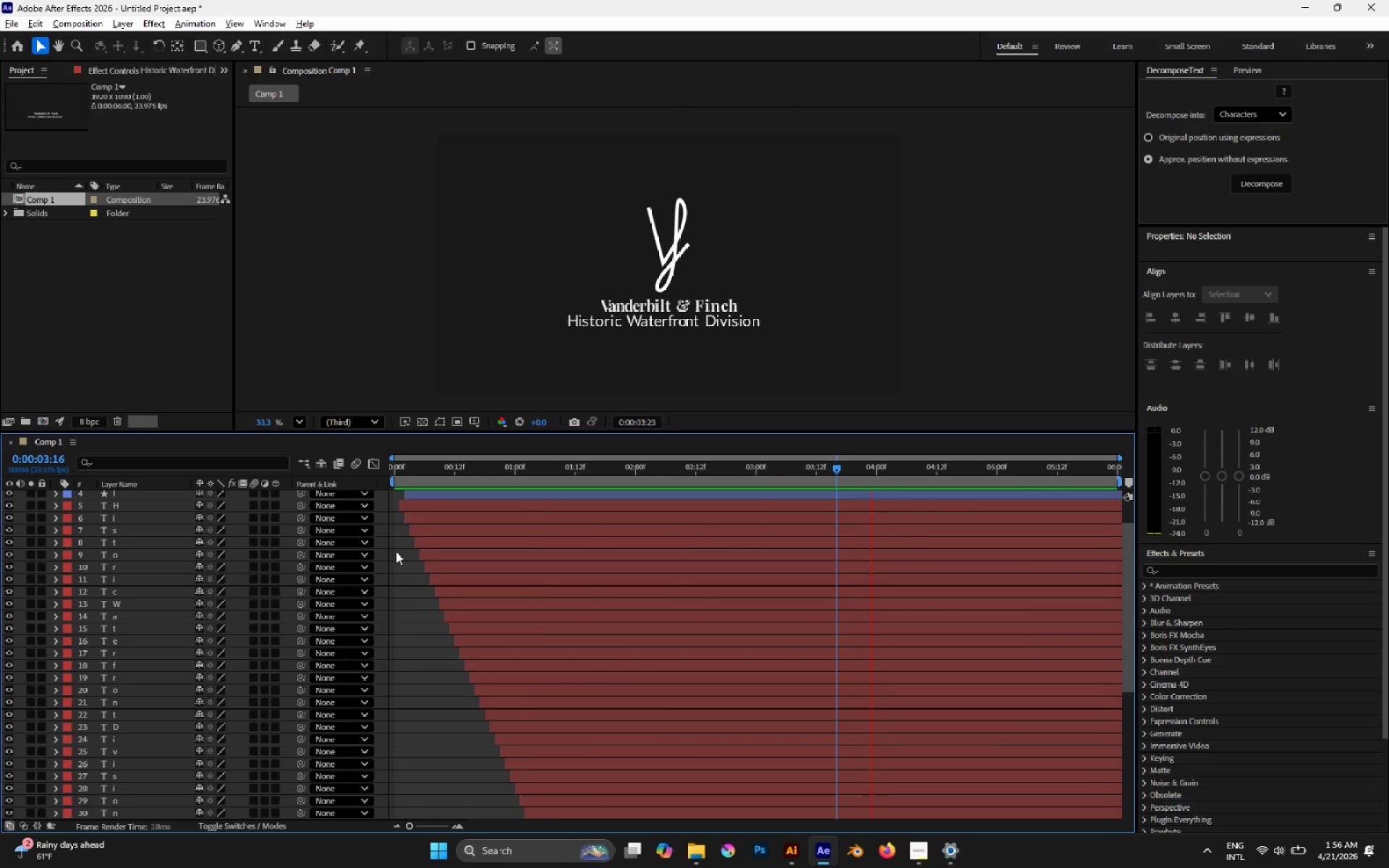 
key(Space)
 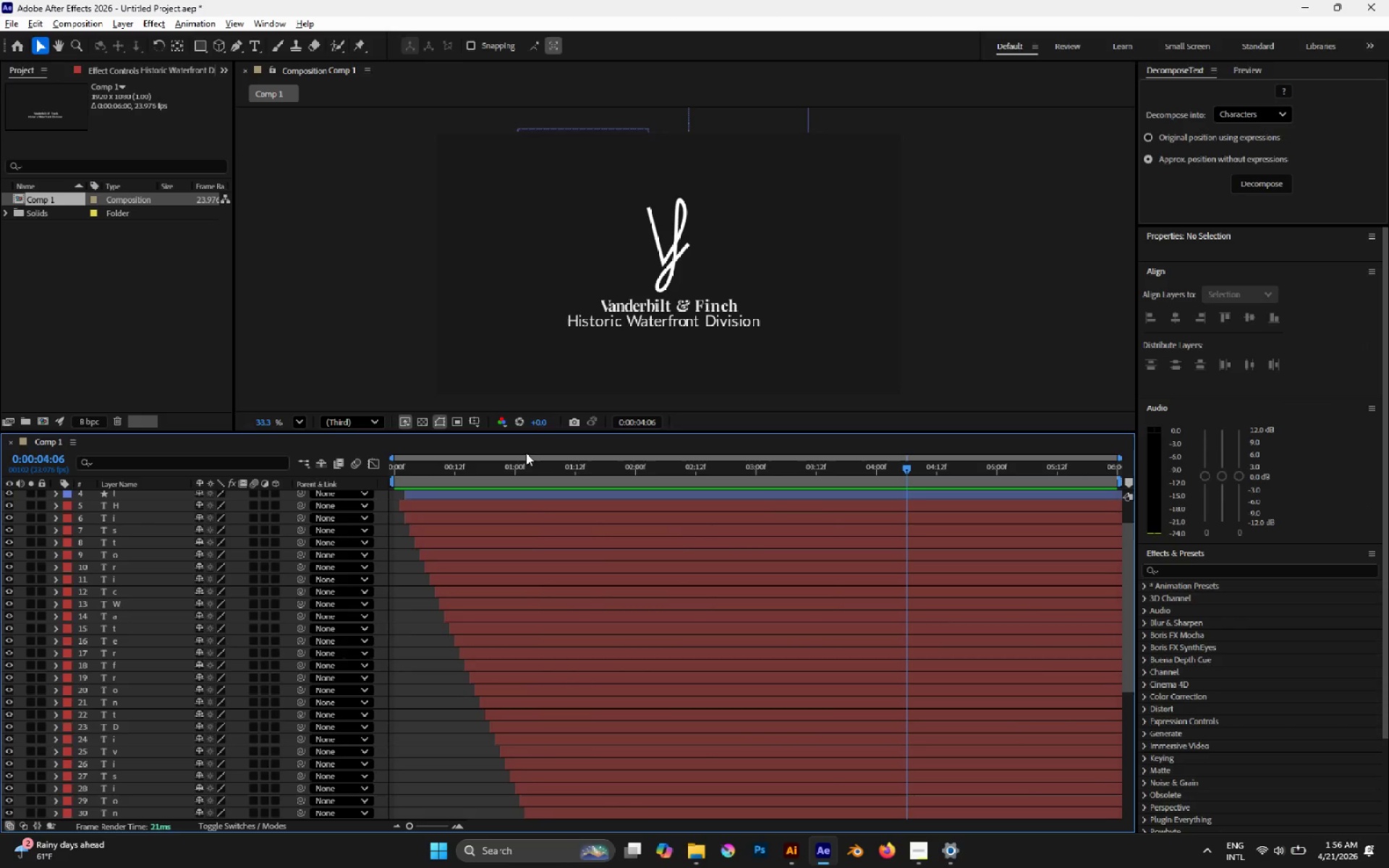 
hold_key(key=AltLeft, duration=0.72)
scroll: coordinate [642, 588], scroll_direction: up, amount: 2.0
 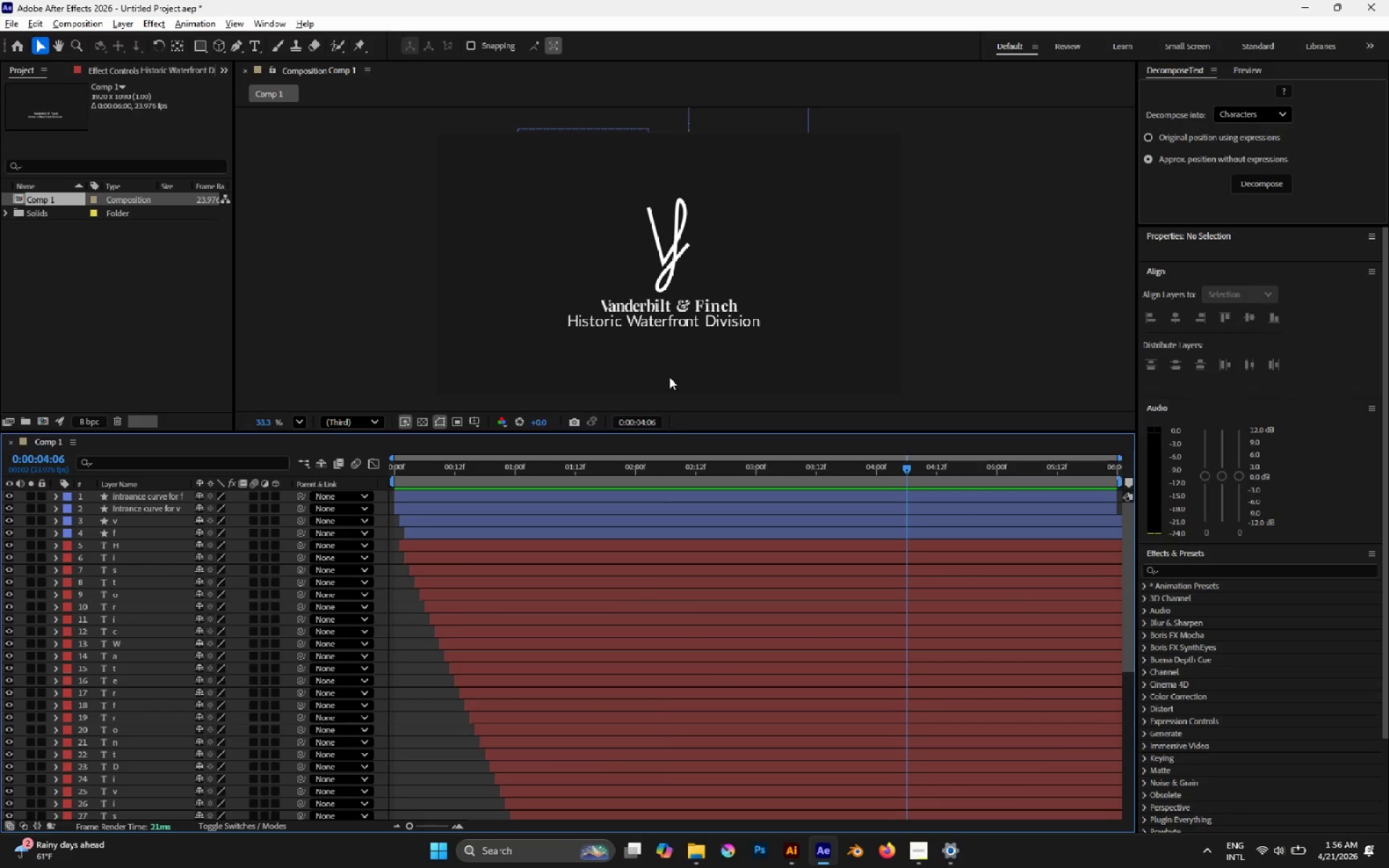 
scroll: coordinate [669, 367], scroll_direction: down, amount: 1.0
 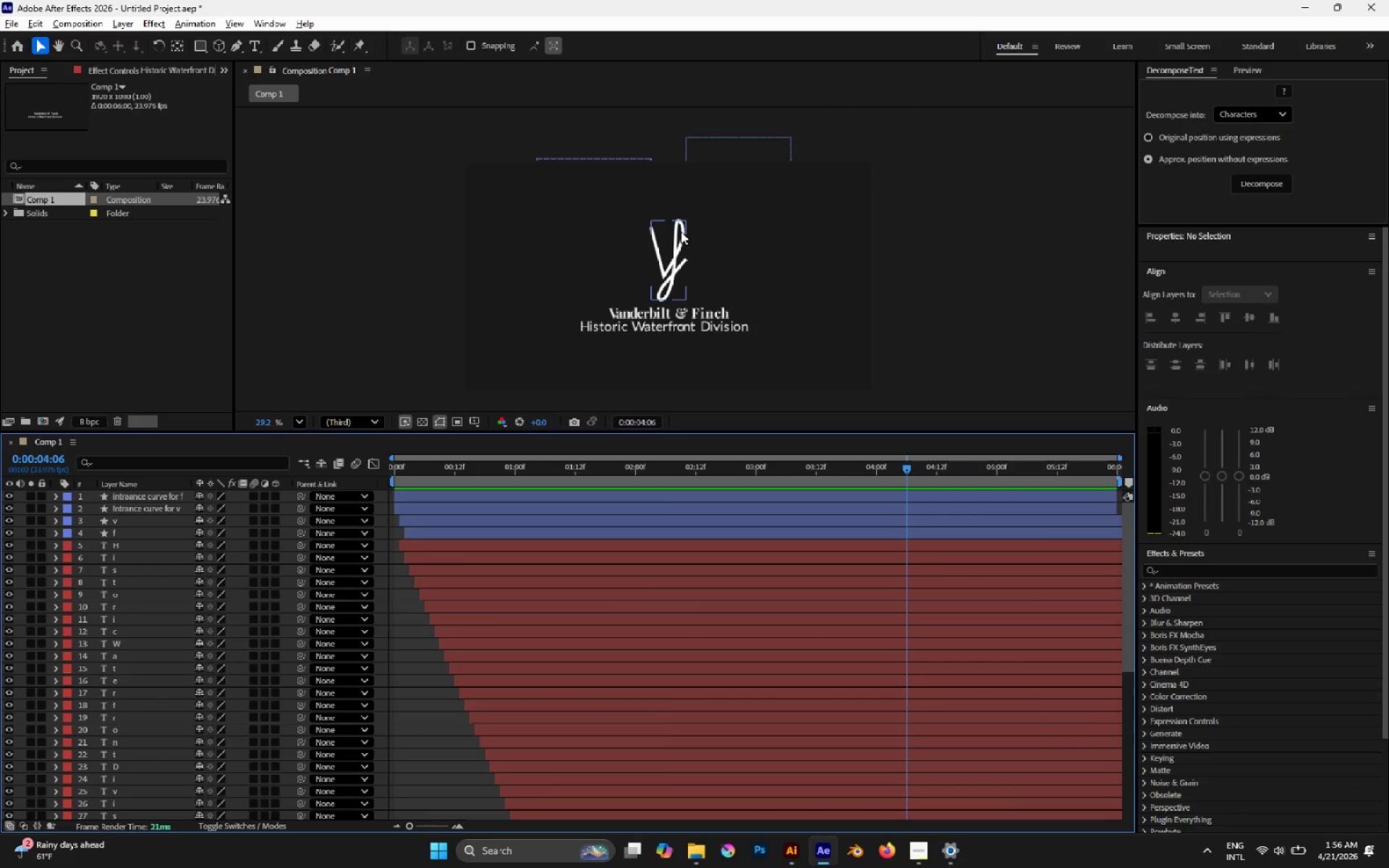 
left_click([681, 231])
 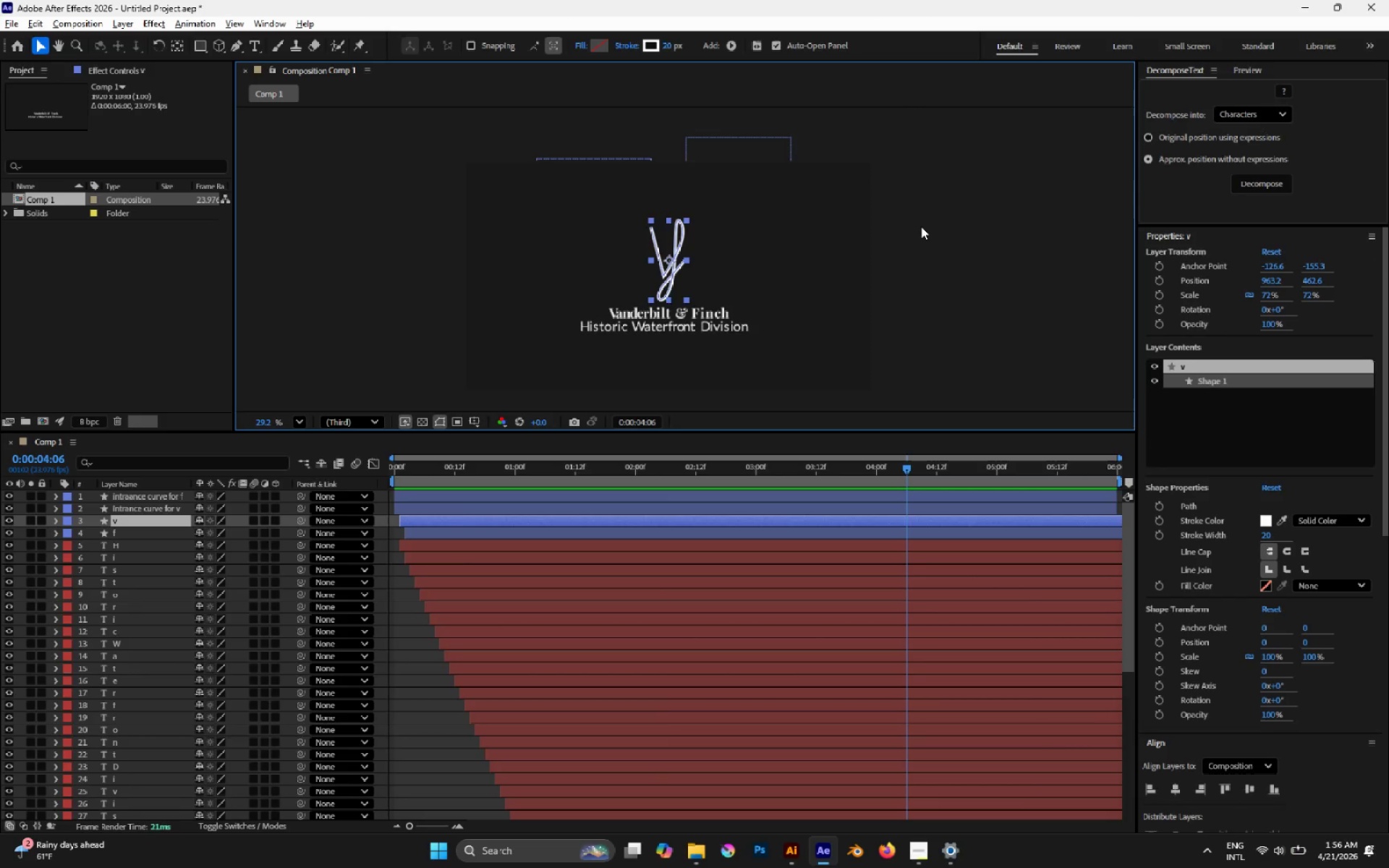 
left_click([924, 226])
 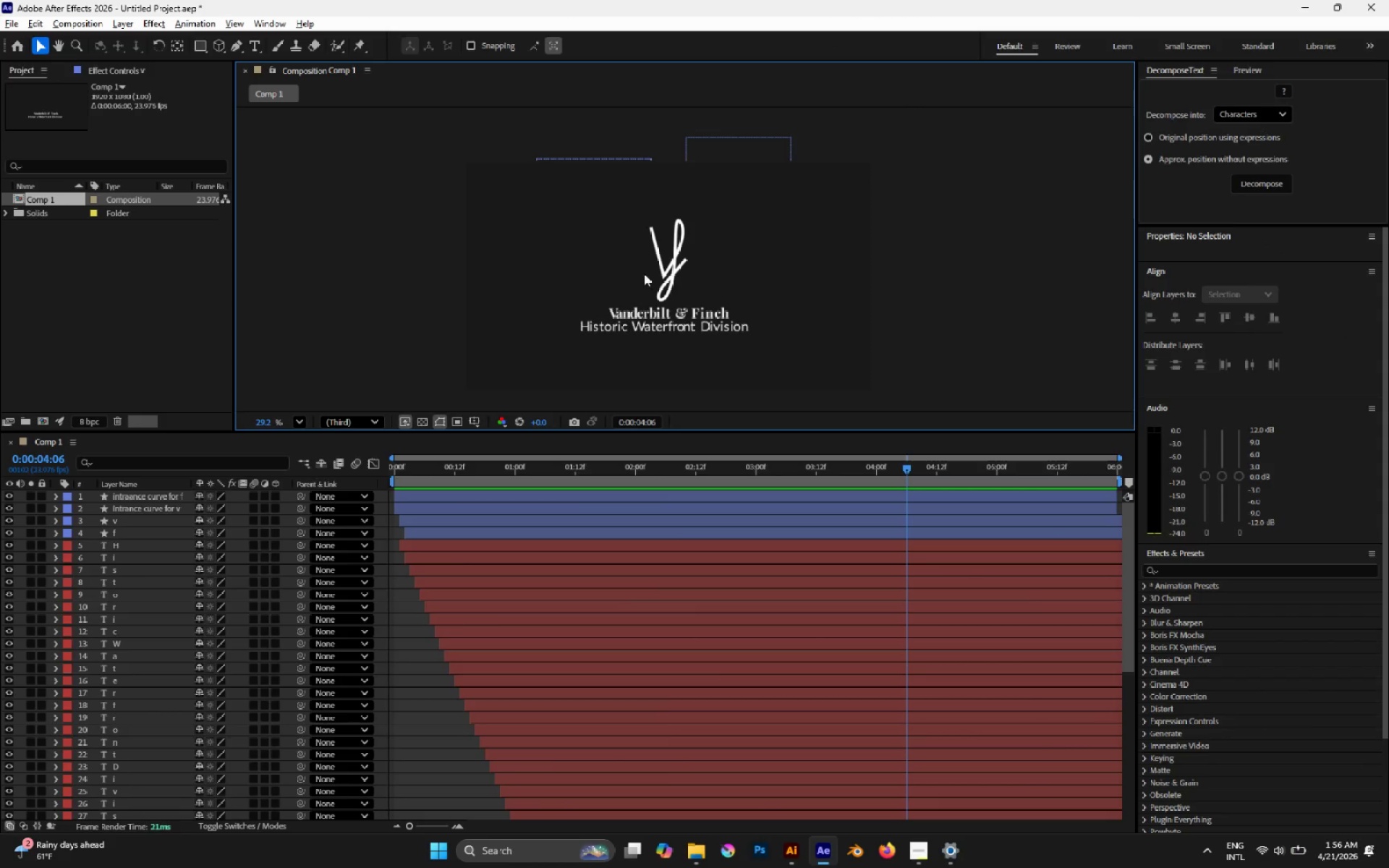 
left_click([671, 286])
 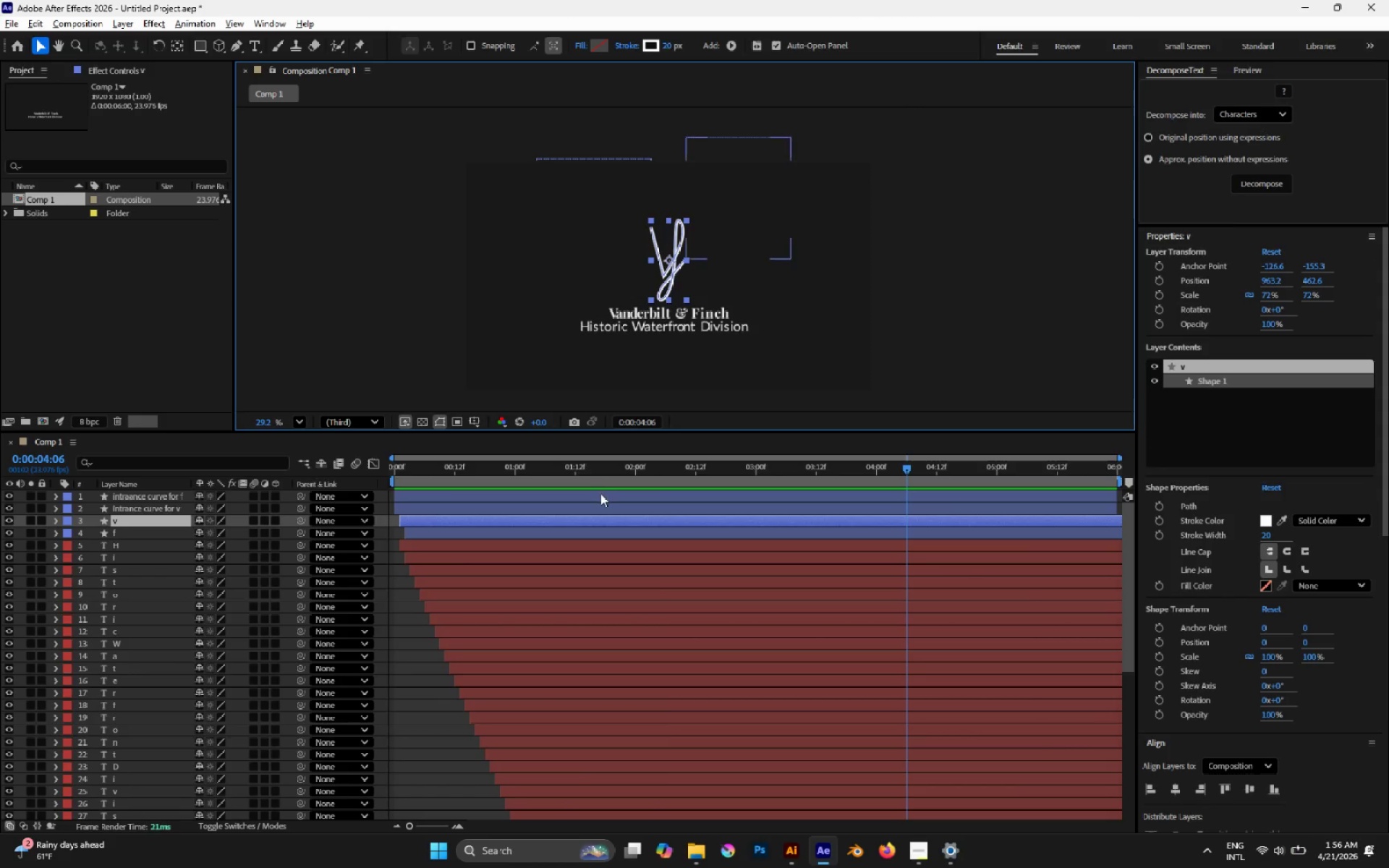 
left_click_drag(start_coordinate=[606, 465], to_coordinate=[456, 459])
 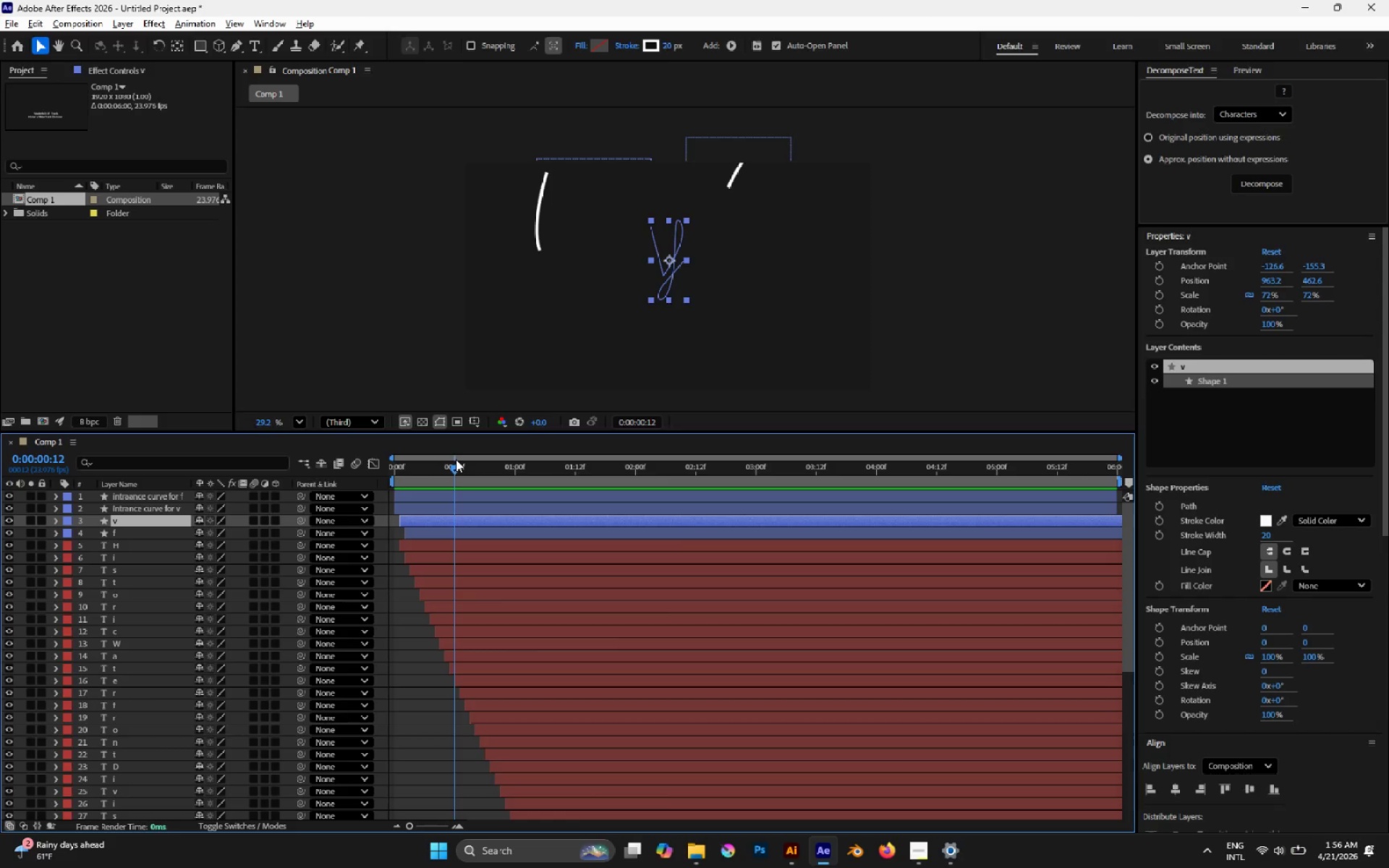 
key(Space)
 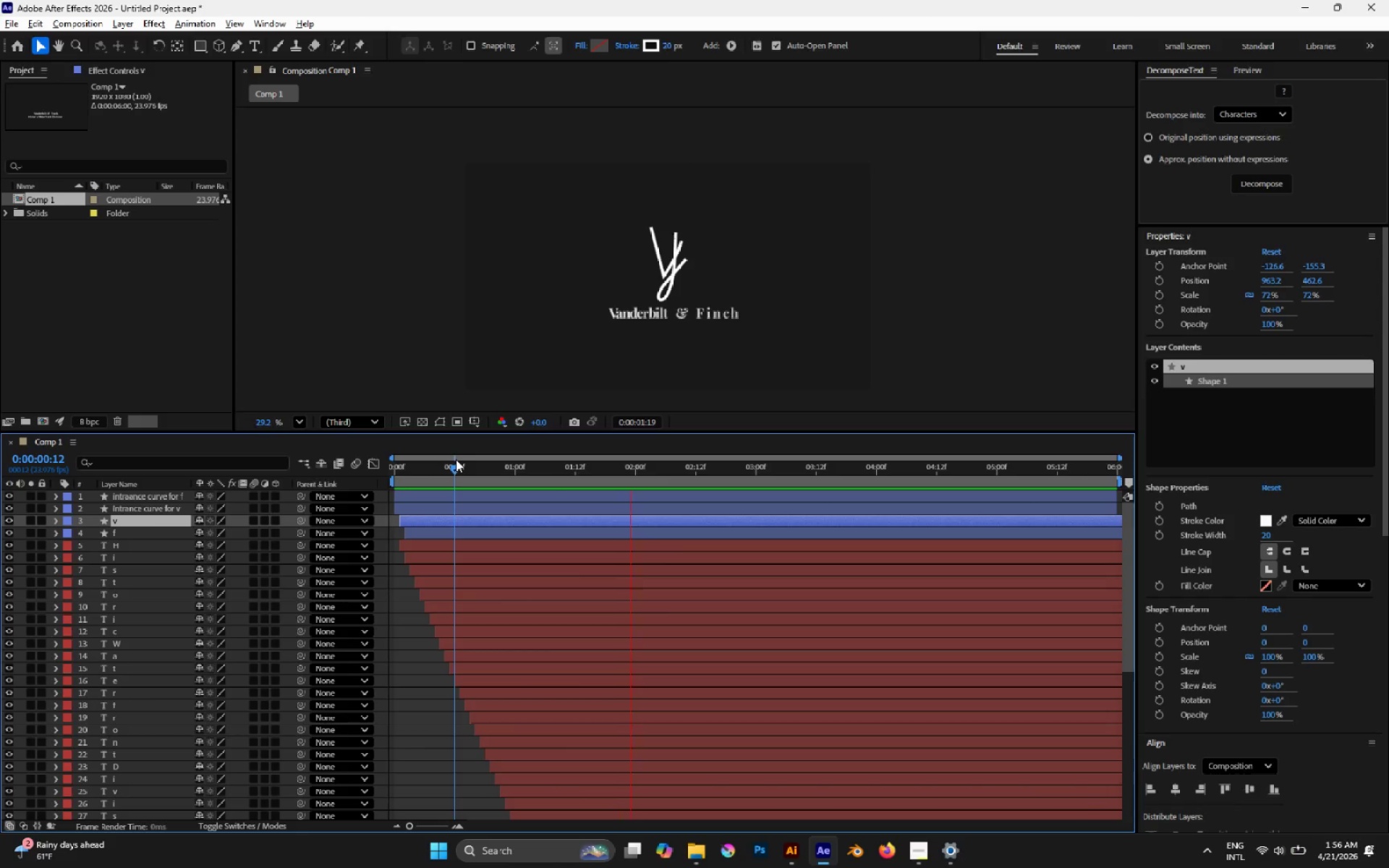 
key(Space)
 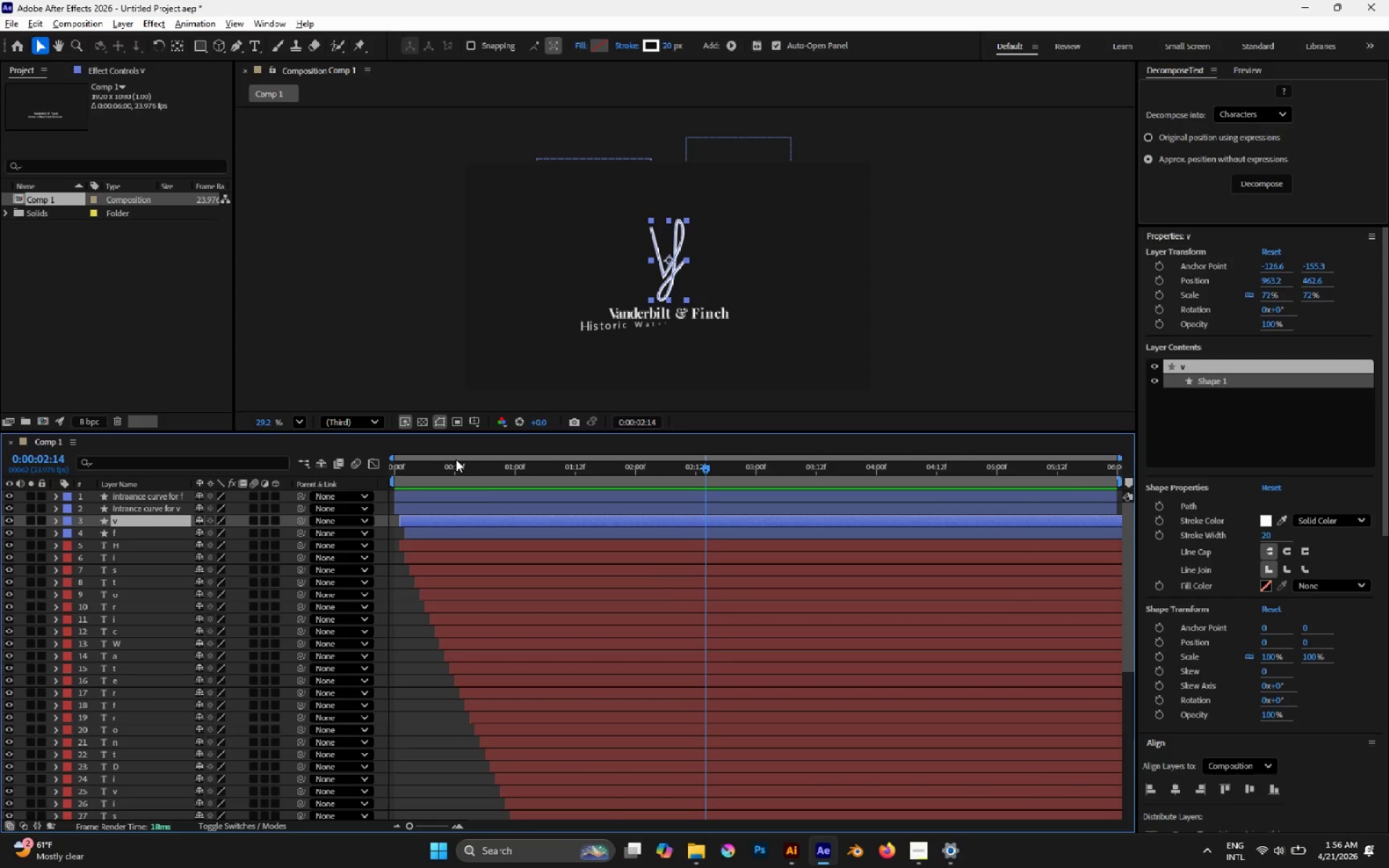 
wait(16.59)
 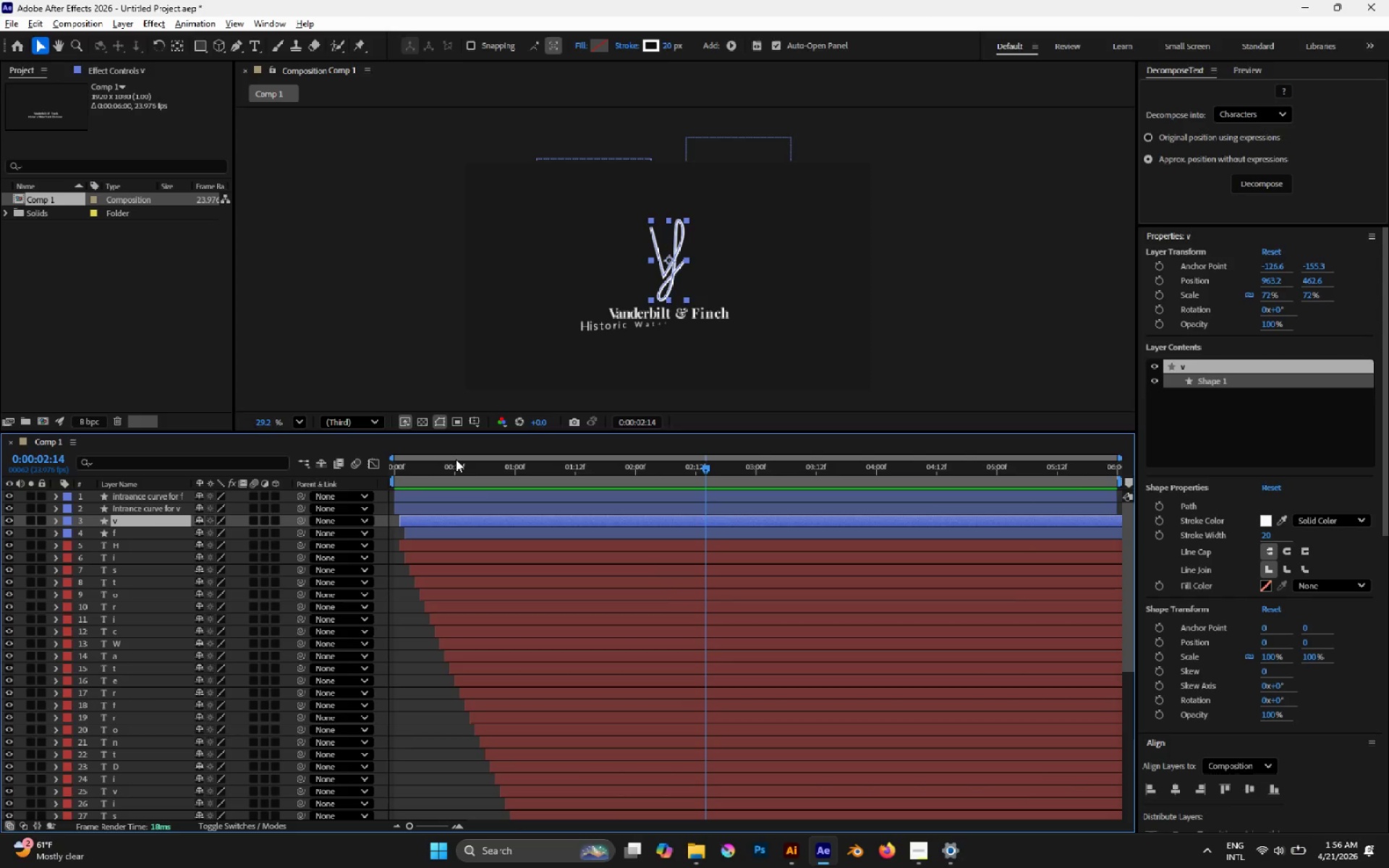 
left_click([308, 305])
 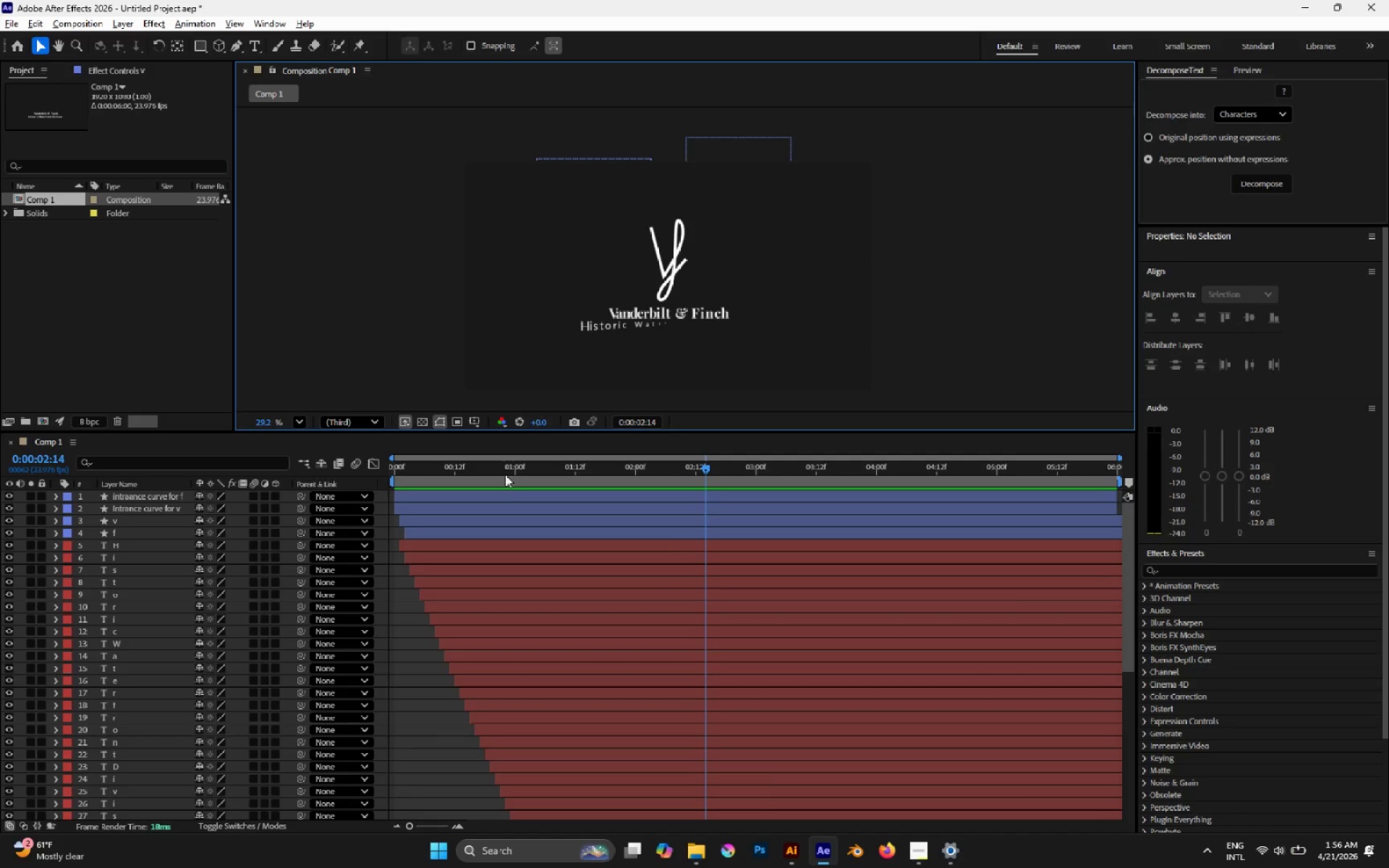 
left_click_drag(start_coordinate=[493, 475], to_coordinate=[369, 437])
 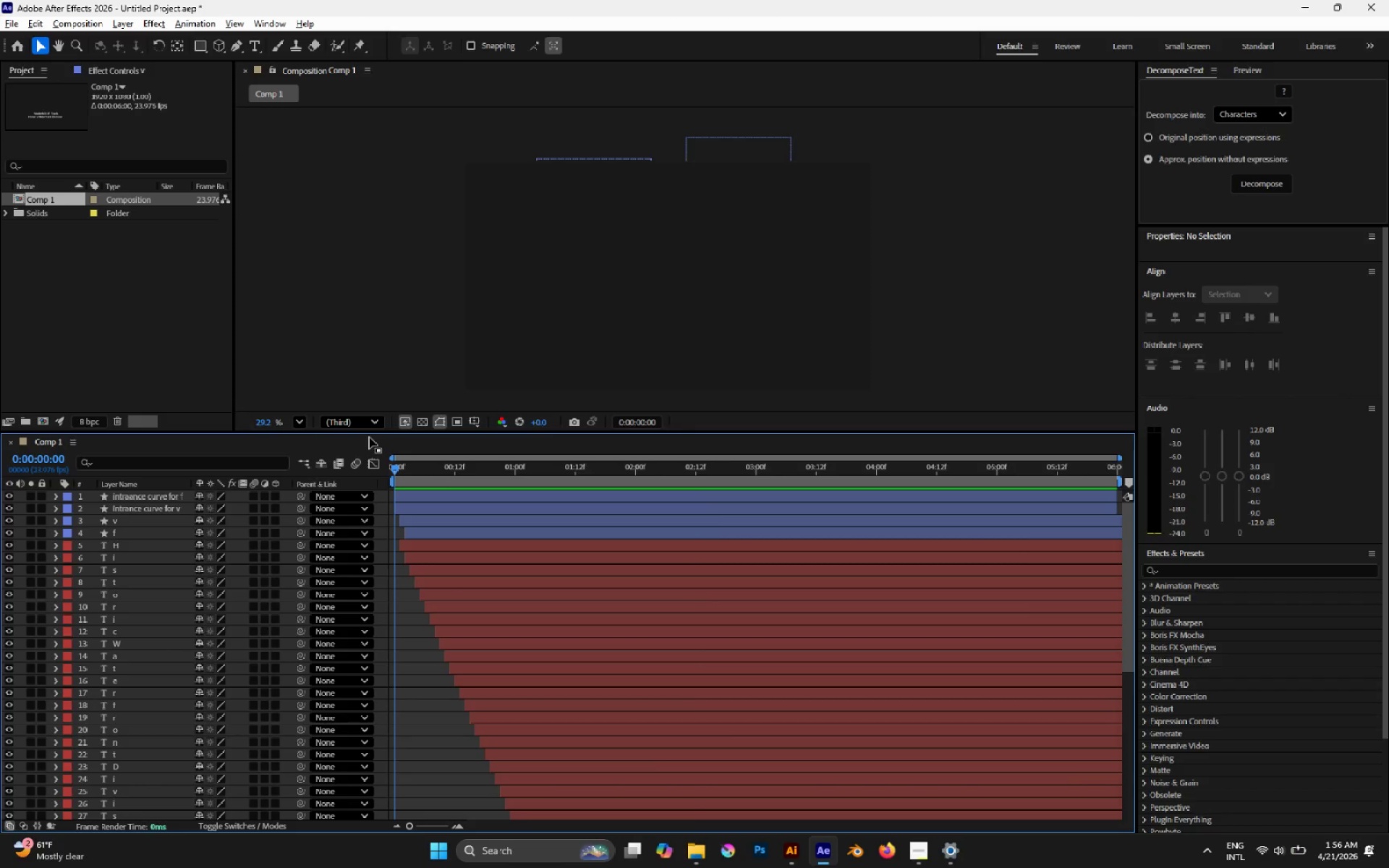 
key(Space)
 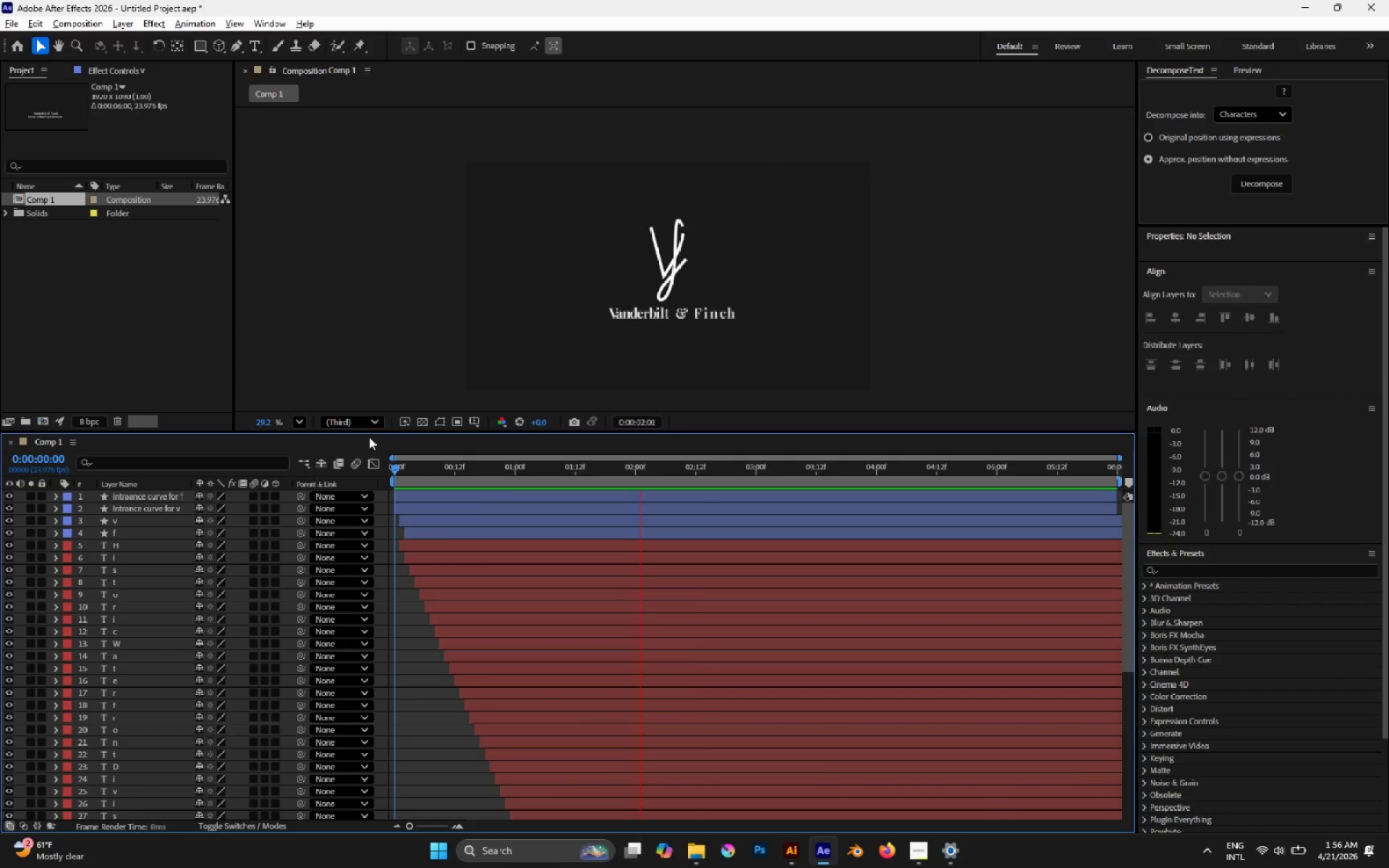 
key(Space)
 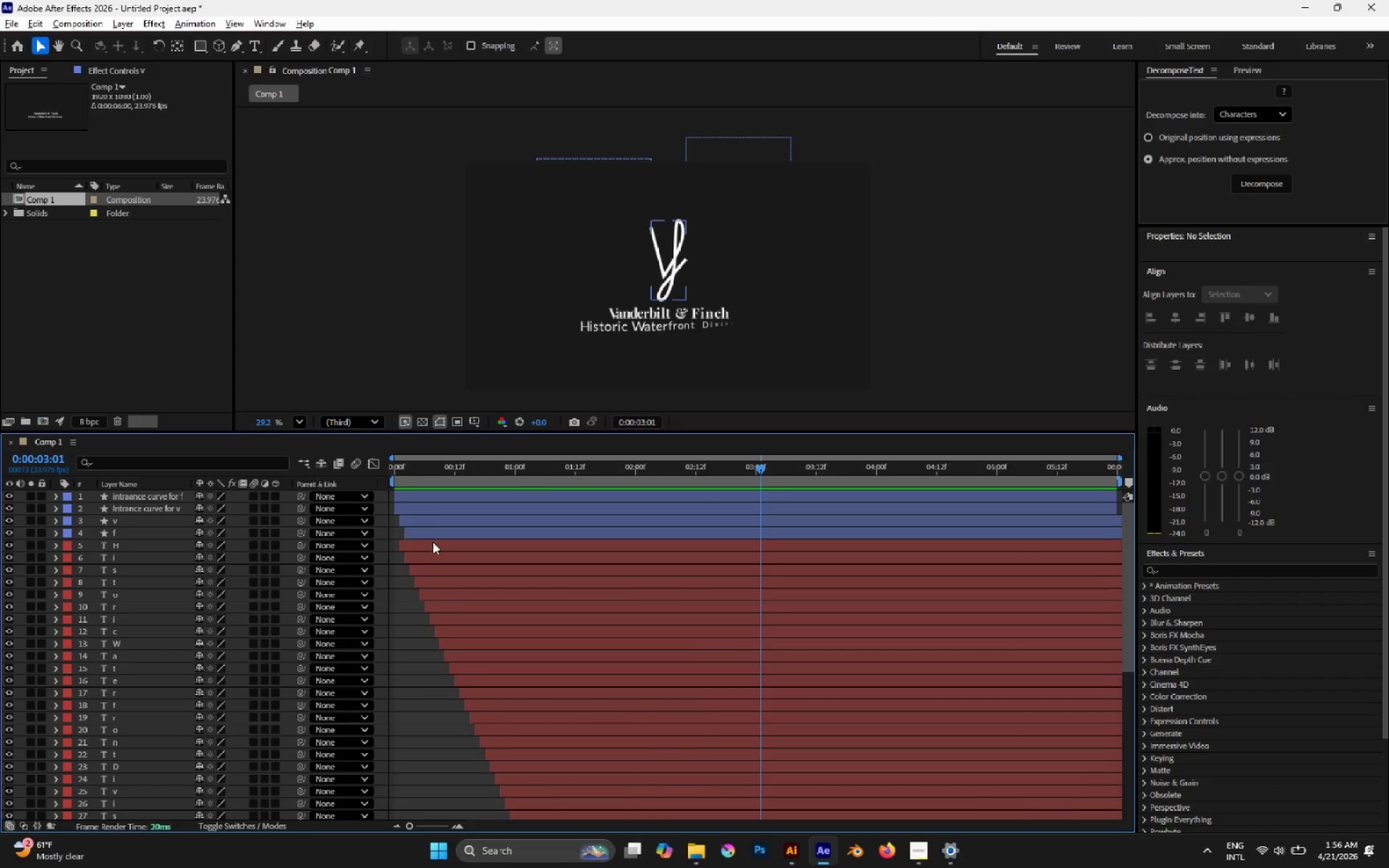 
left_click([433, 542])
 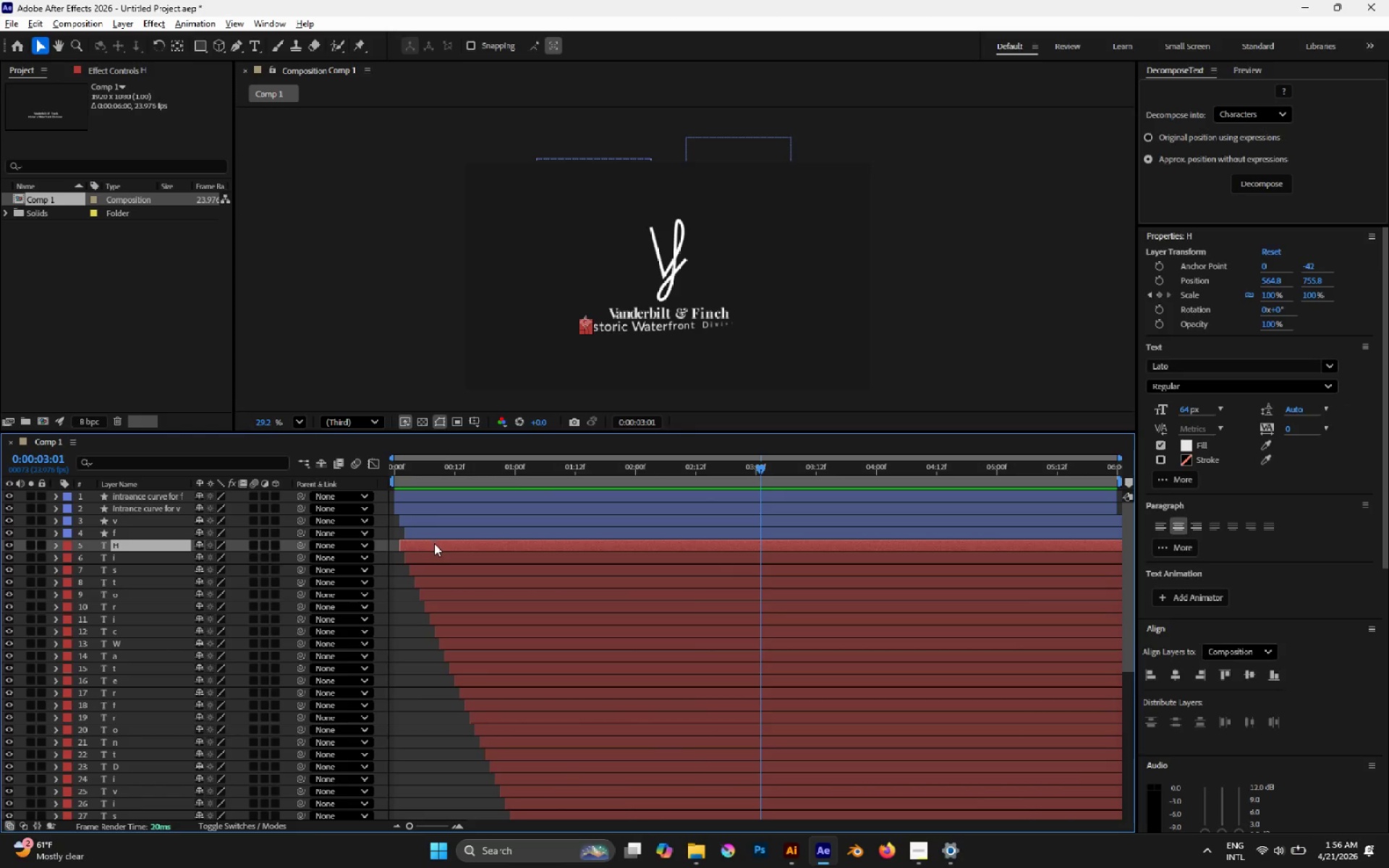 
hold_key(key=ShiftLeft, duration=1.56)
 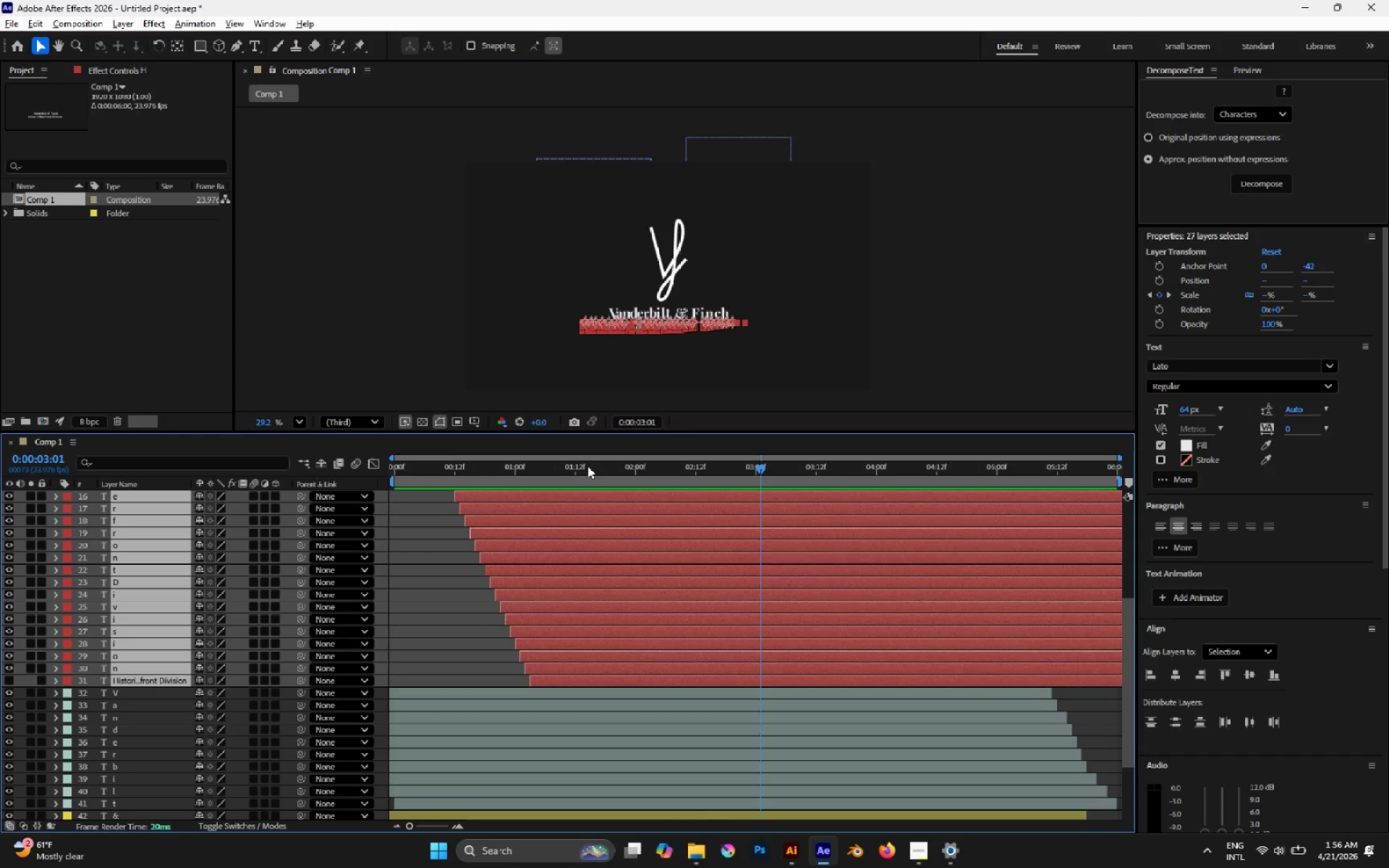 
scroll: coordinate [435, 546], scroll_direction: down, amount: 5.0
 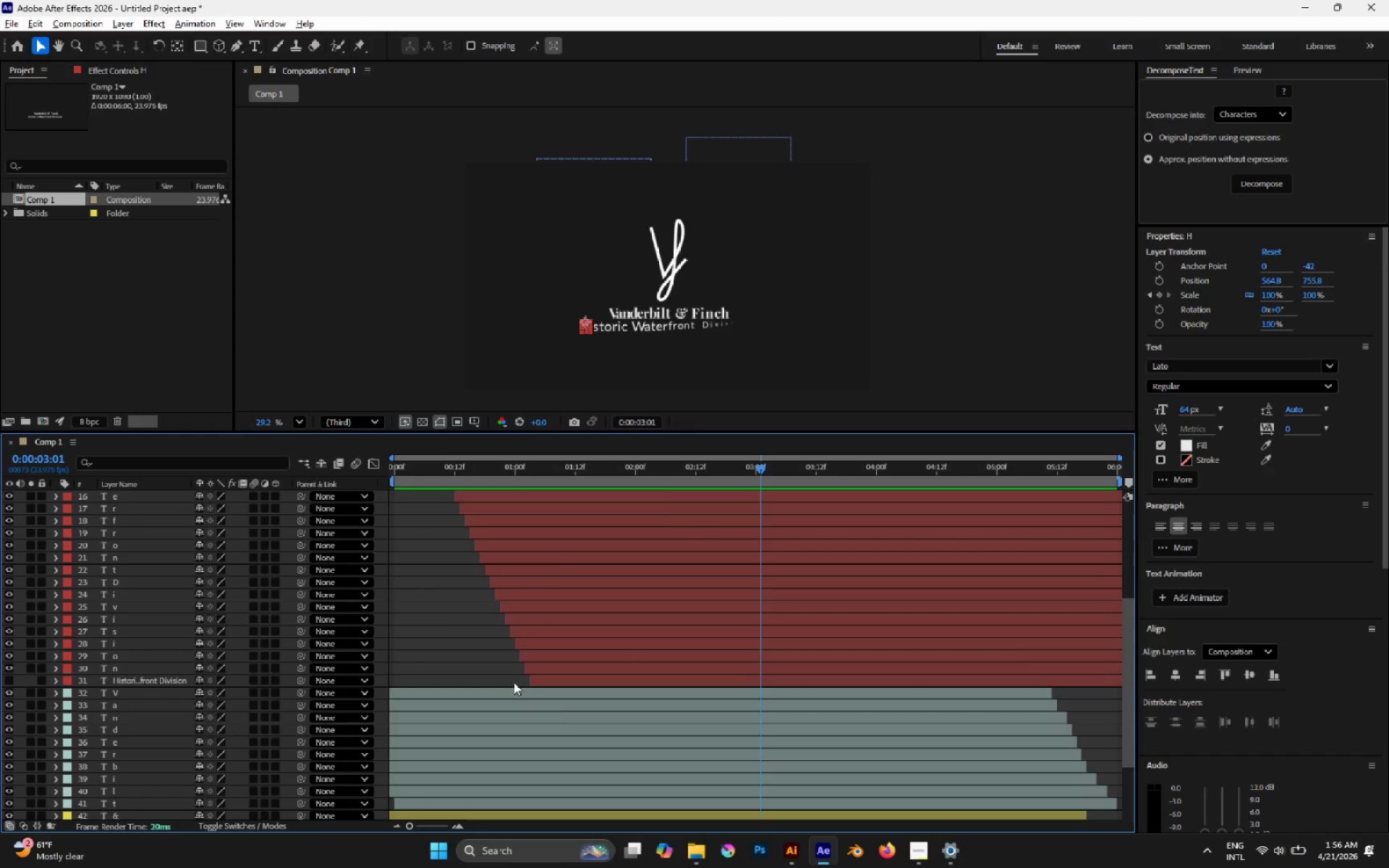 
left_click([561, 684])
 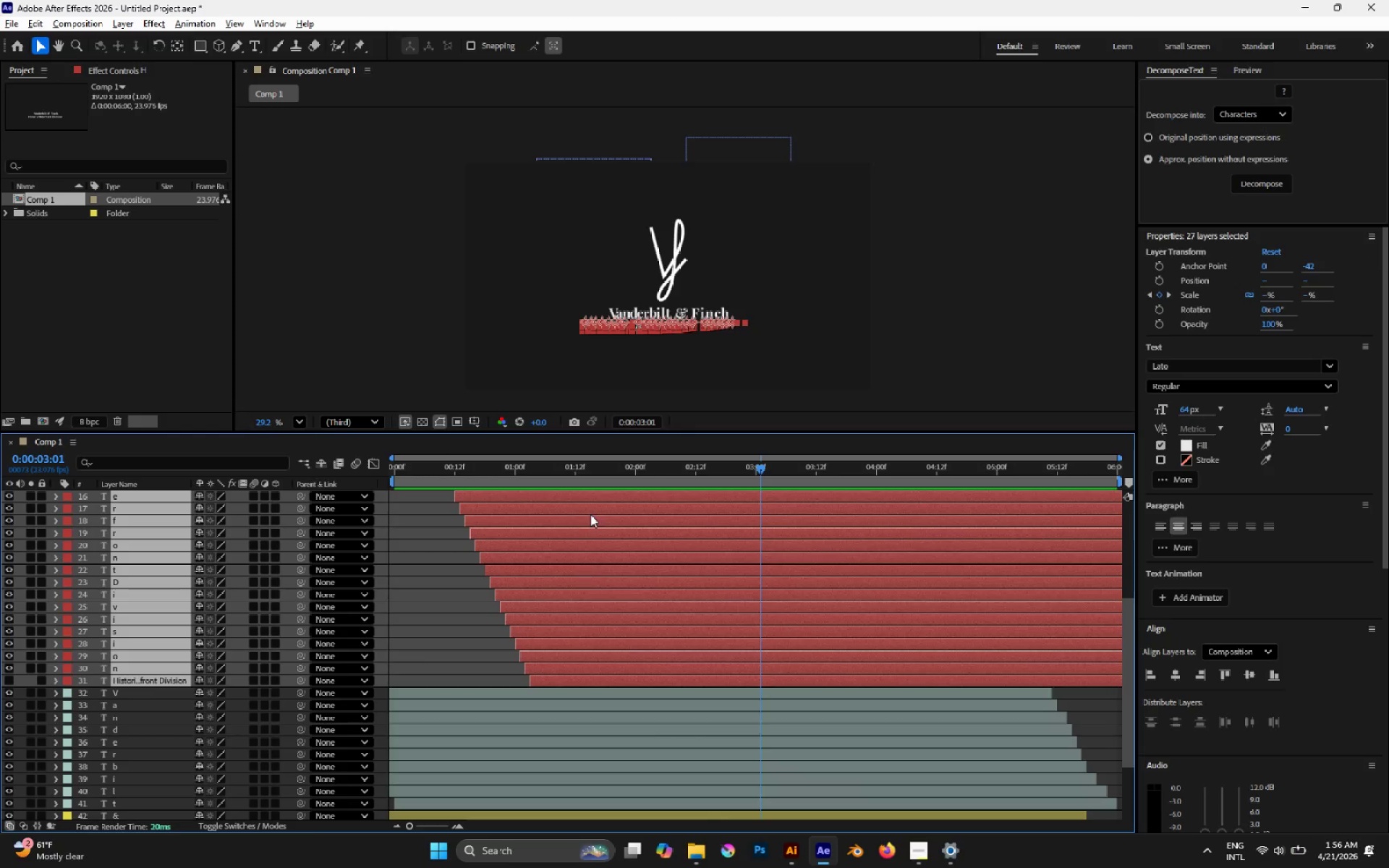 
left_click([587, 466])
 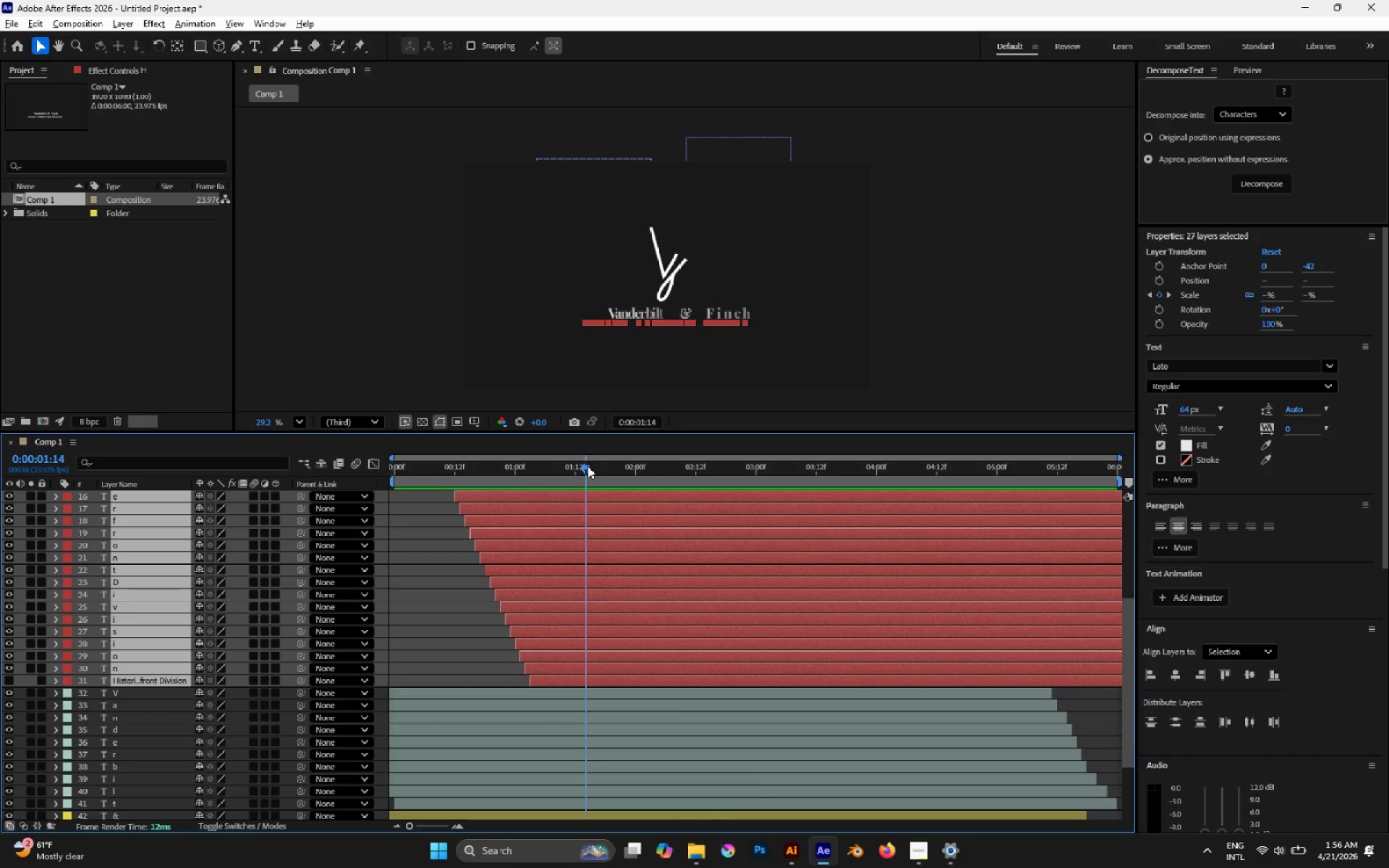 
key(Space)
 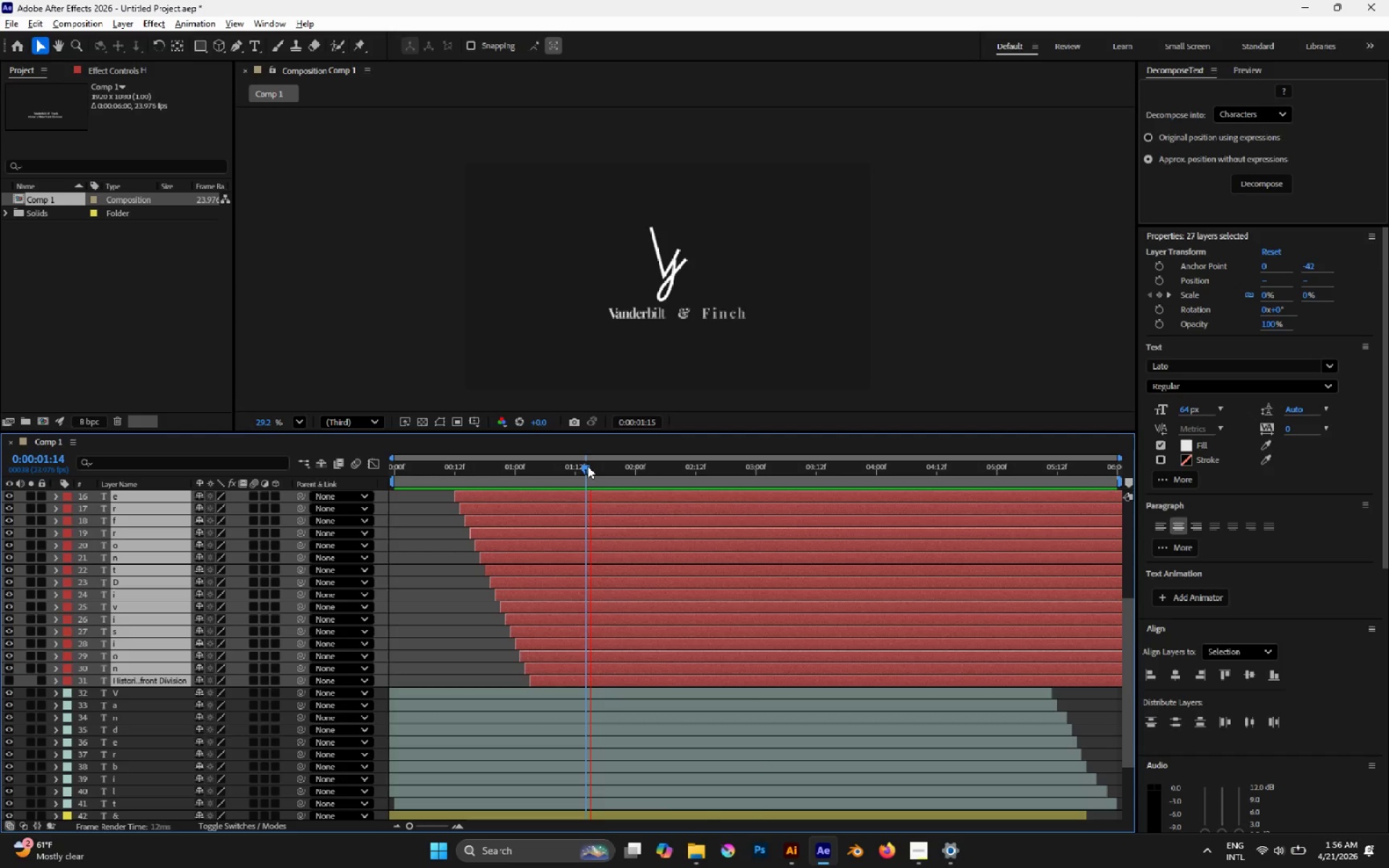 
key(Space)
 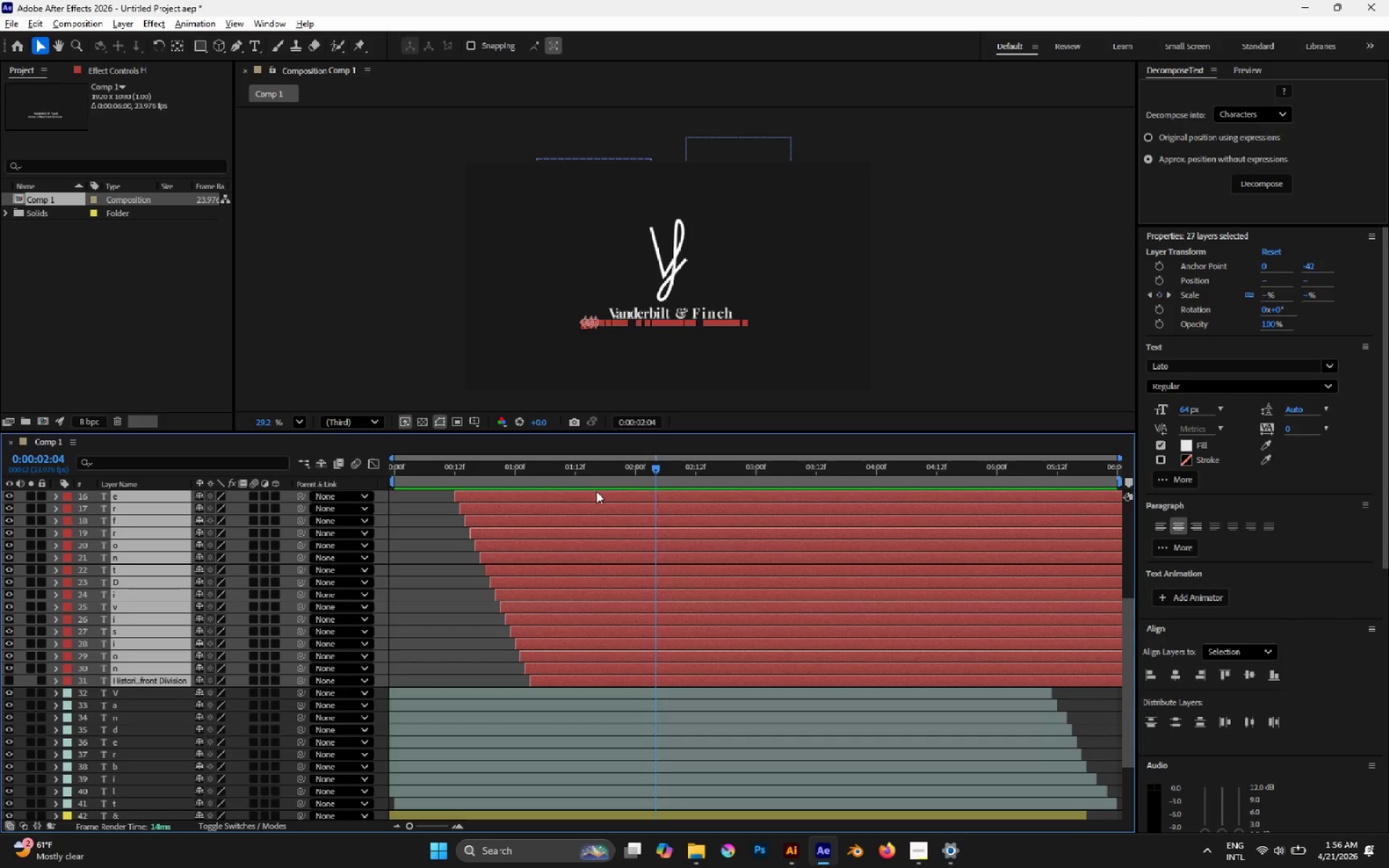 
left_click_drag(start_coordinate=[597, 494], to_coordinate=[590, 493])
 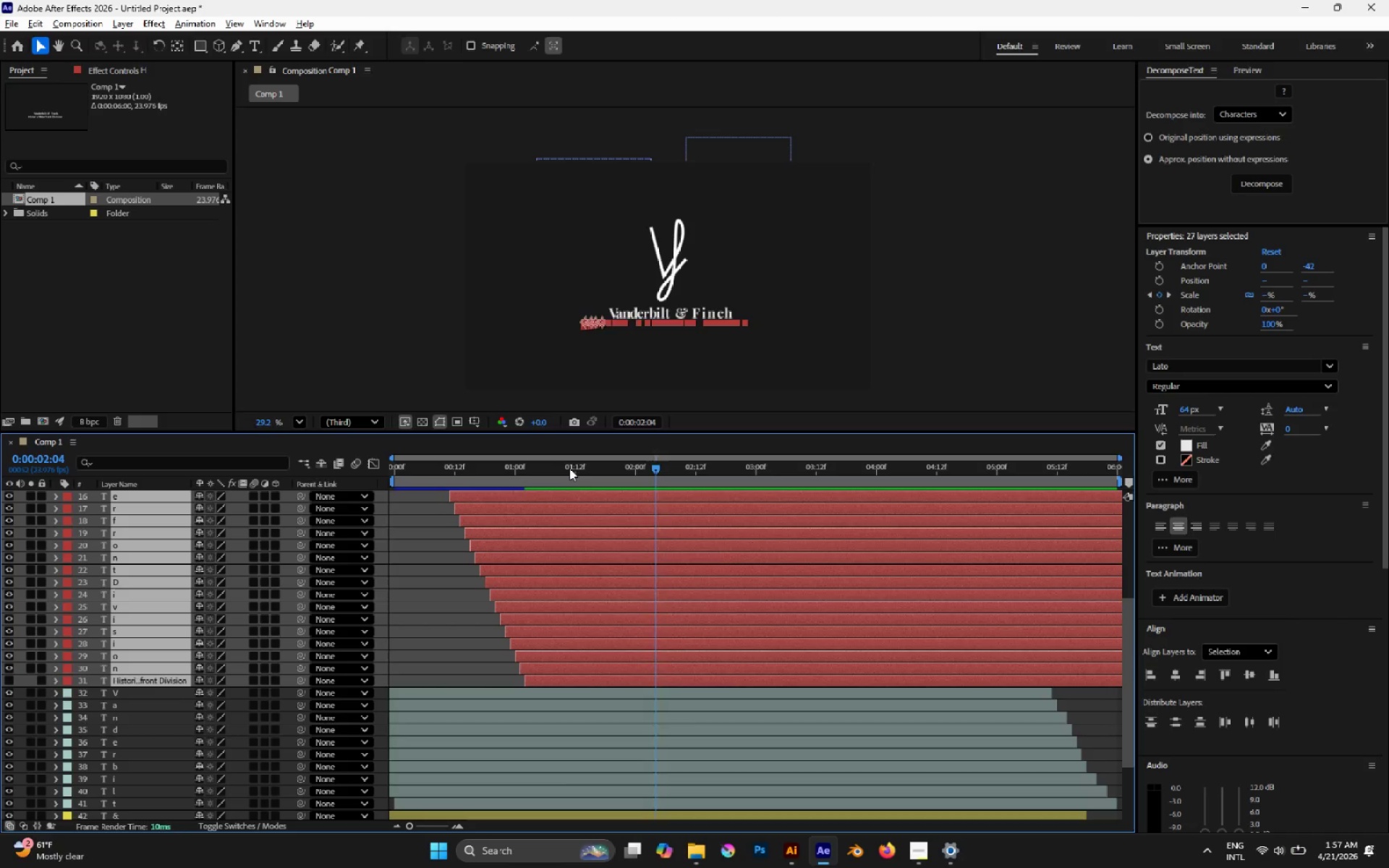 
key(Space)
 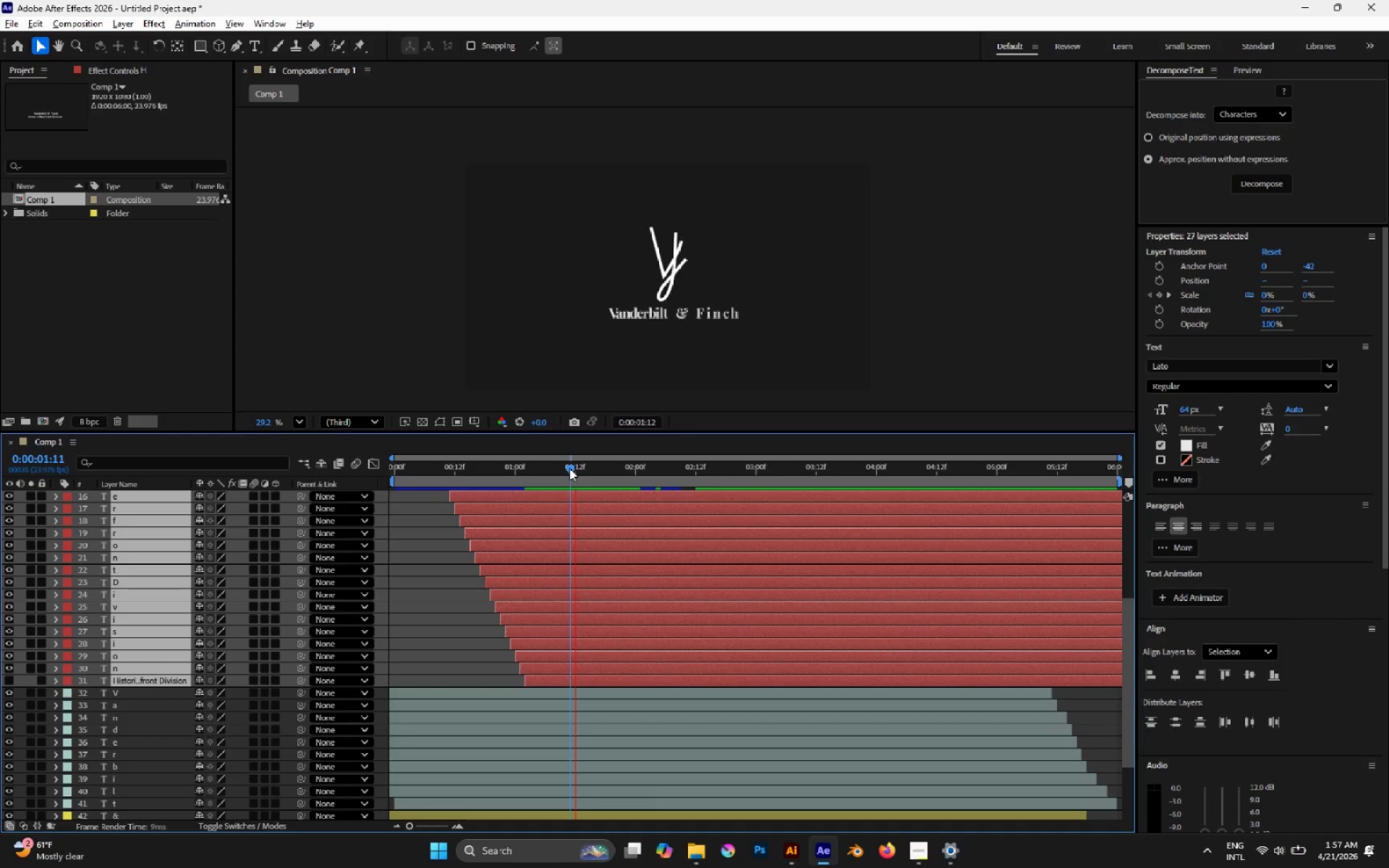 
key(Space)
 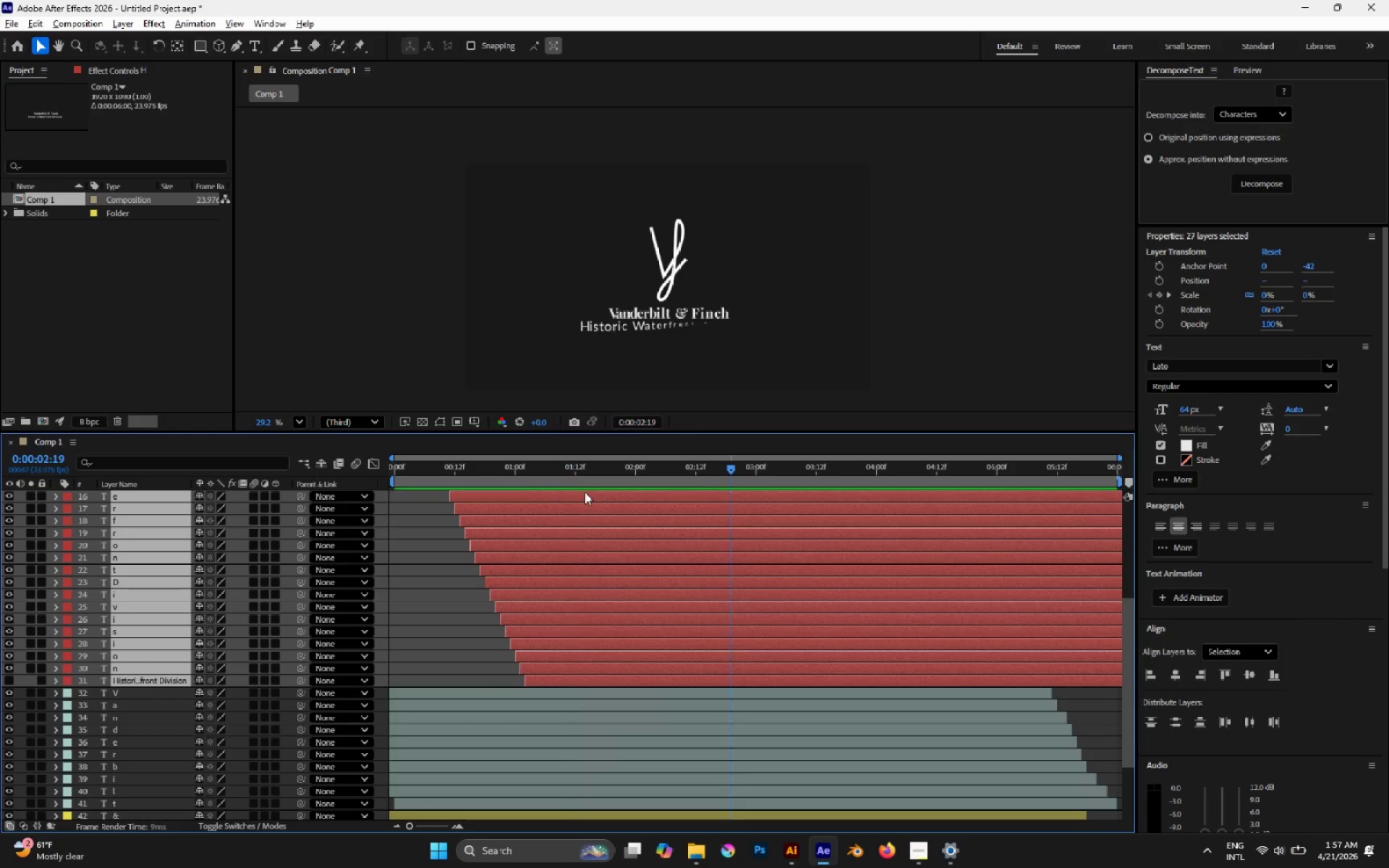 
left_click_drag(start_coordinate=[585, 493], to_coordinate=[579, 493])
 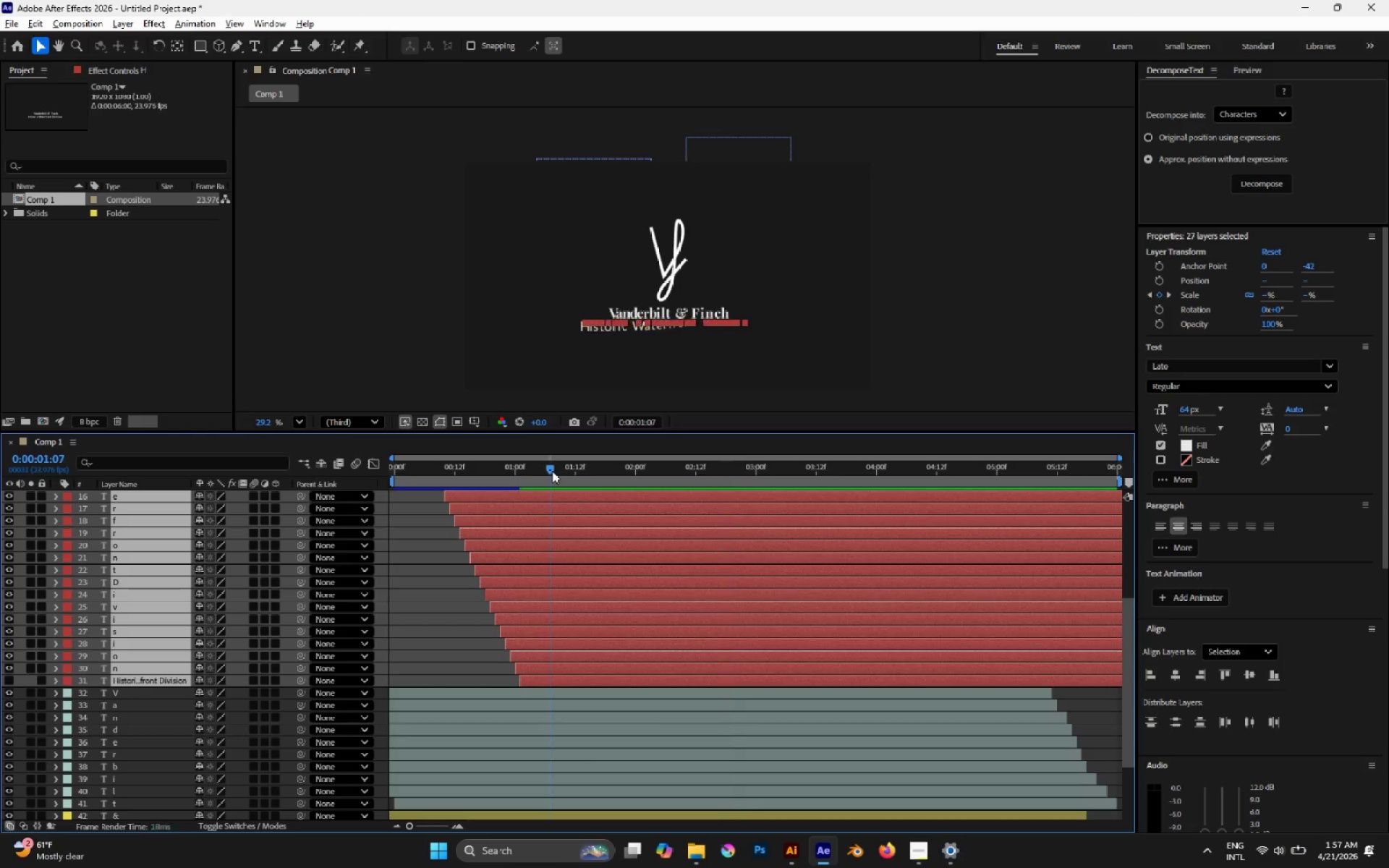 
key(Space)
 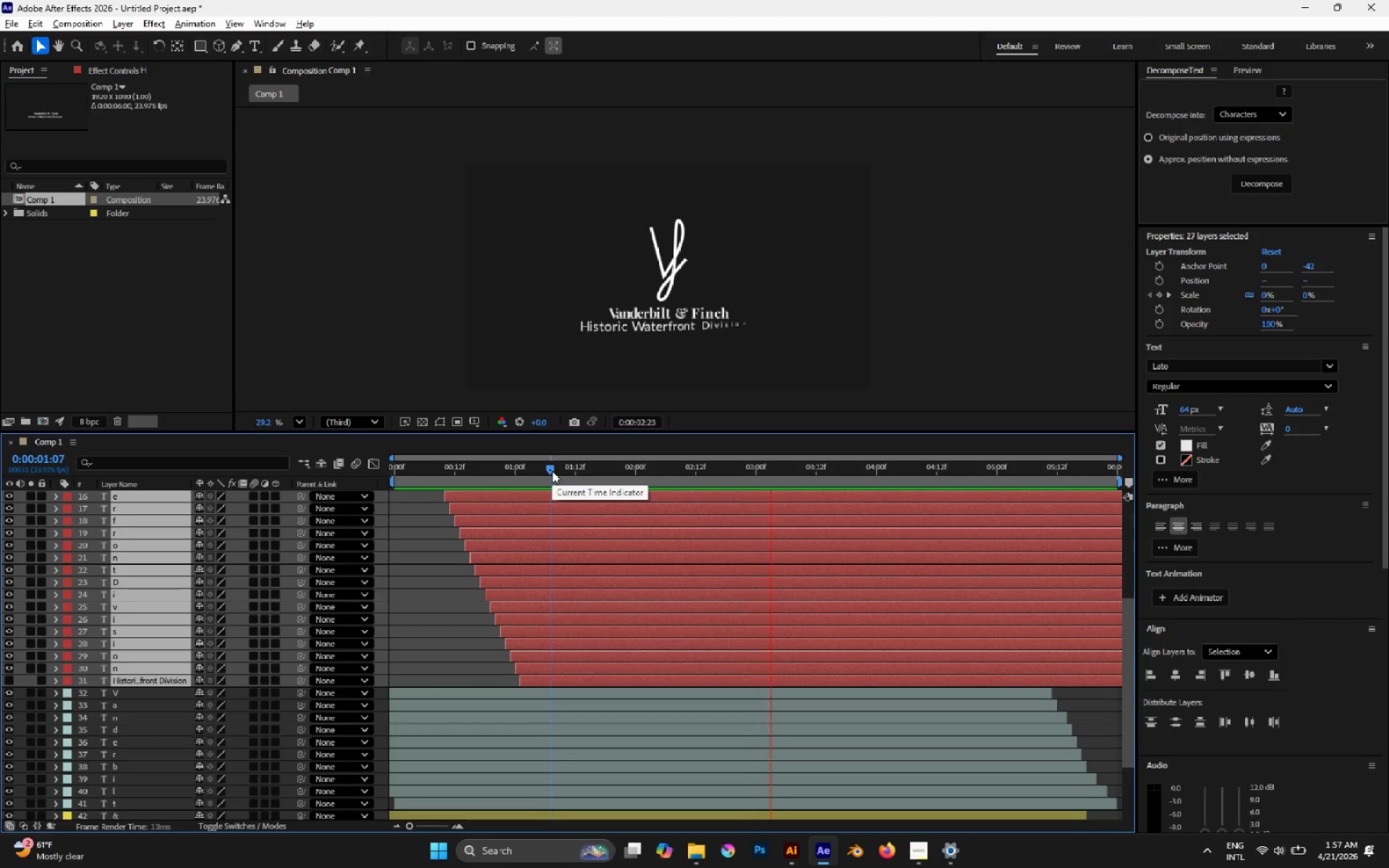 
left_click_drag(start_coordinate=[541, 470], to_coordinate=[535, 469])
 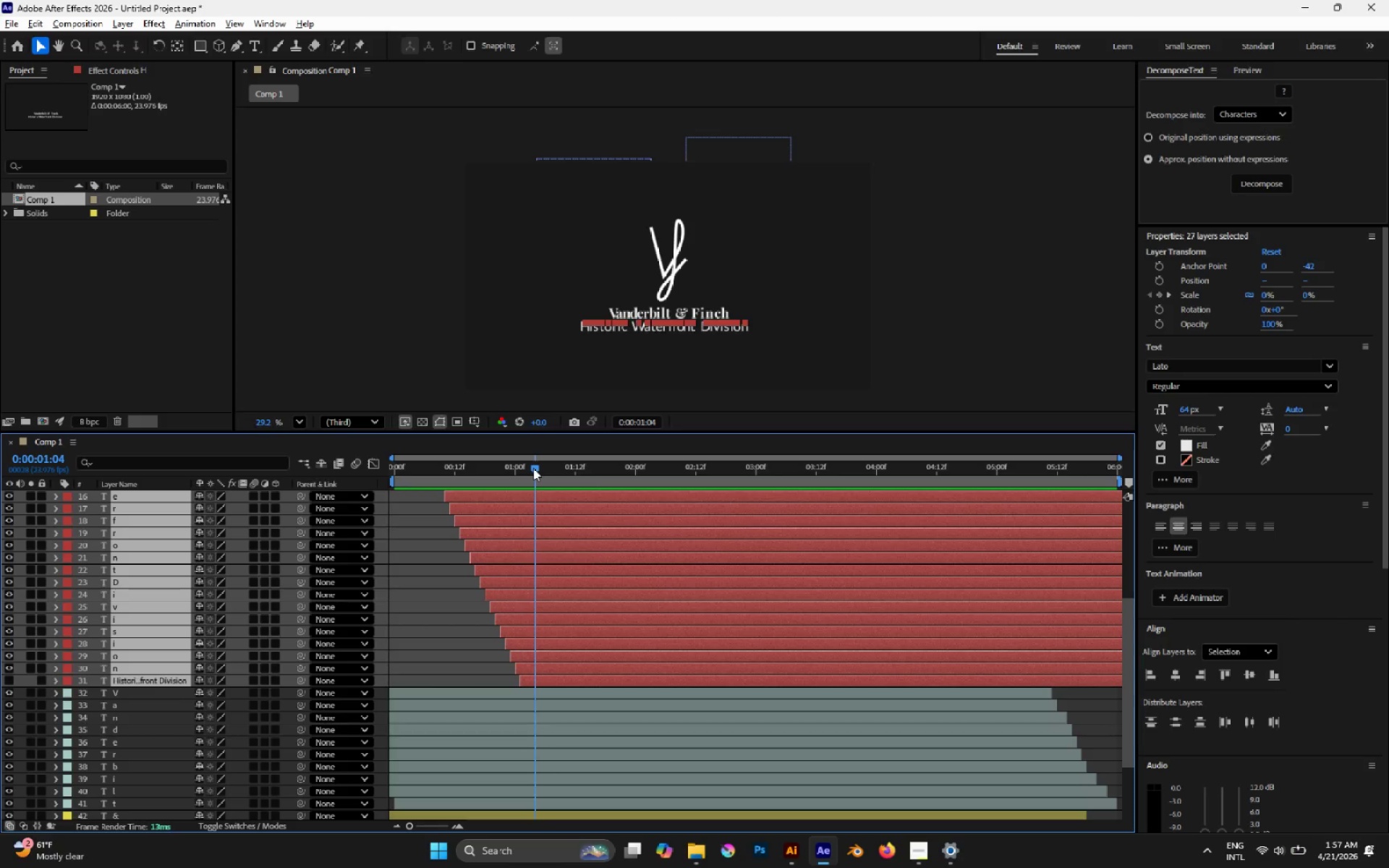 
key(Space)
 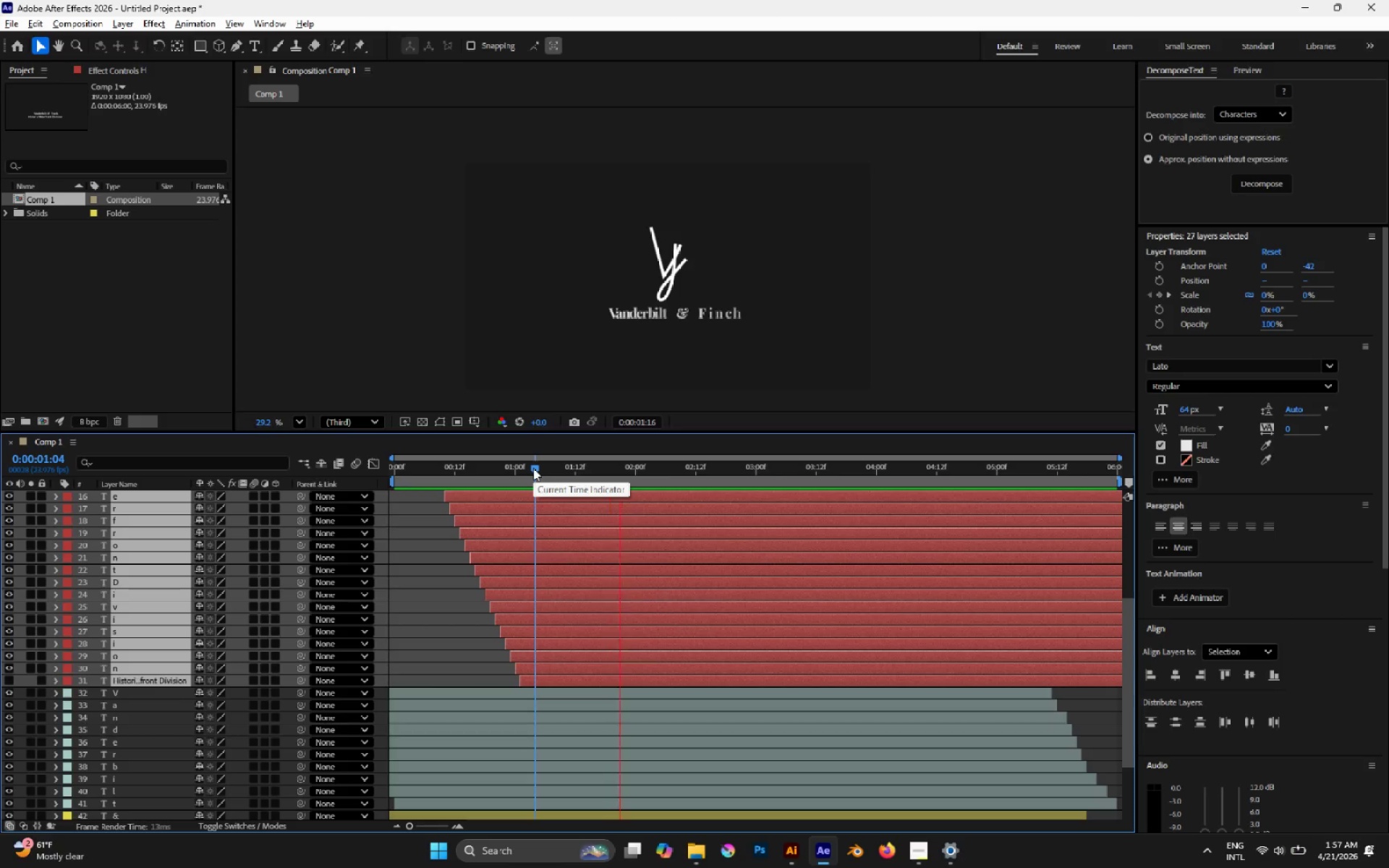 
key(Space)
 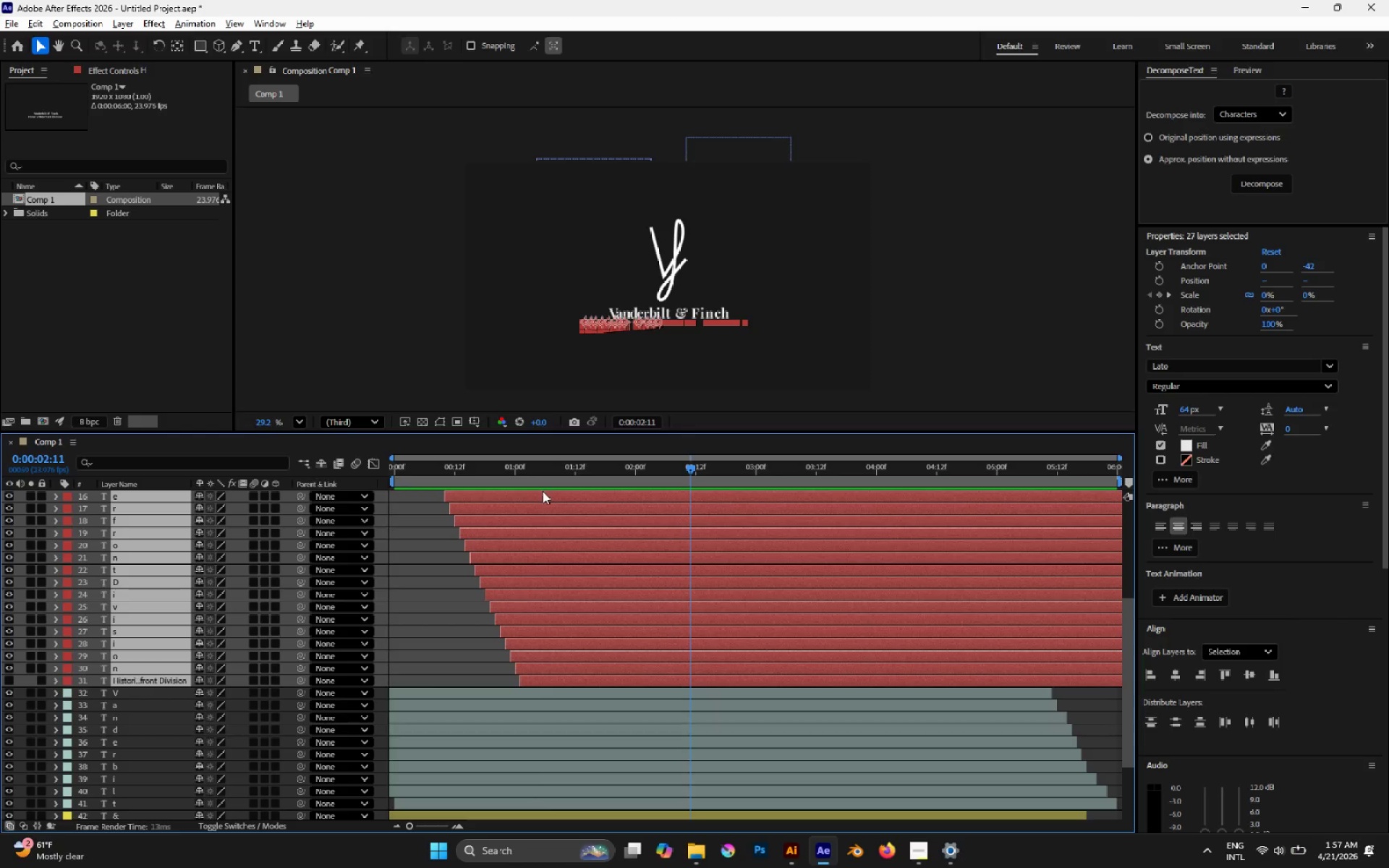 
left_click_drag(start_coordinate=[544, 493], to_coordinate=[540, 493])
 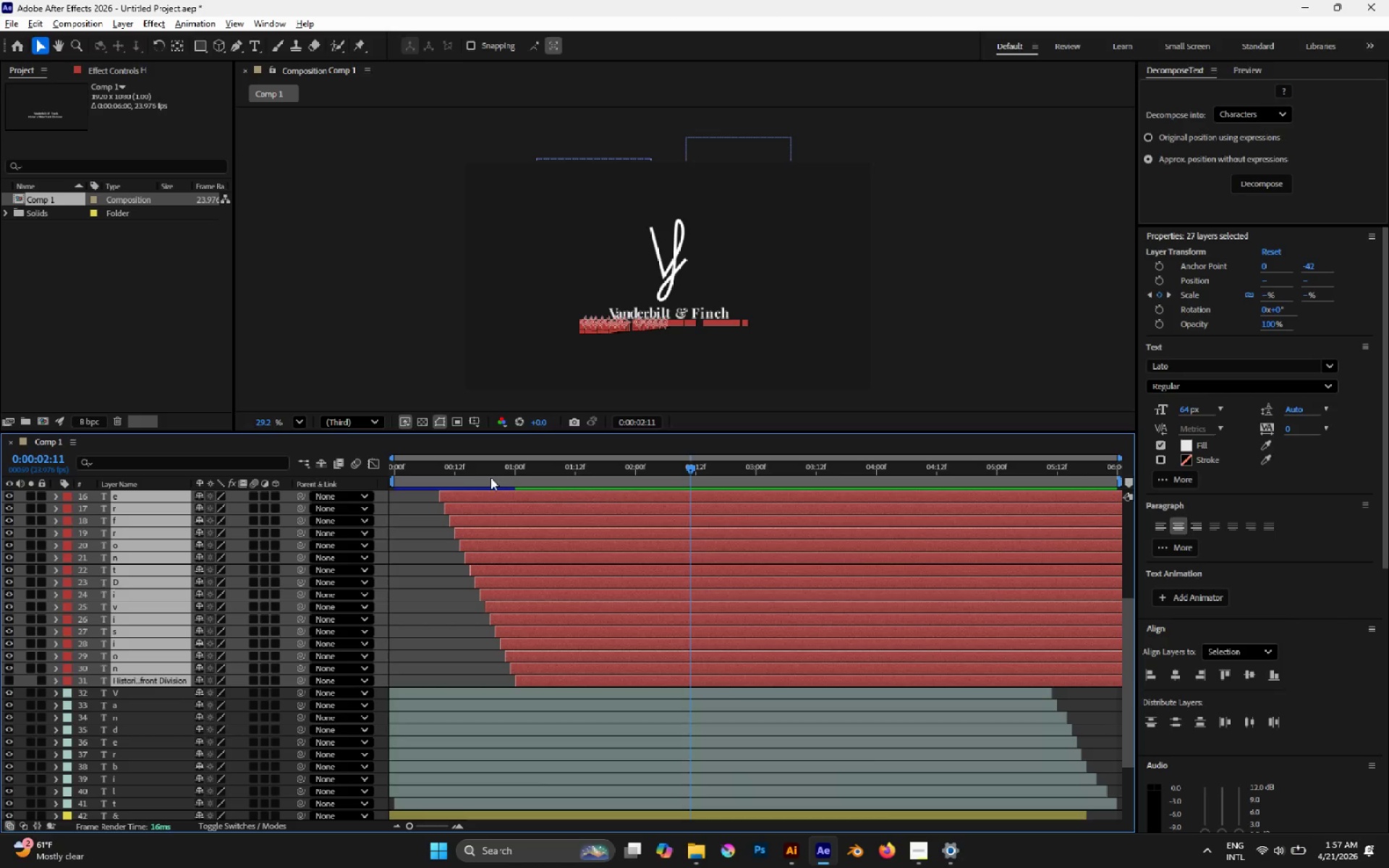 
left_click([490, 477])
 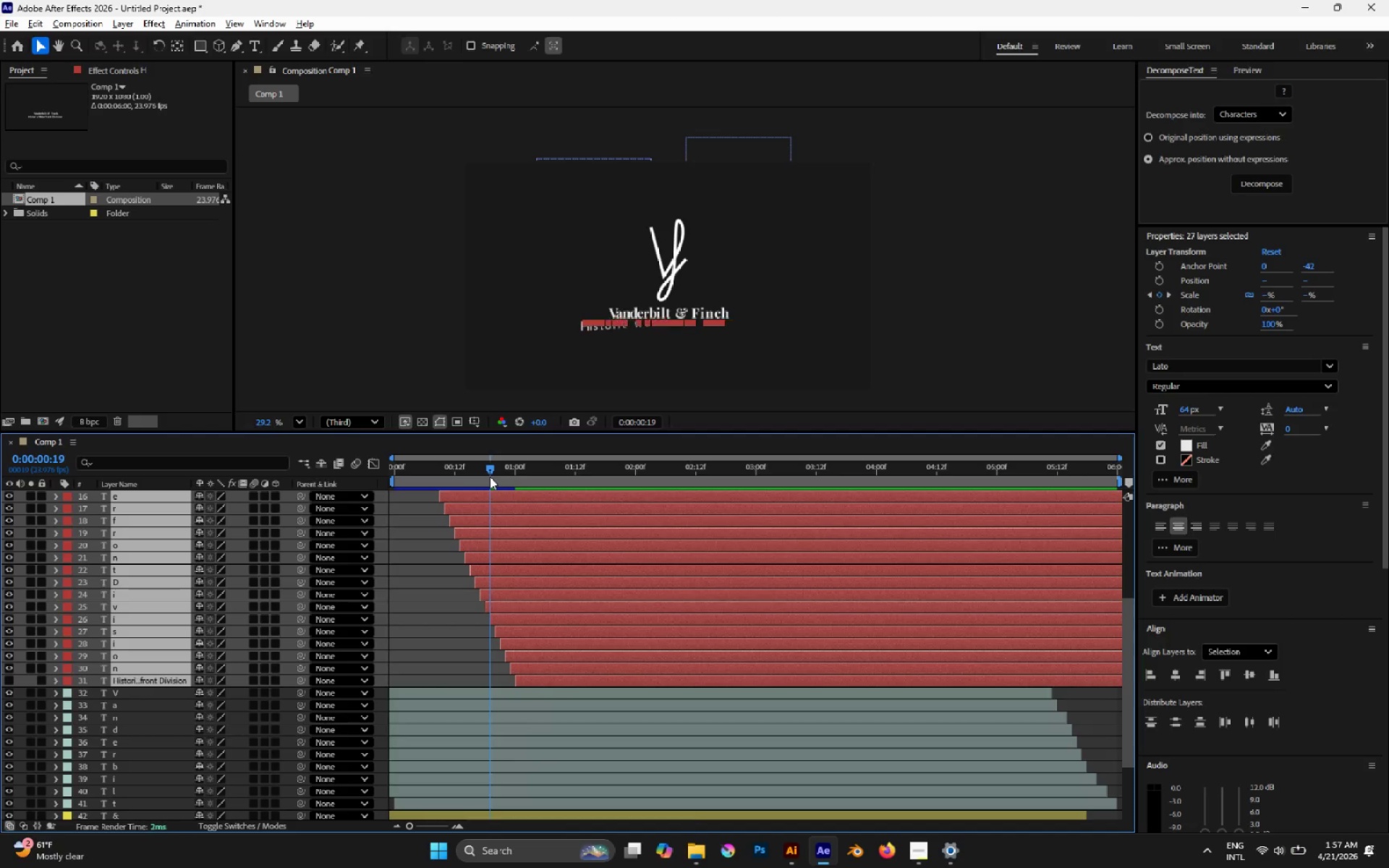 
key(Space)
 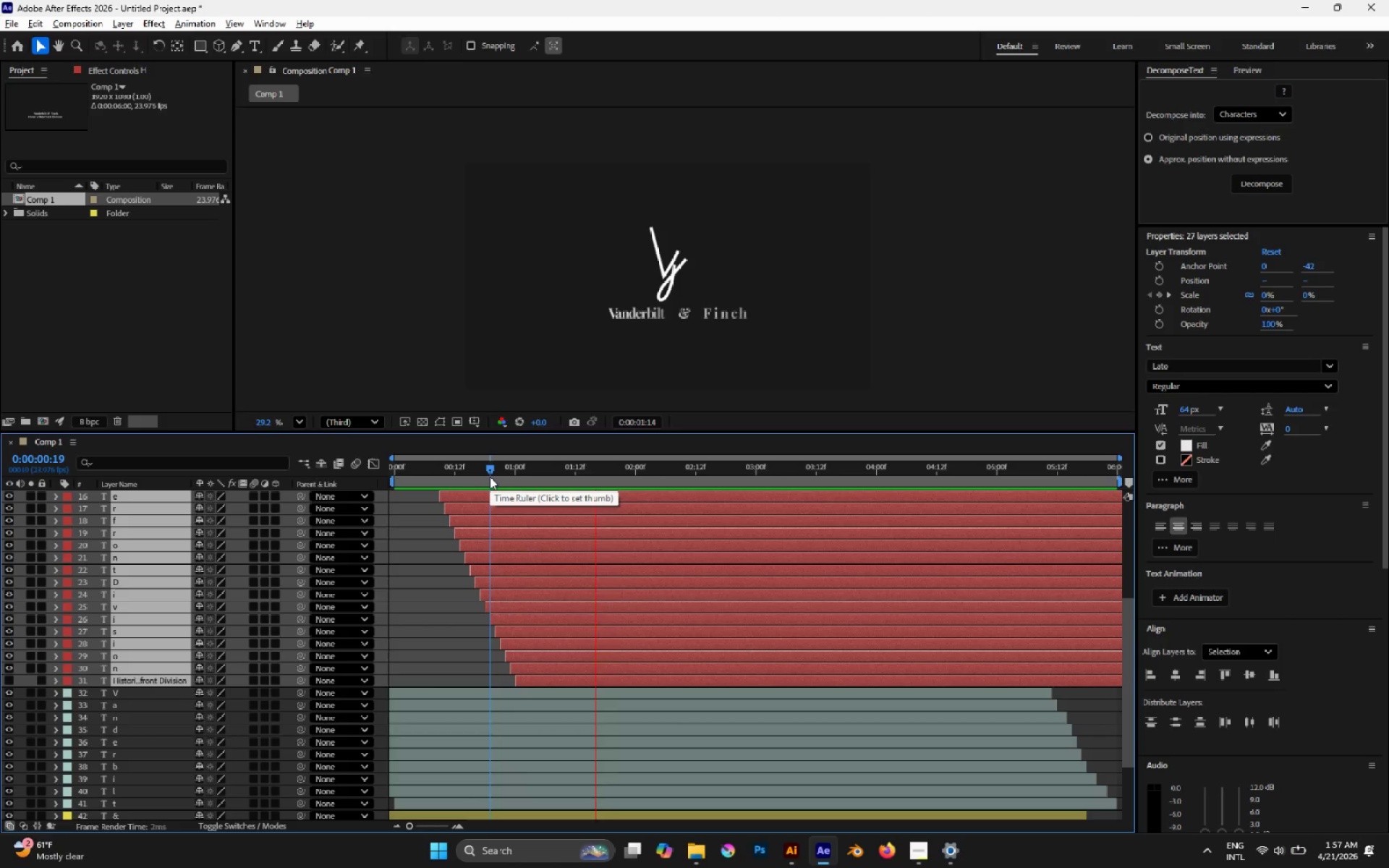 
key(Space)
 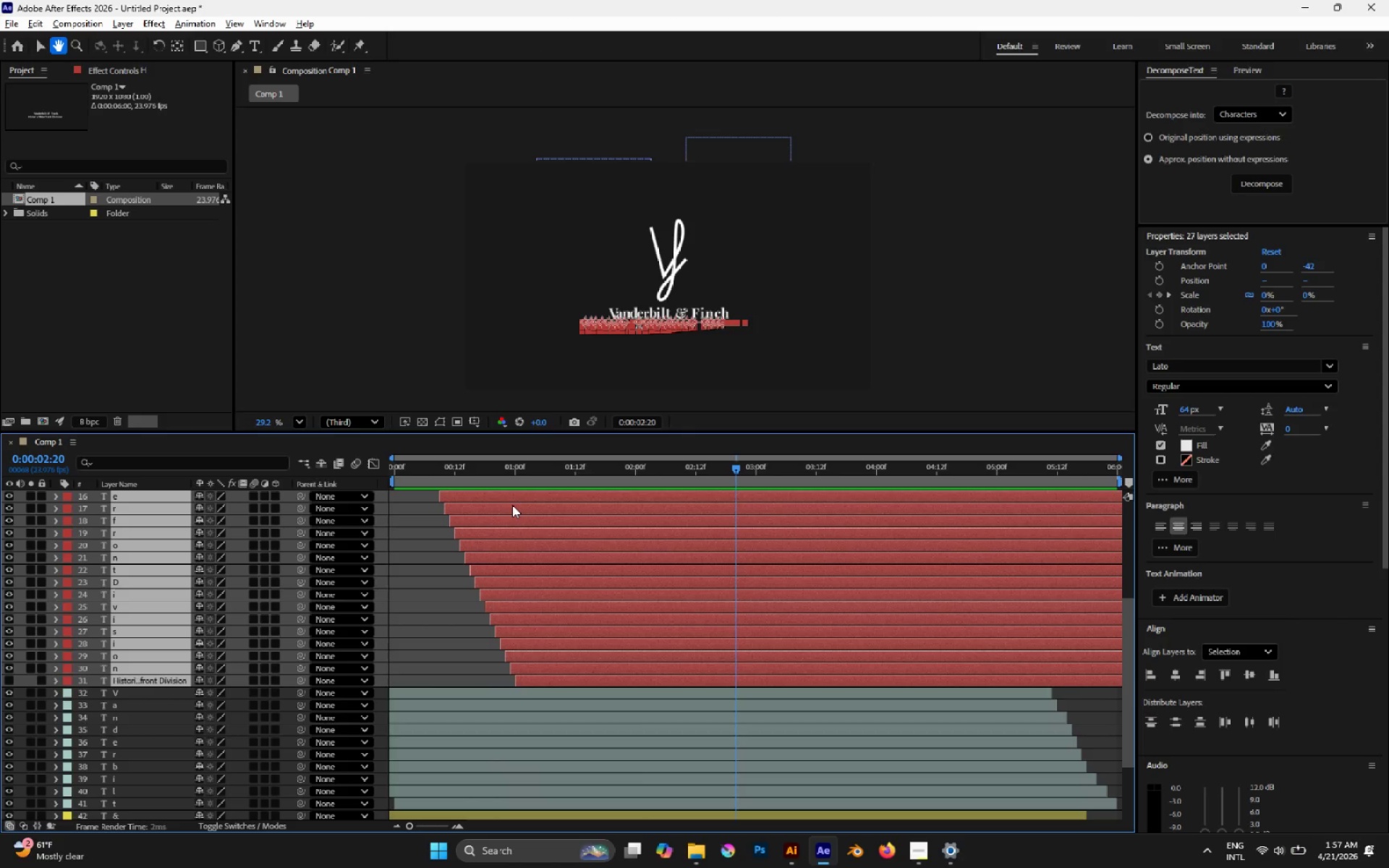 
left_click_drag(start_coordinate=[512, 505], to_coordinate=[505, 505])
 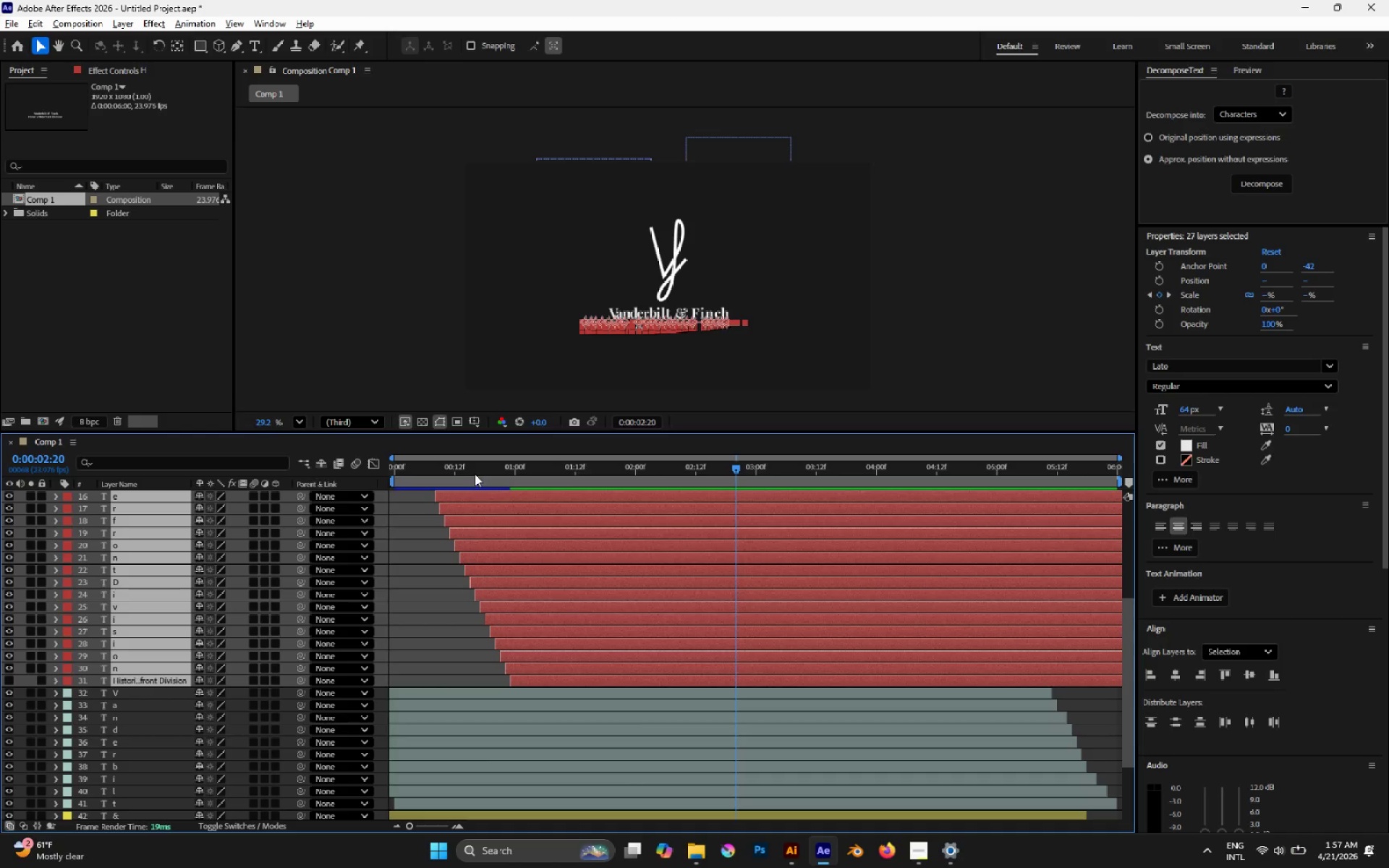 
left_click([472, 472])
 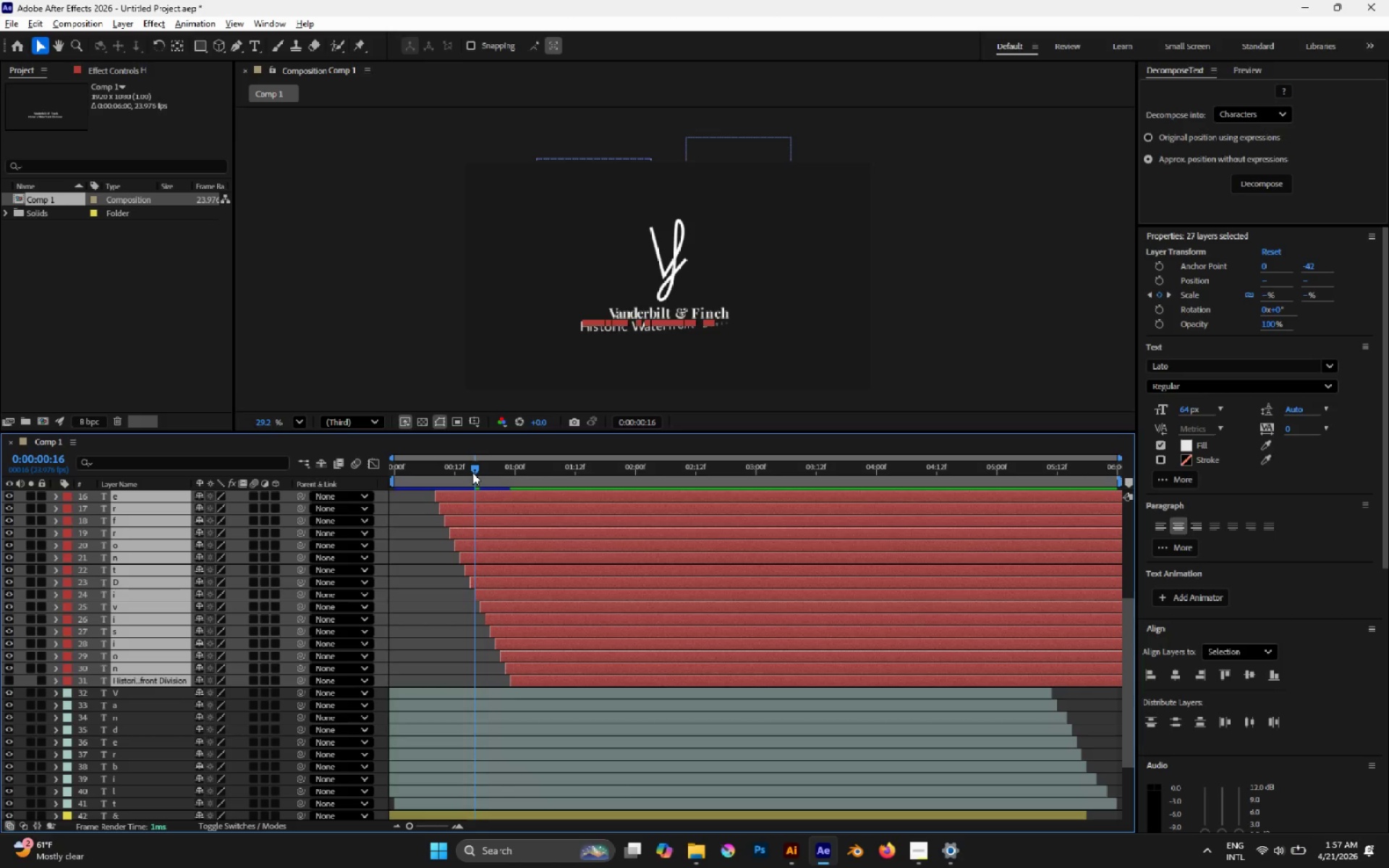 
key(Space)
 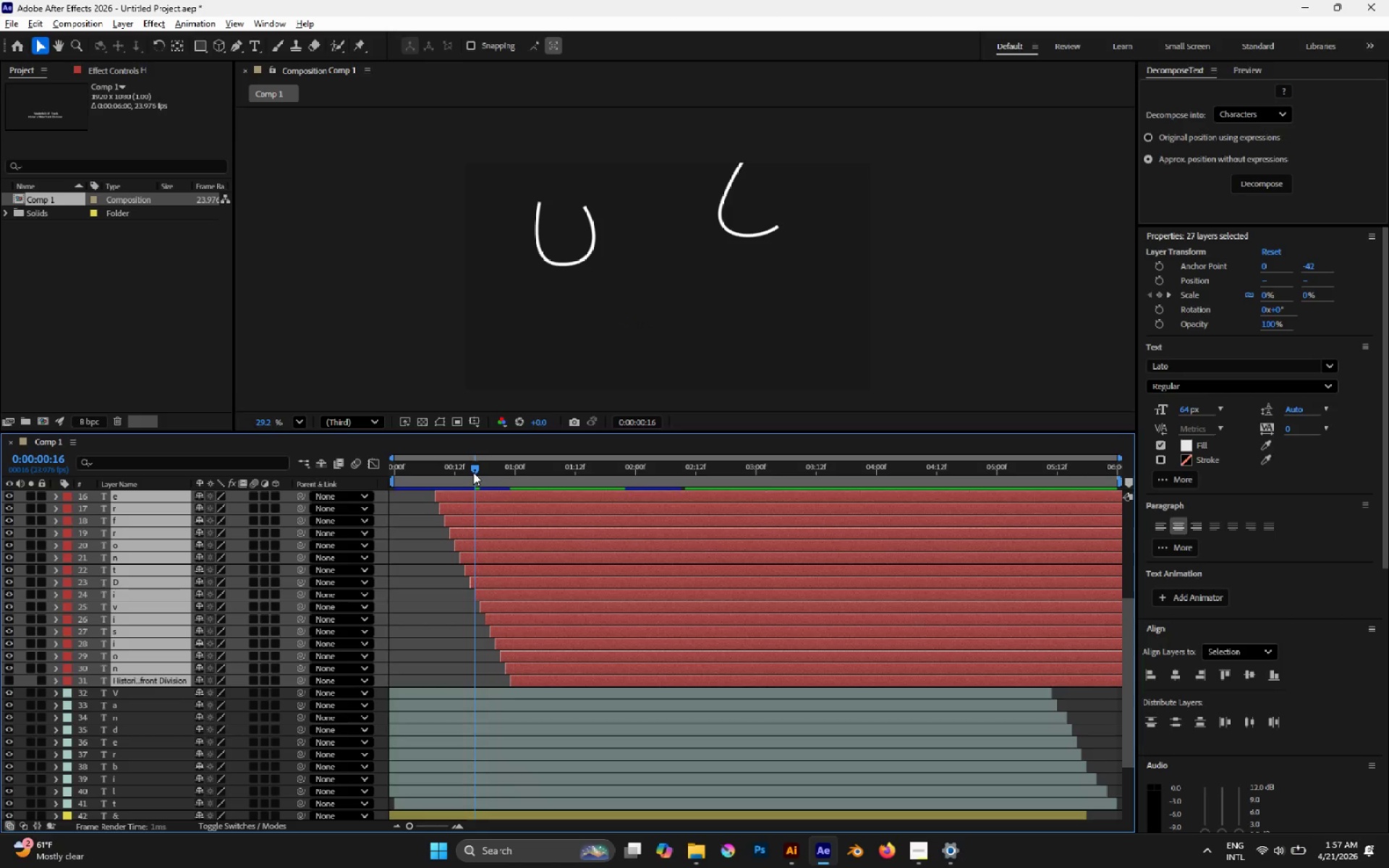 
key(Space)
 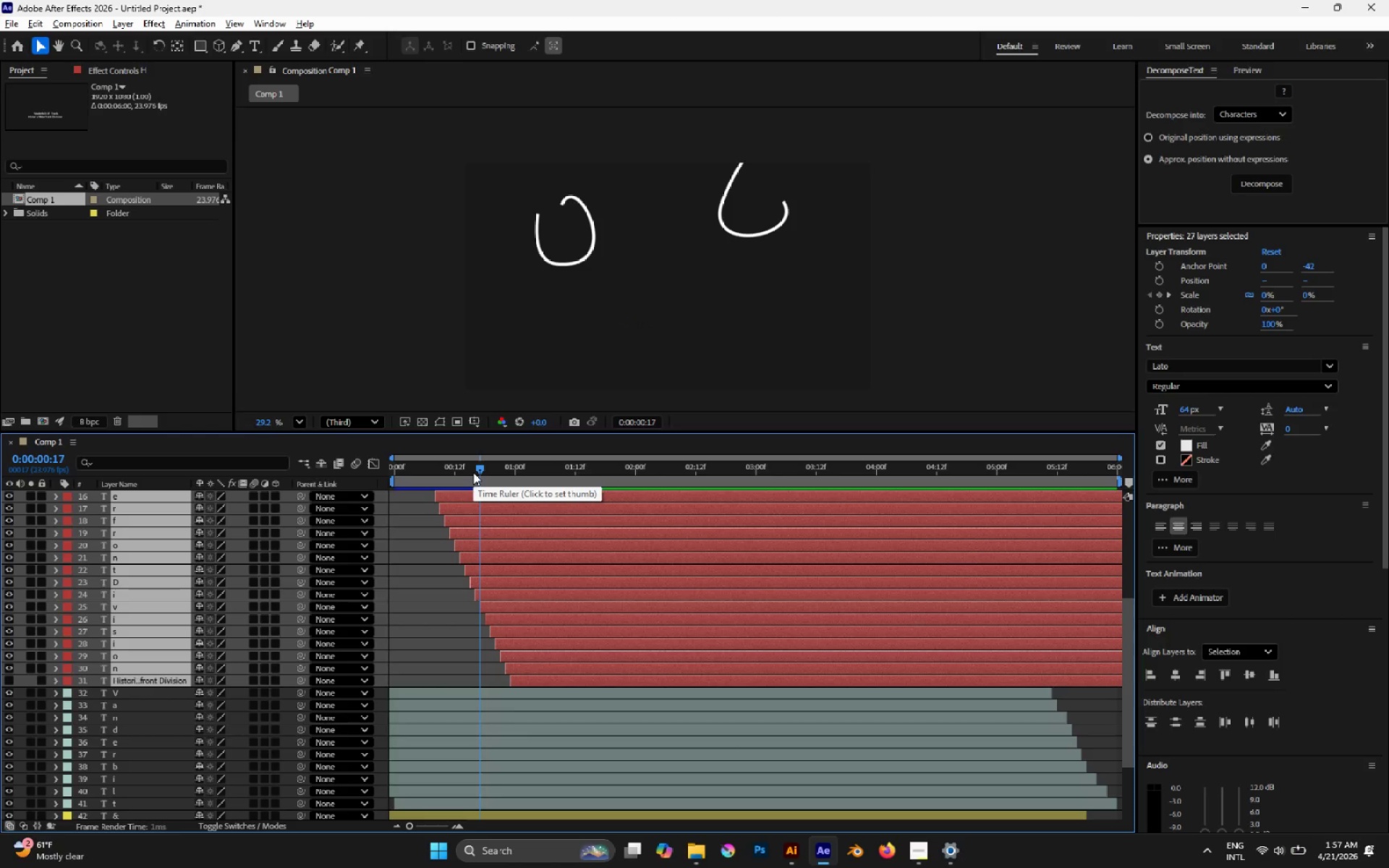 
key(Space)
 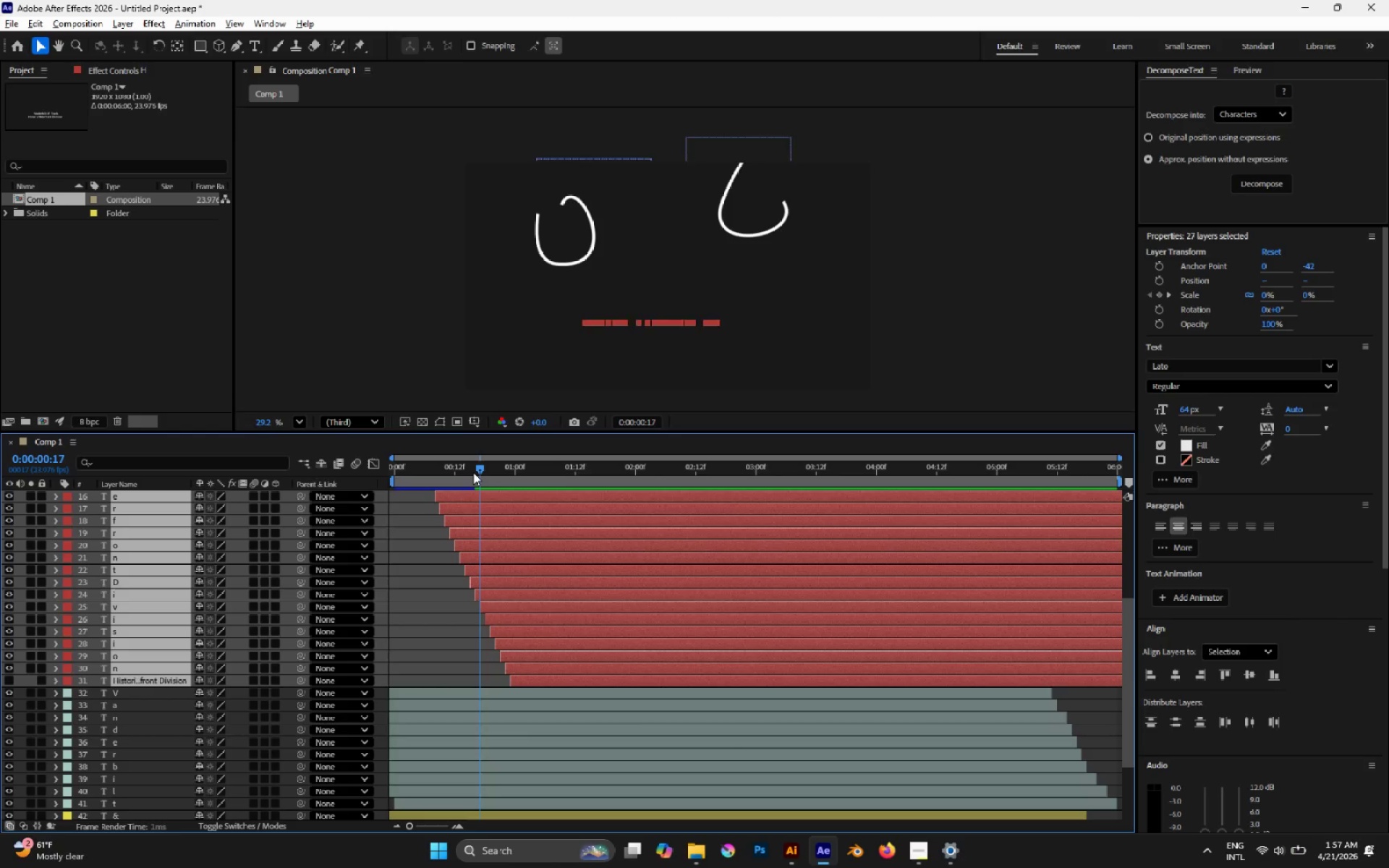 
key(Space)
 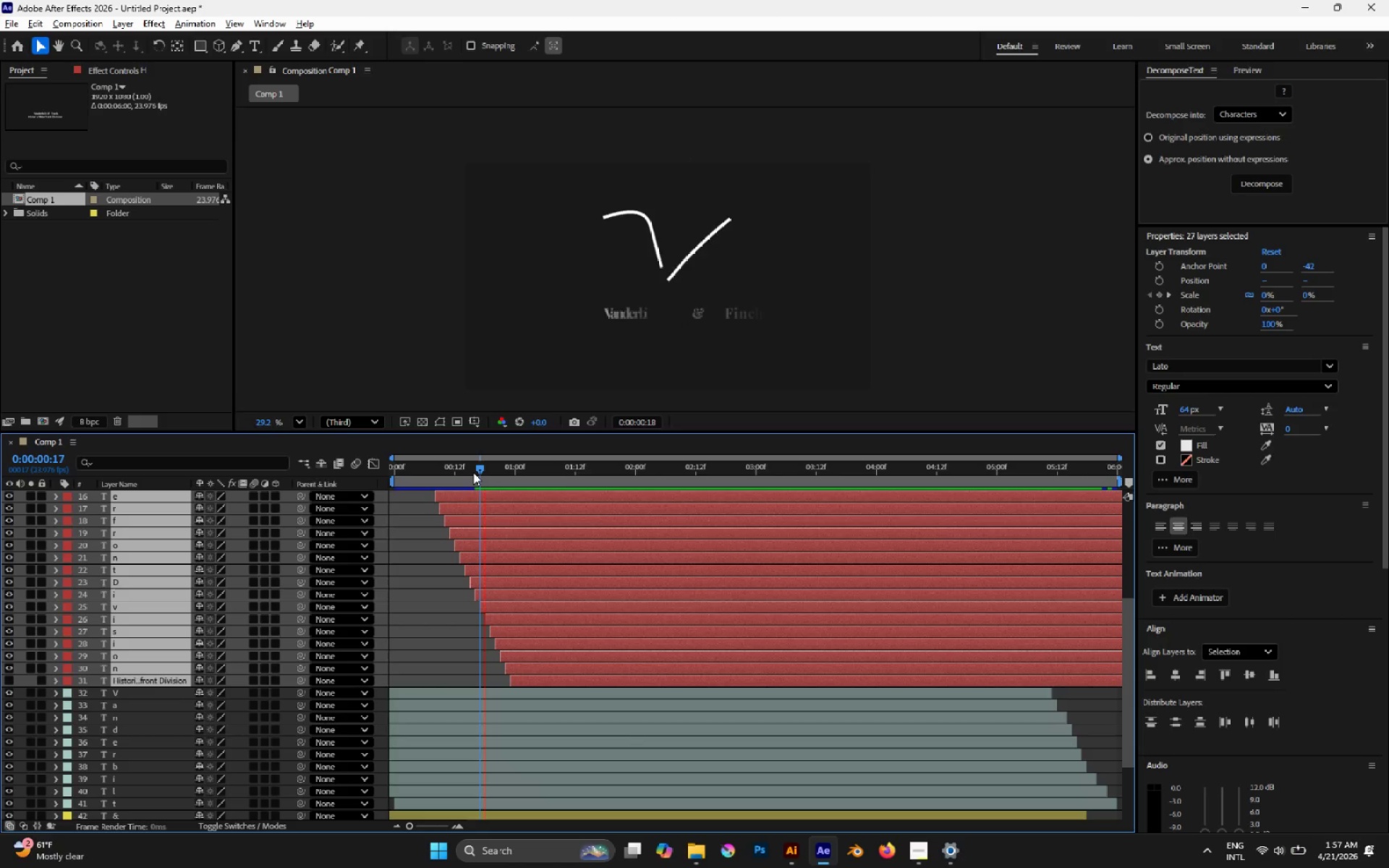 
key(Space)
 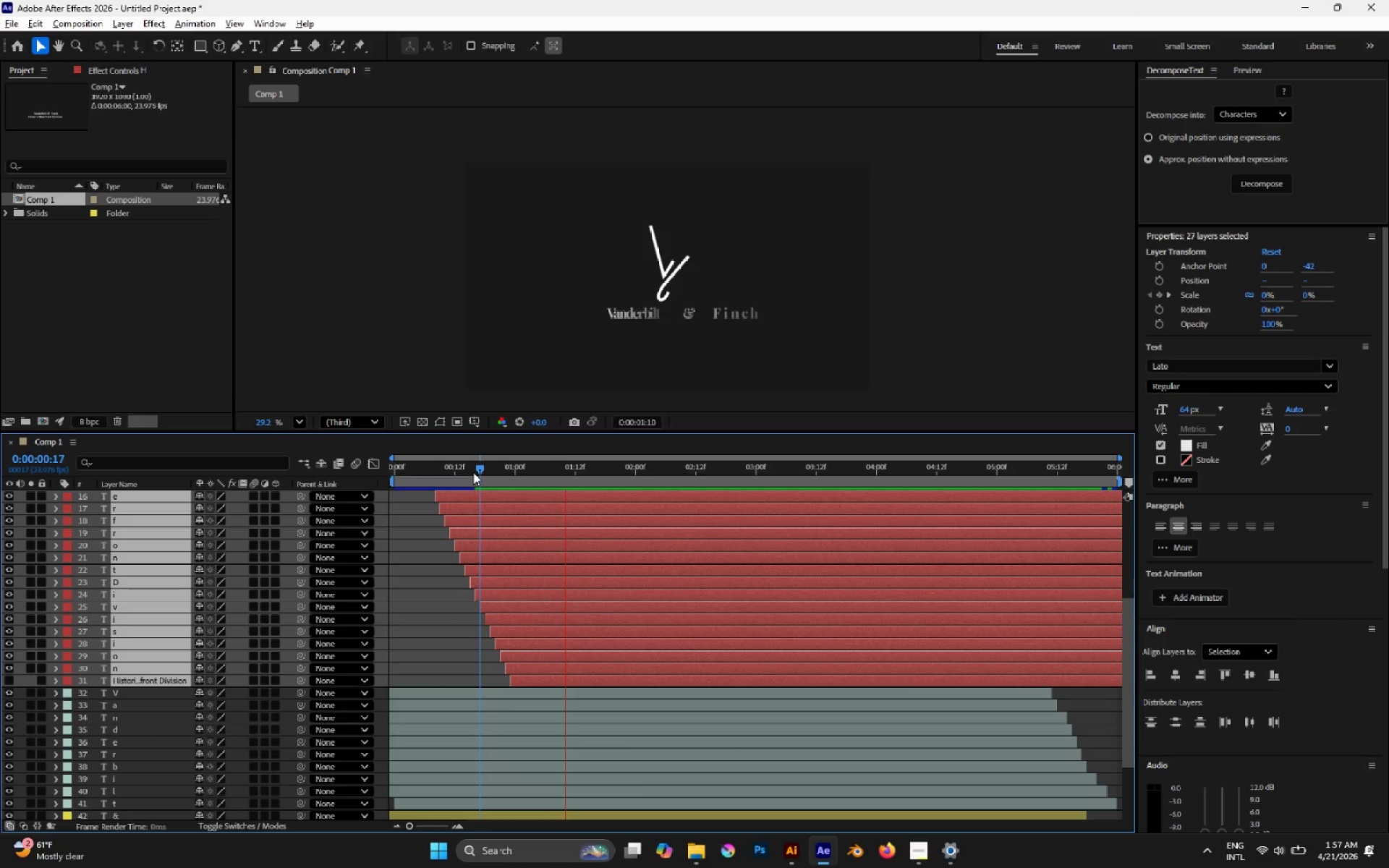 
key(Space)
 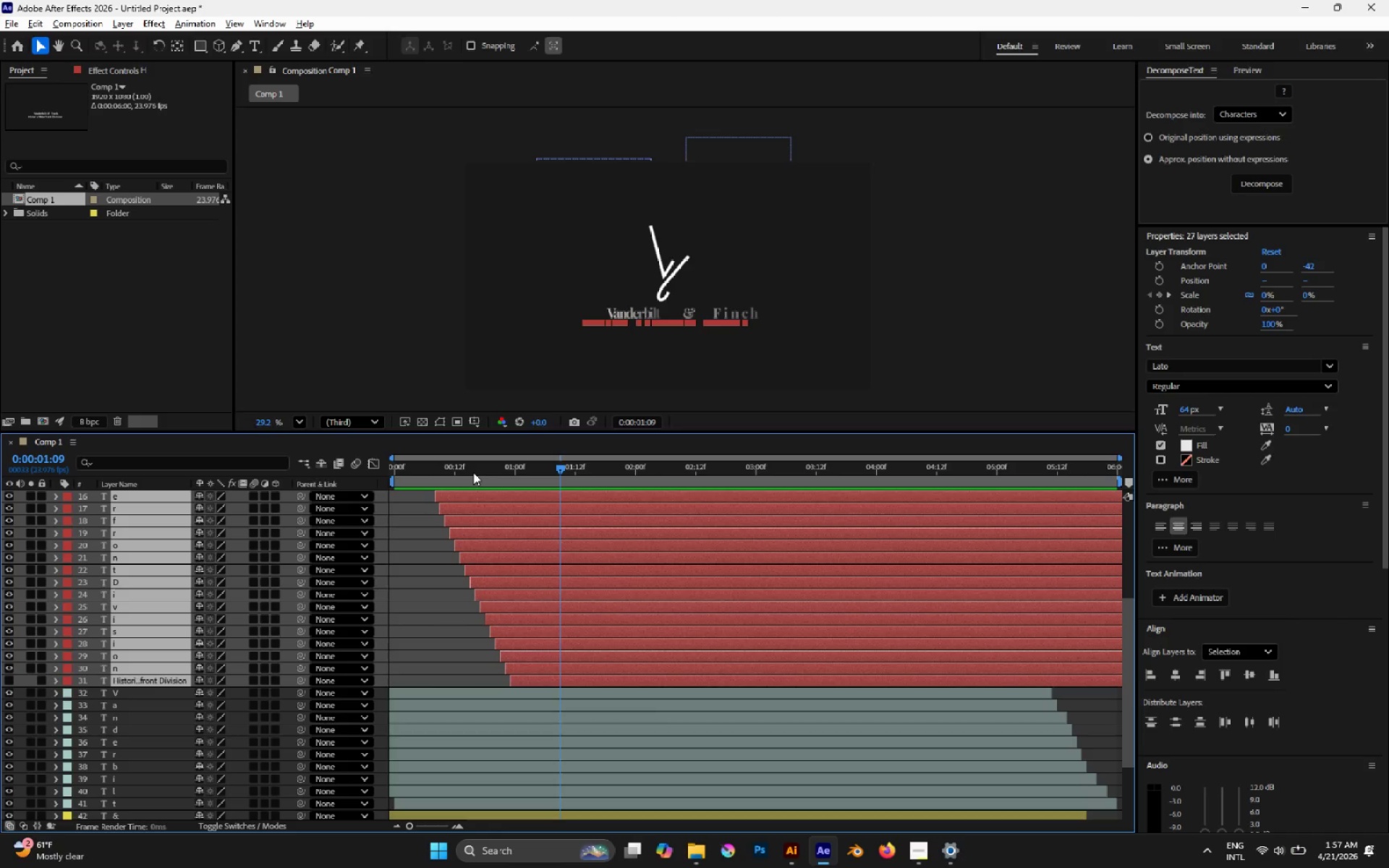 
key(Space)
 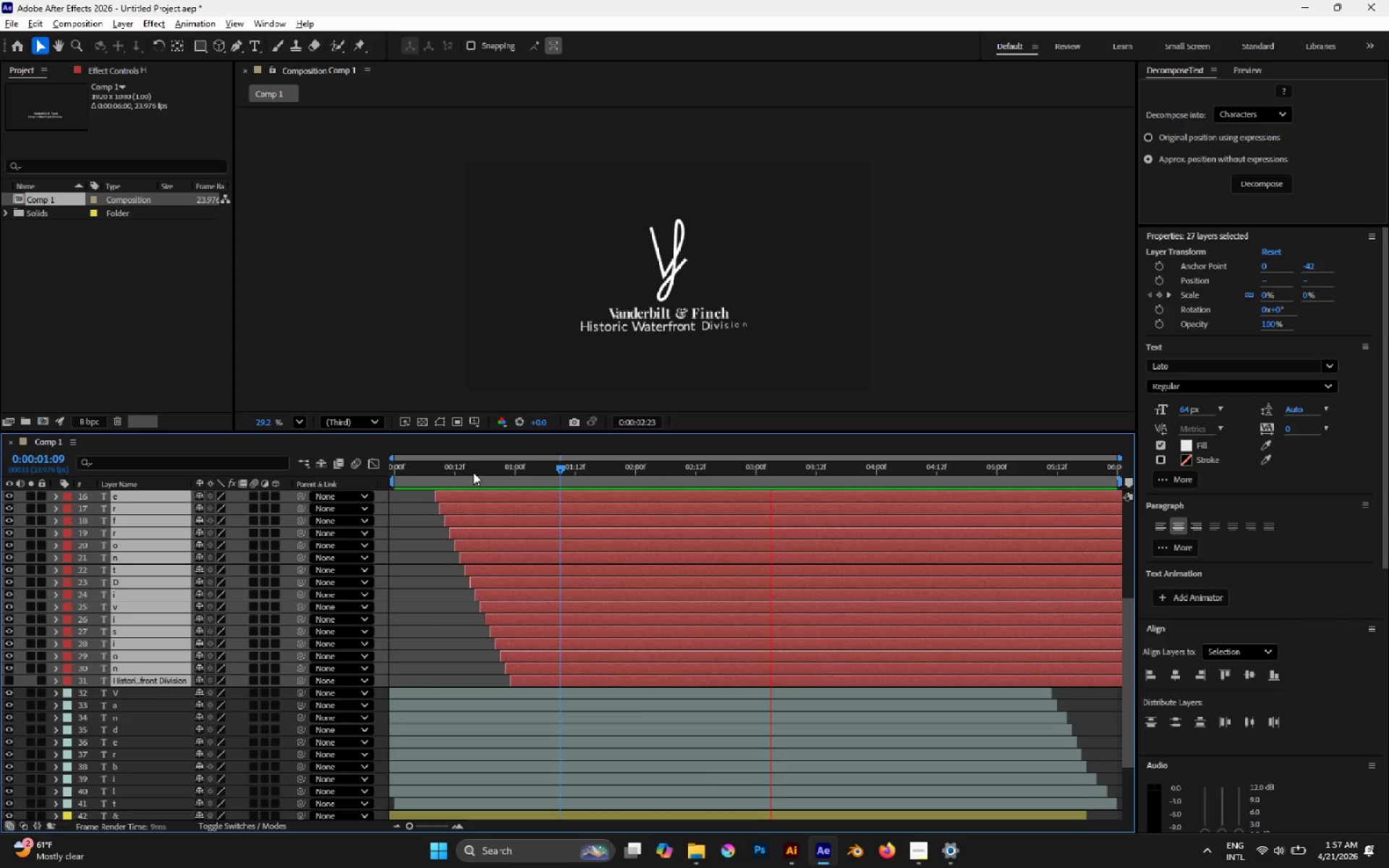 
key(Space)
 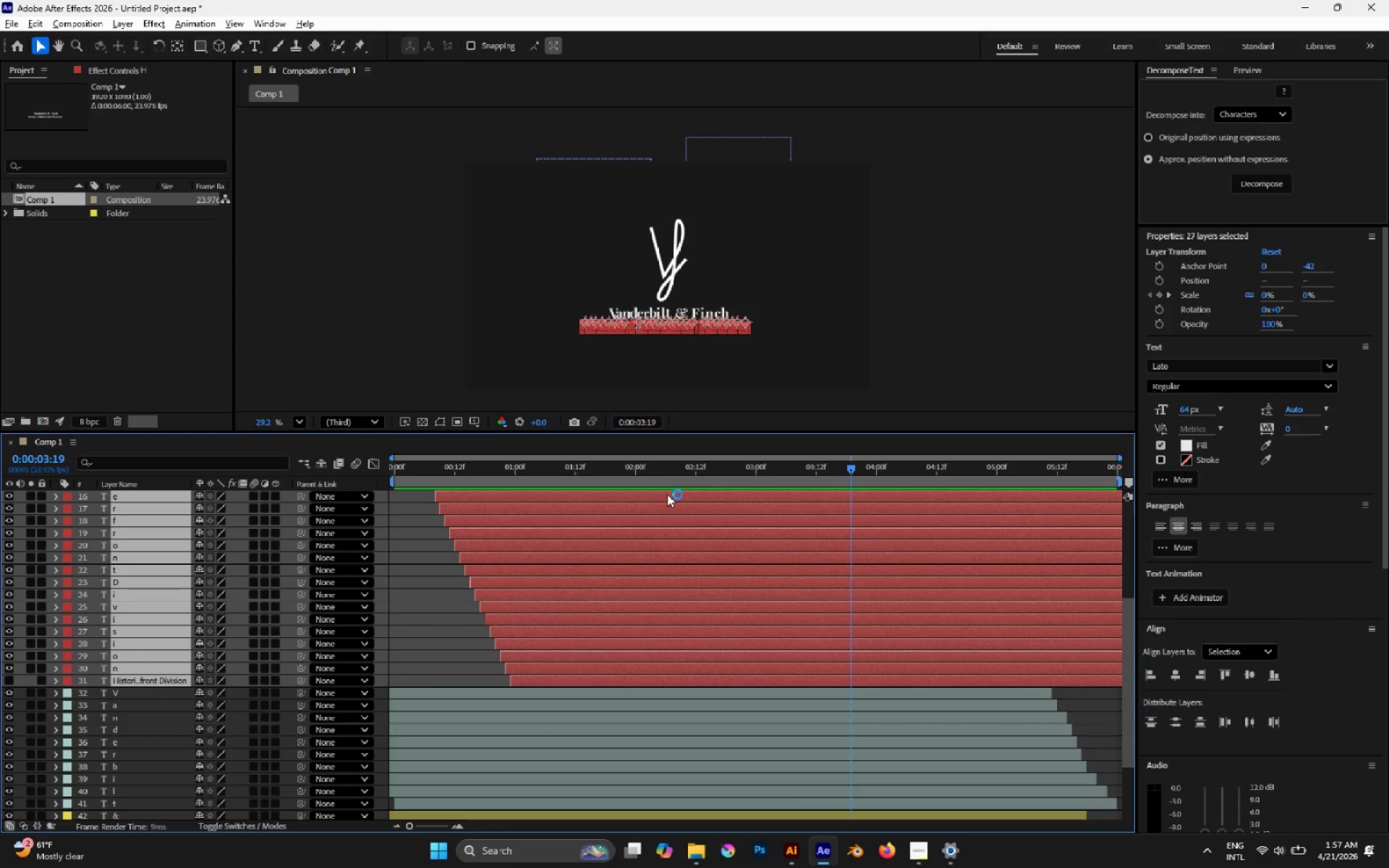 
hold_key(key=AltLeft, duration=0.59)
scroll: coordinate [638, 560], scroll_direction: down, amount: 1.0
 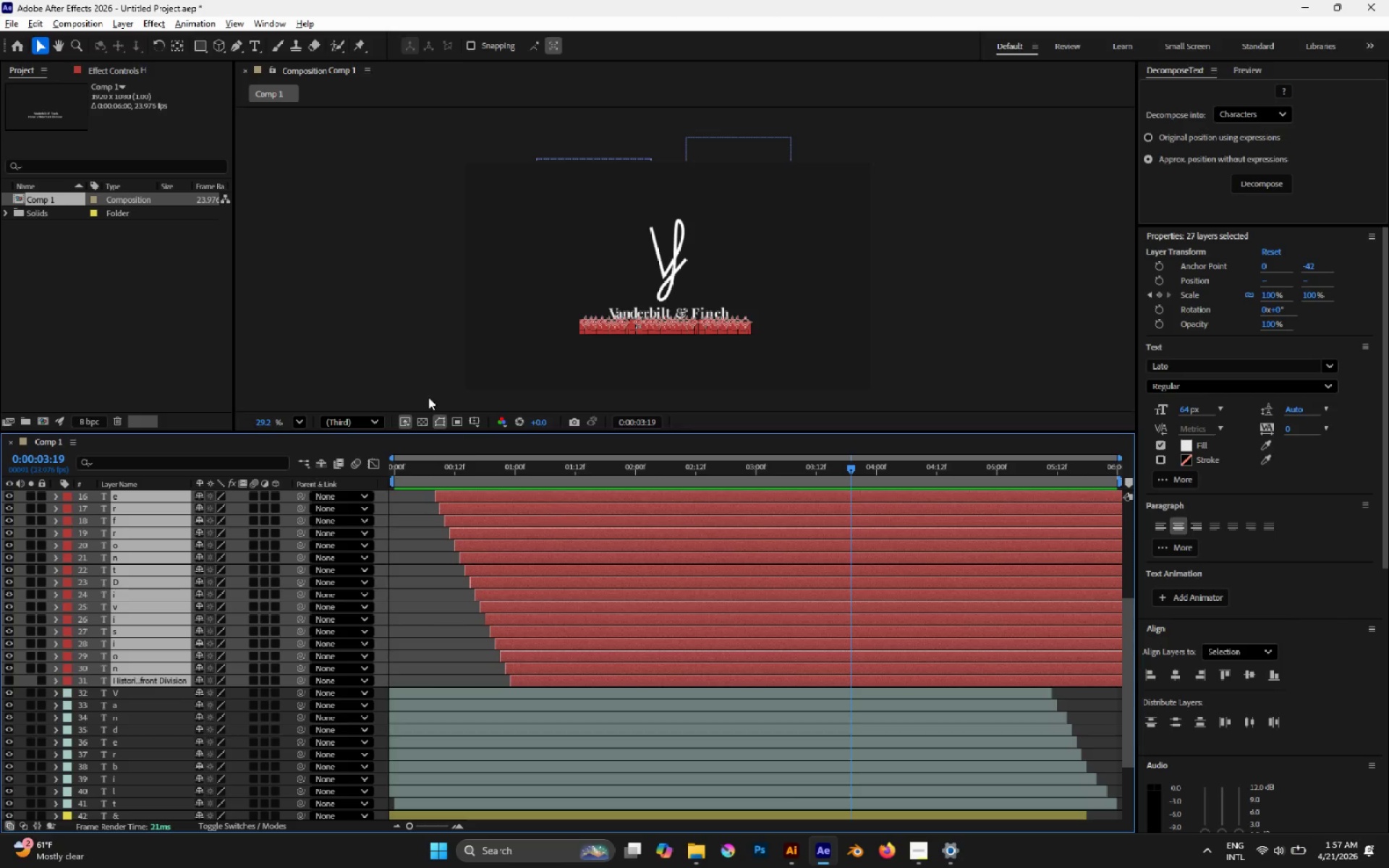 
left_click([391, 317])
 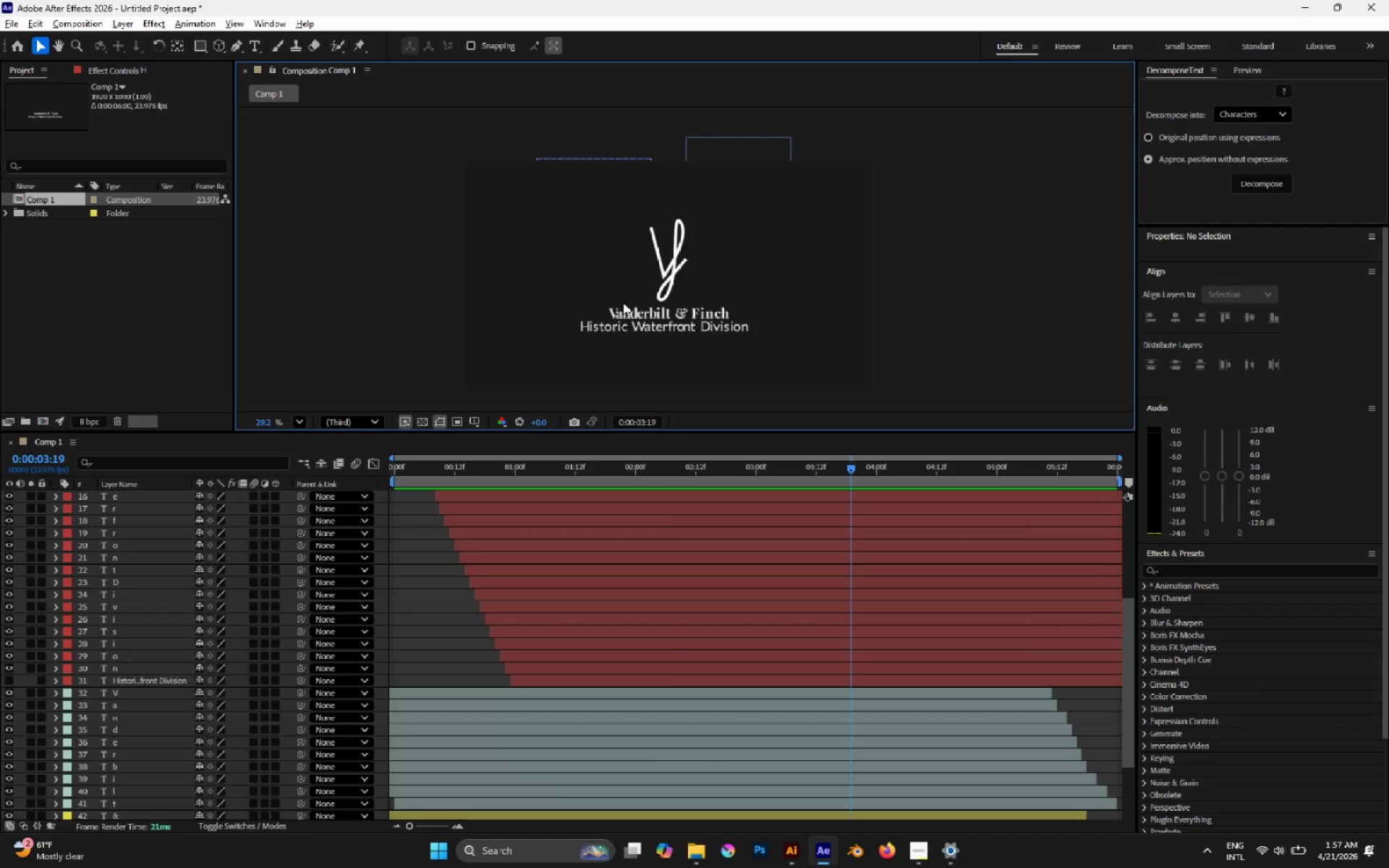 
scroll: coordinate [625, 302], scroll_direction: down, amount: 1.0
 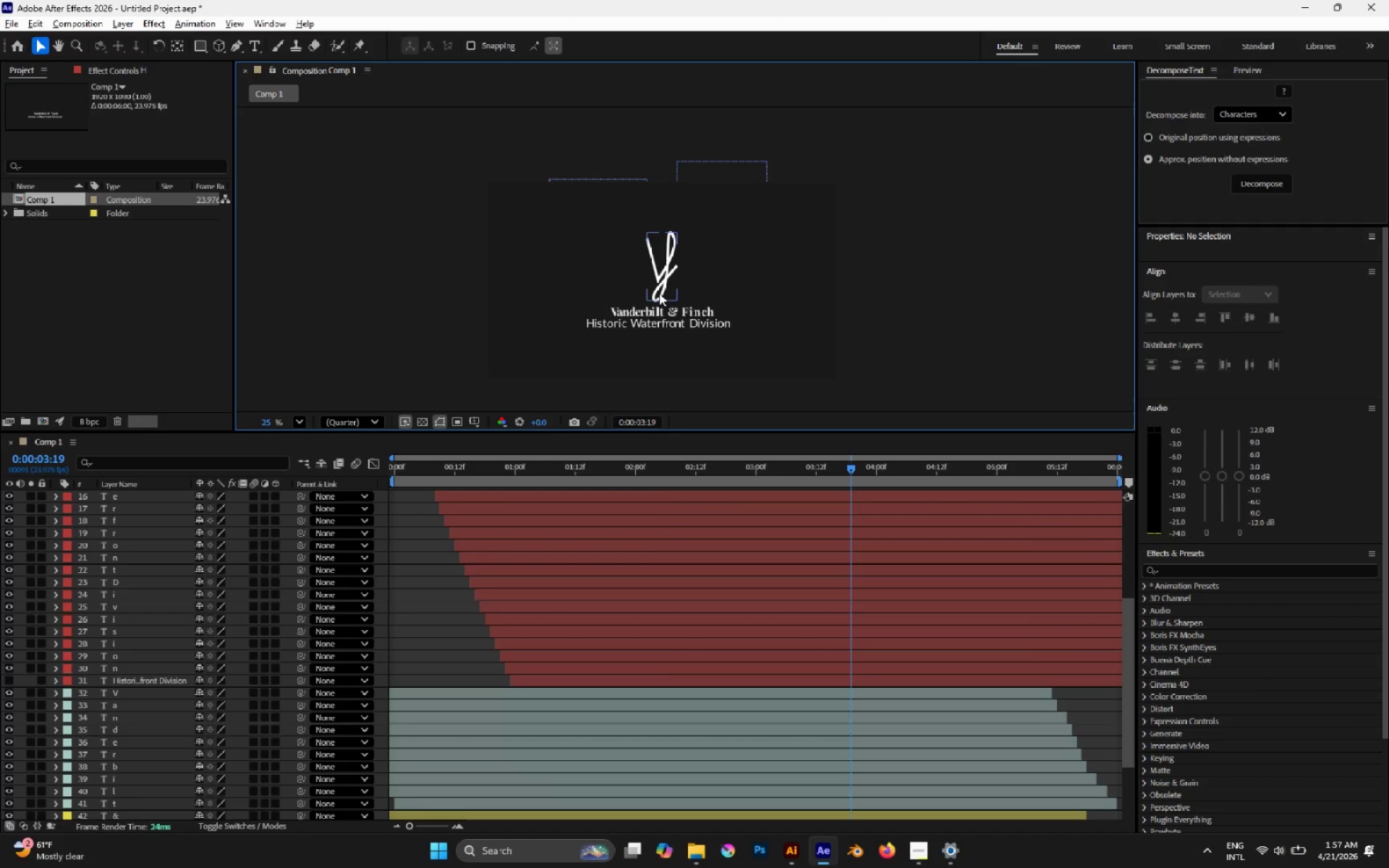 
left_click([659, 293])
 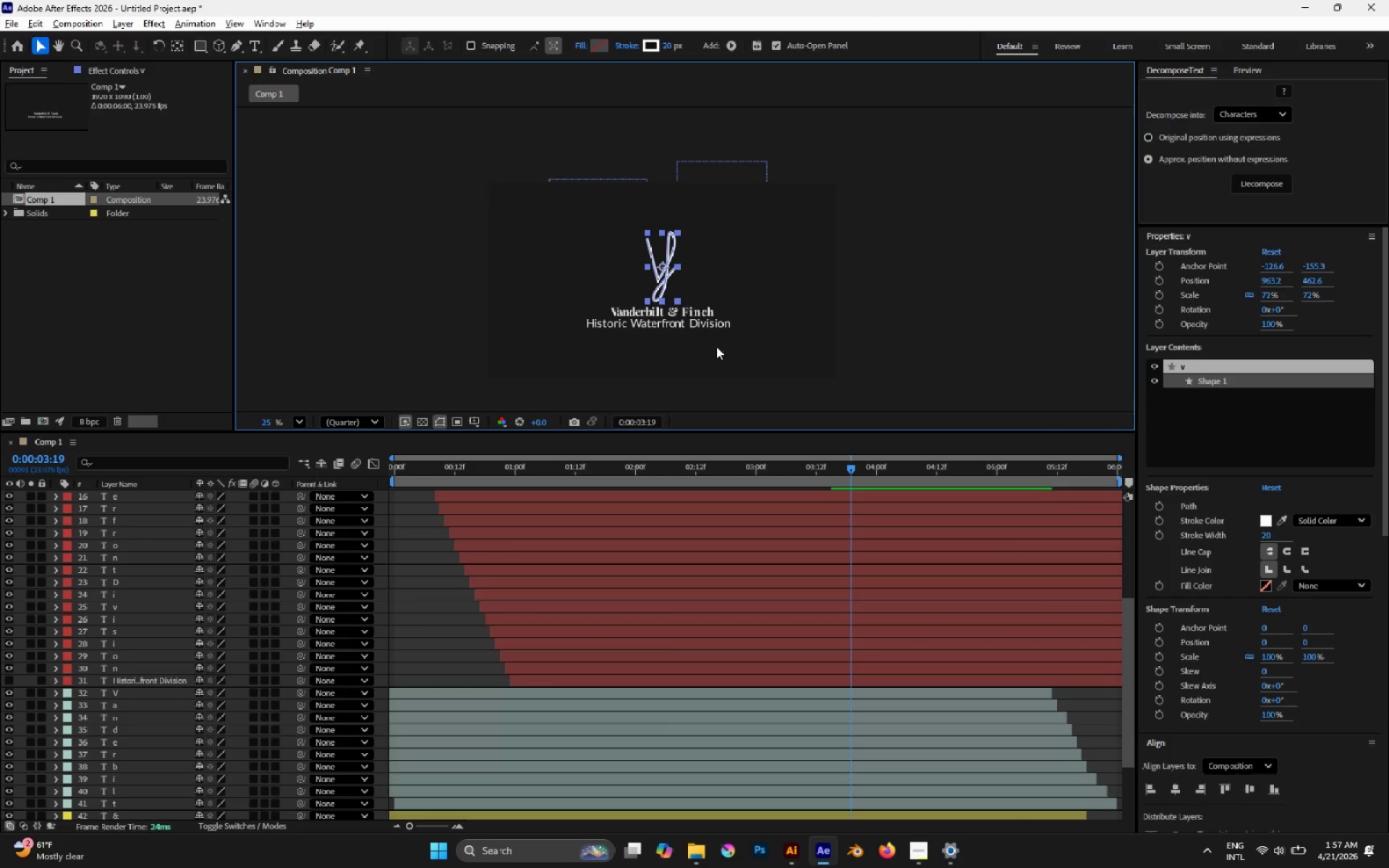 
scroll: coordinate [820, 528], scroll_direction: up, amount: 2.0
 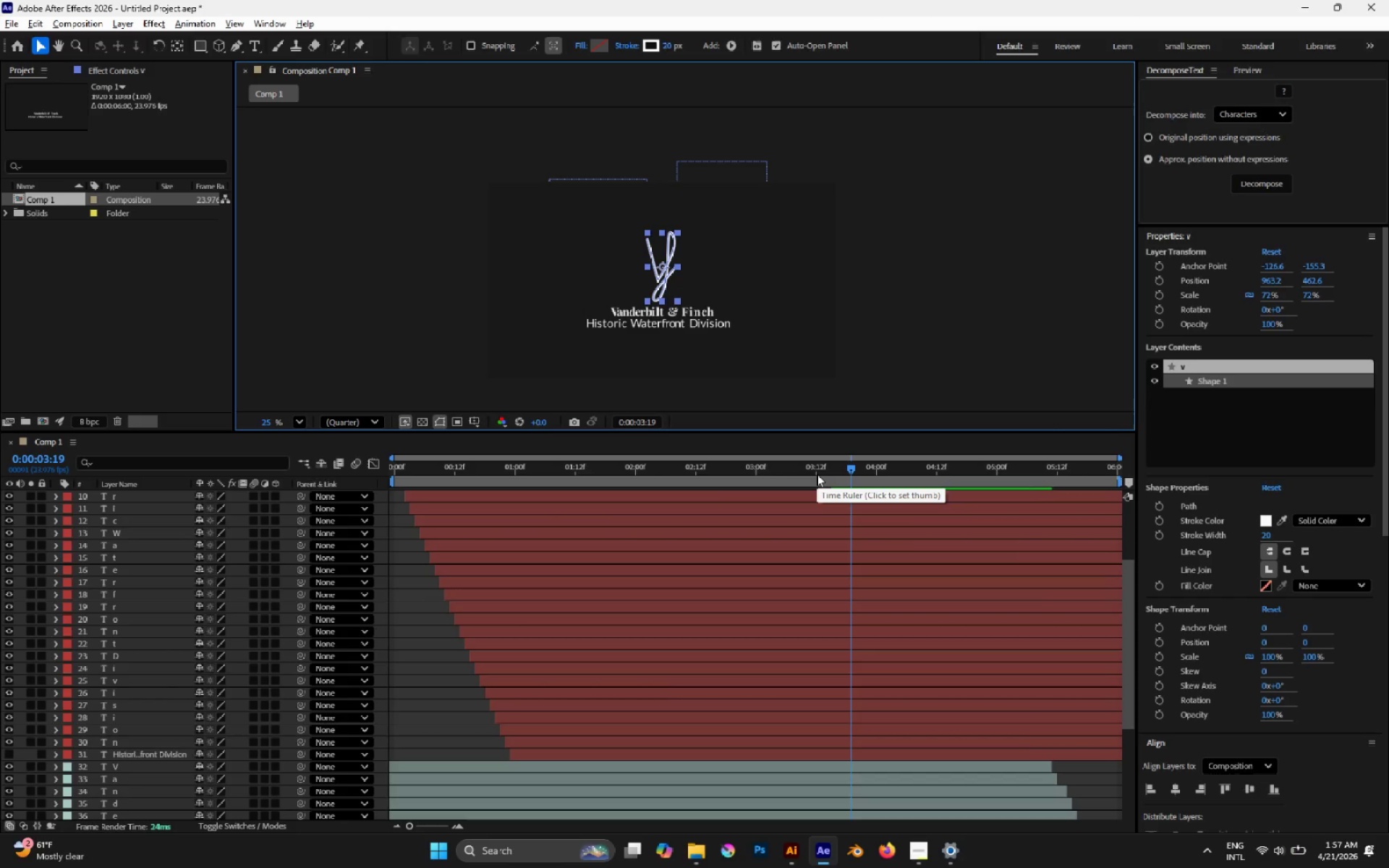 
left_click([797, 556])
 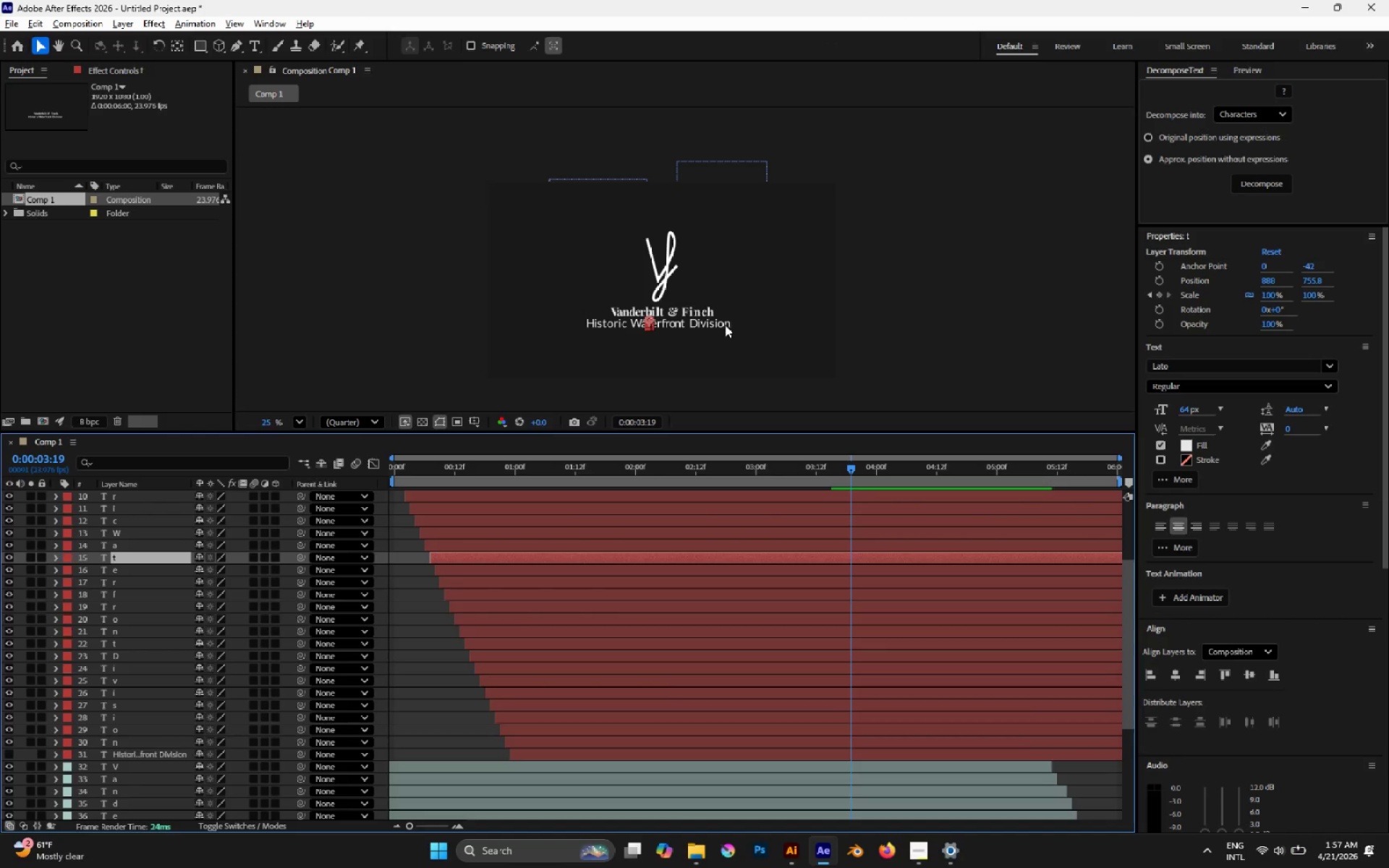 
left_click([726, 323])
 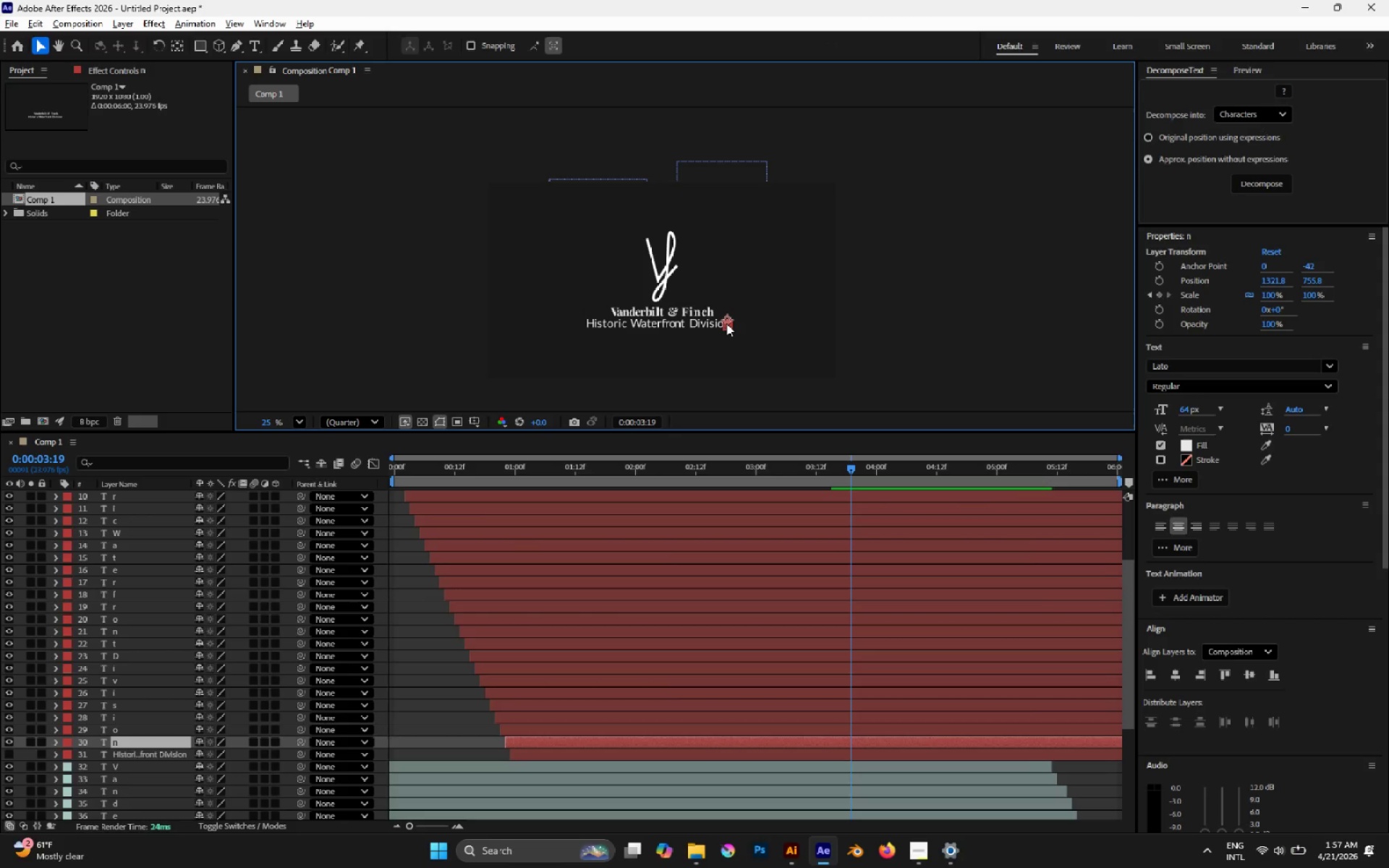 
key(U)
 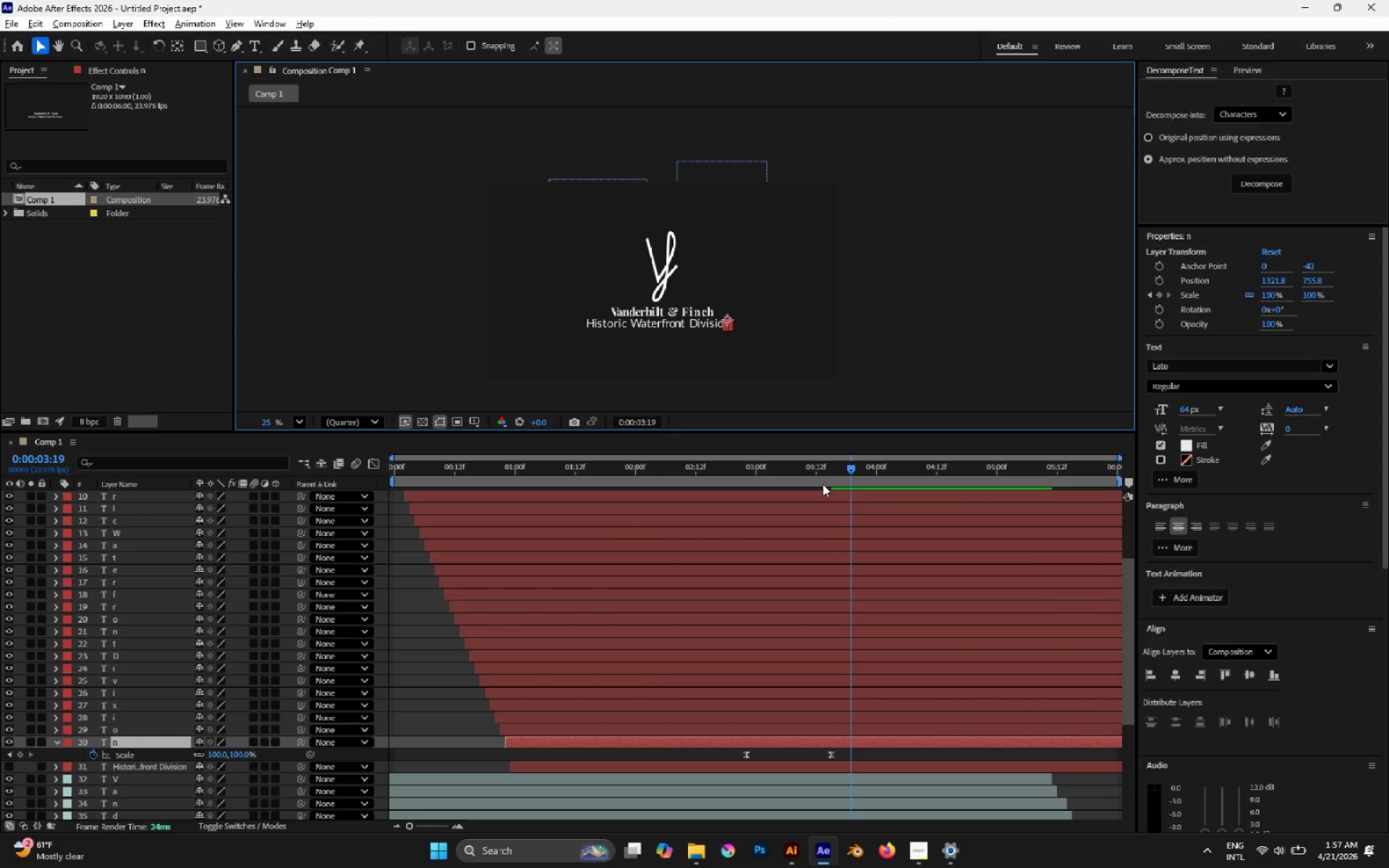 
left_click_drag(start_coordinate=[820, 477], to_coordinate=[831, 481])
 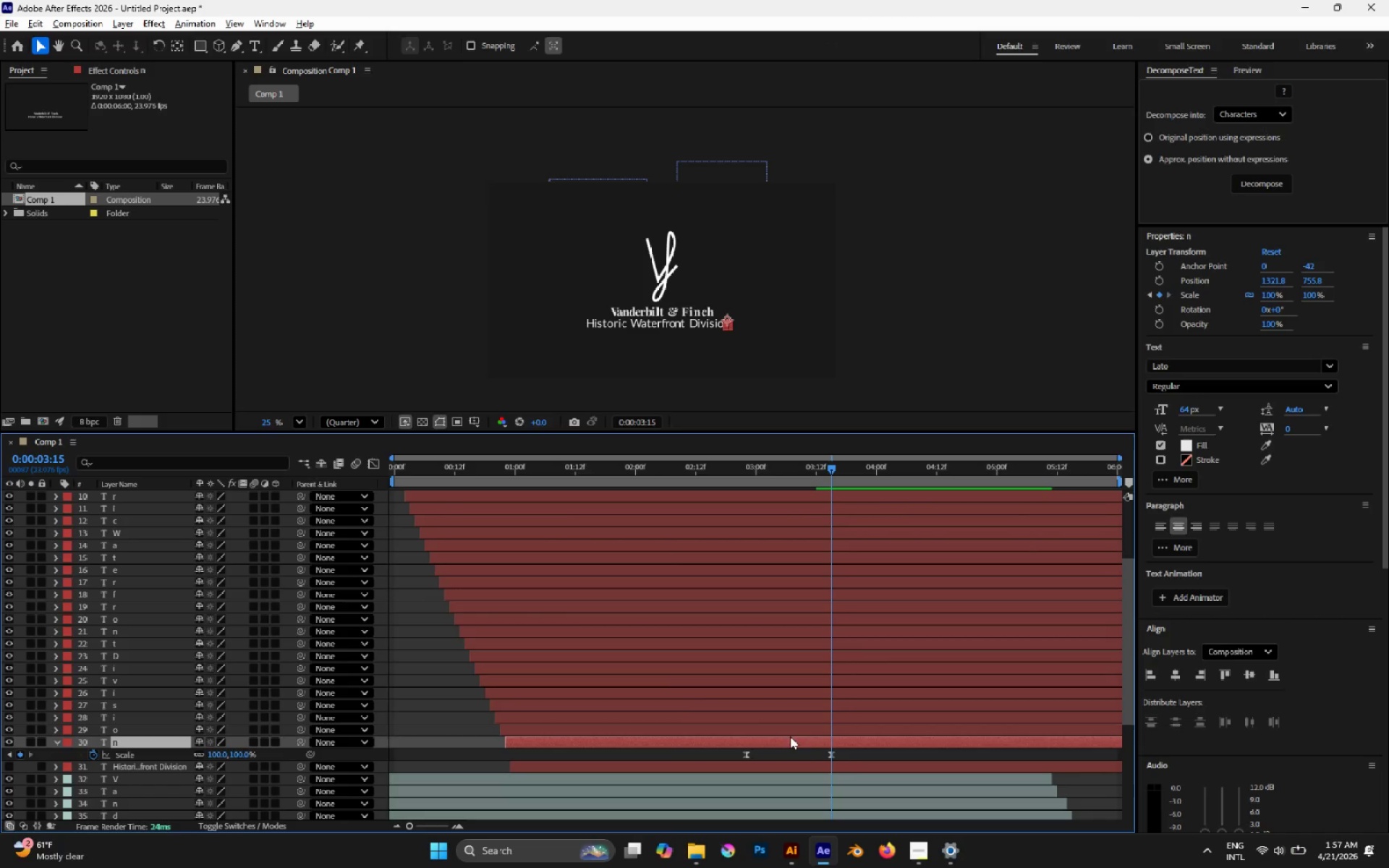 
hold_key(key=ShiftLeft, duration=1.36)
 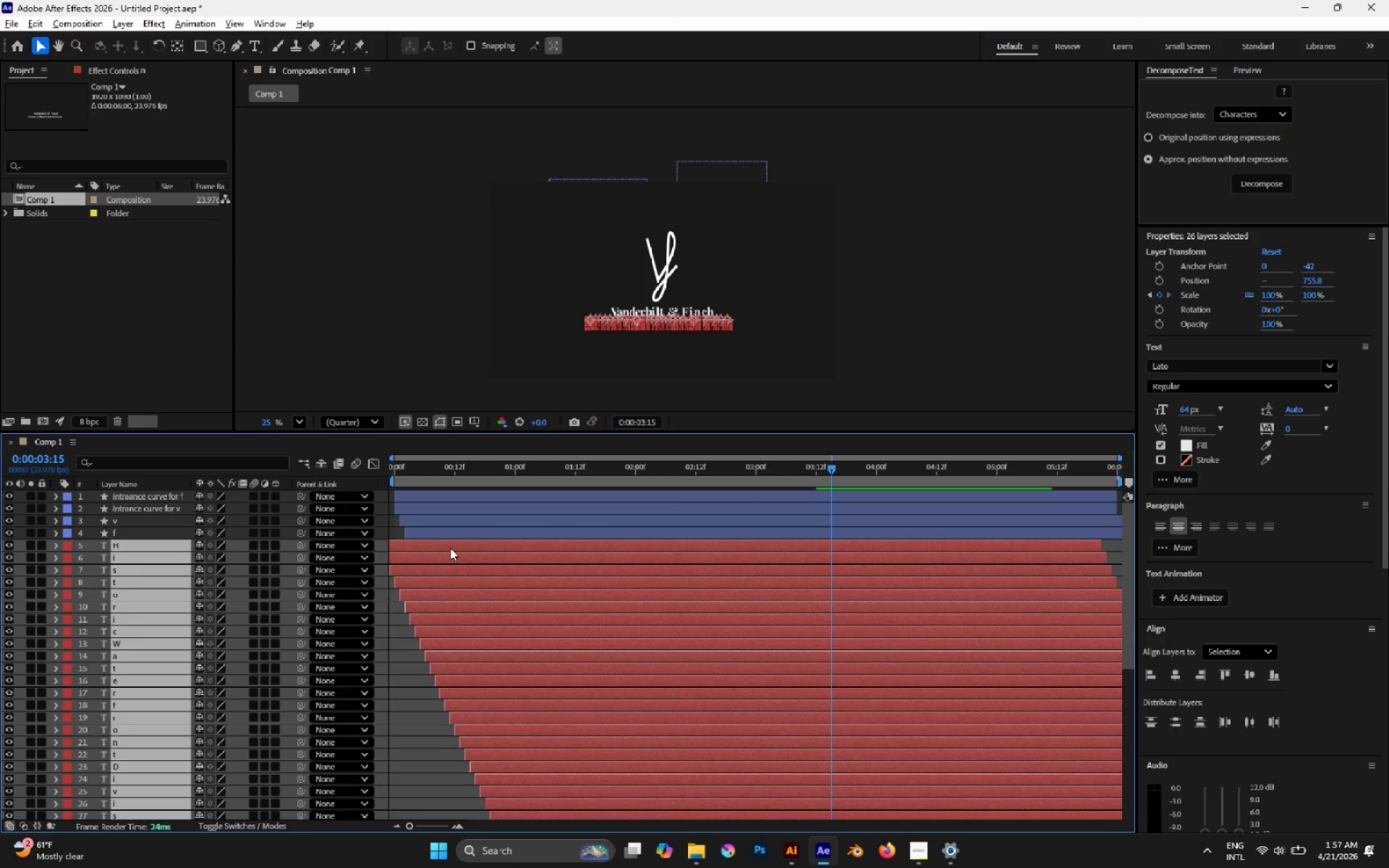 
scroll: coordinate [548, 665], scroll_direction: up, amount: 3.0
 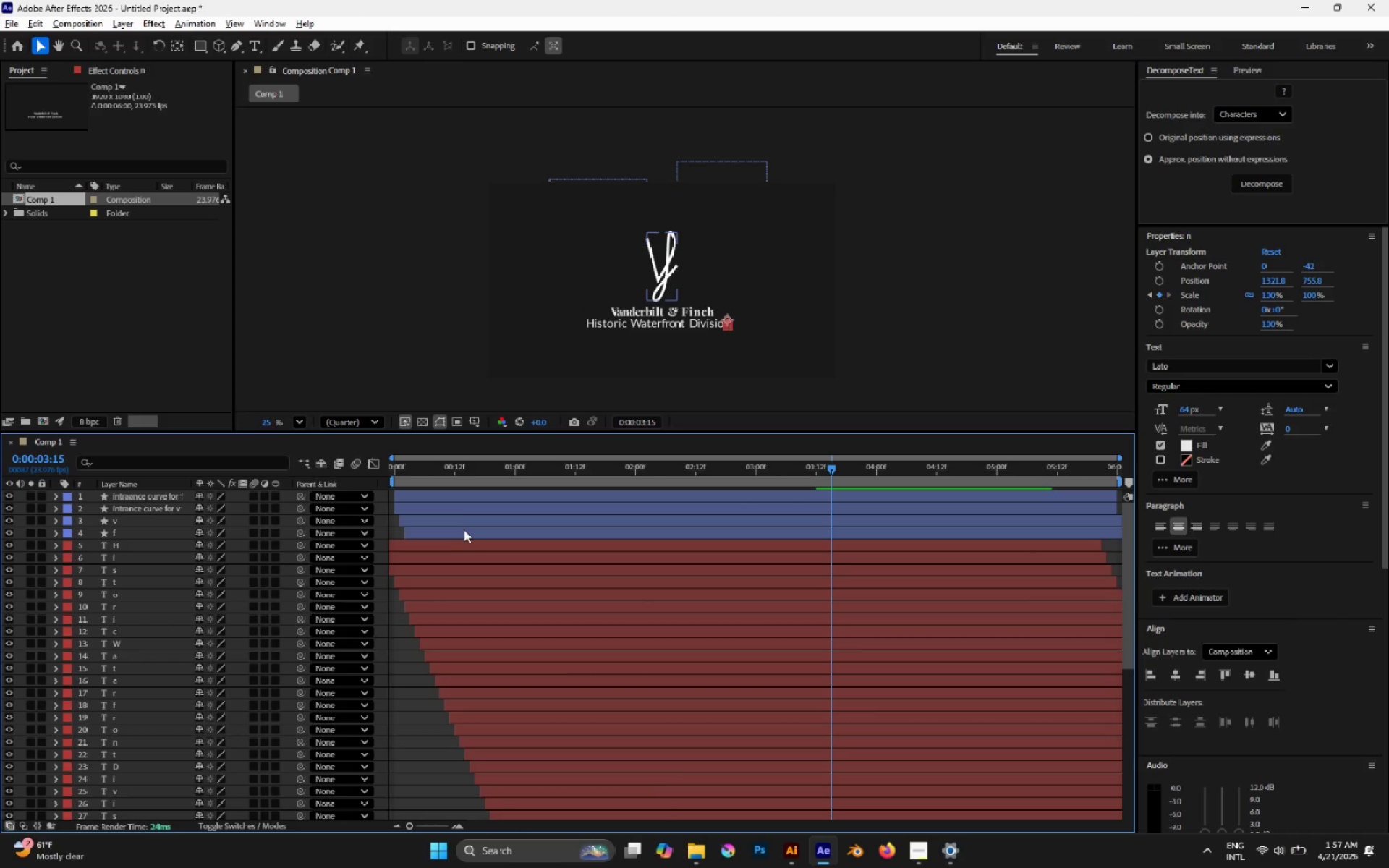 
left_click([456, 549])
 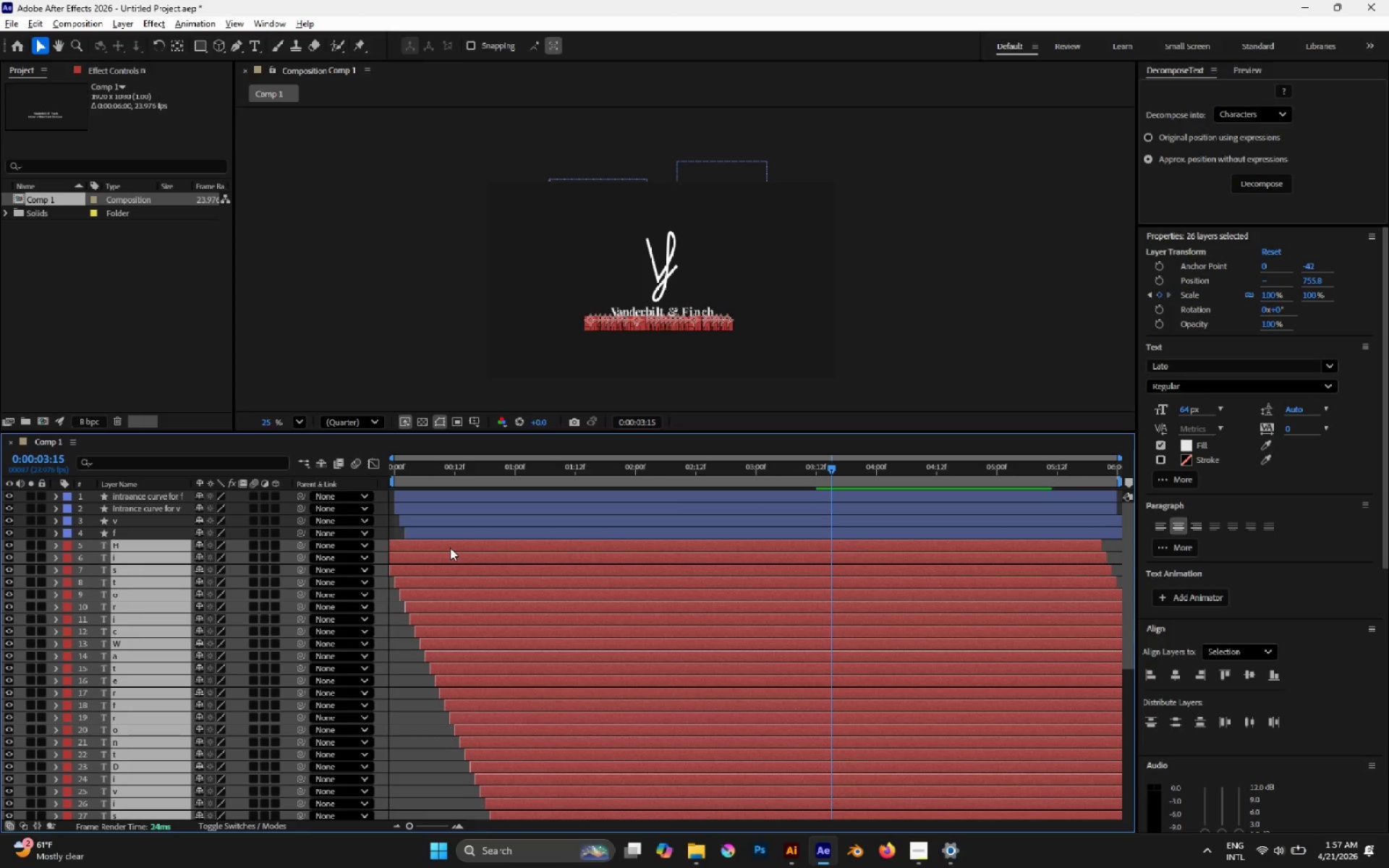 
key(U)
 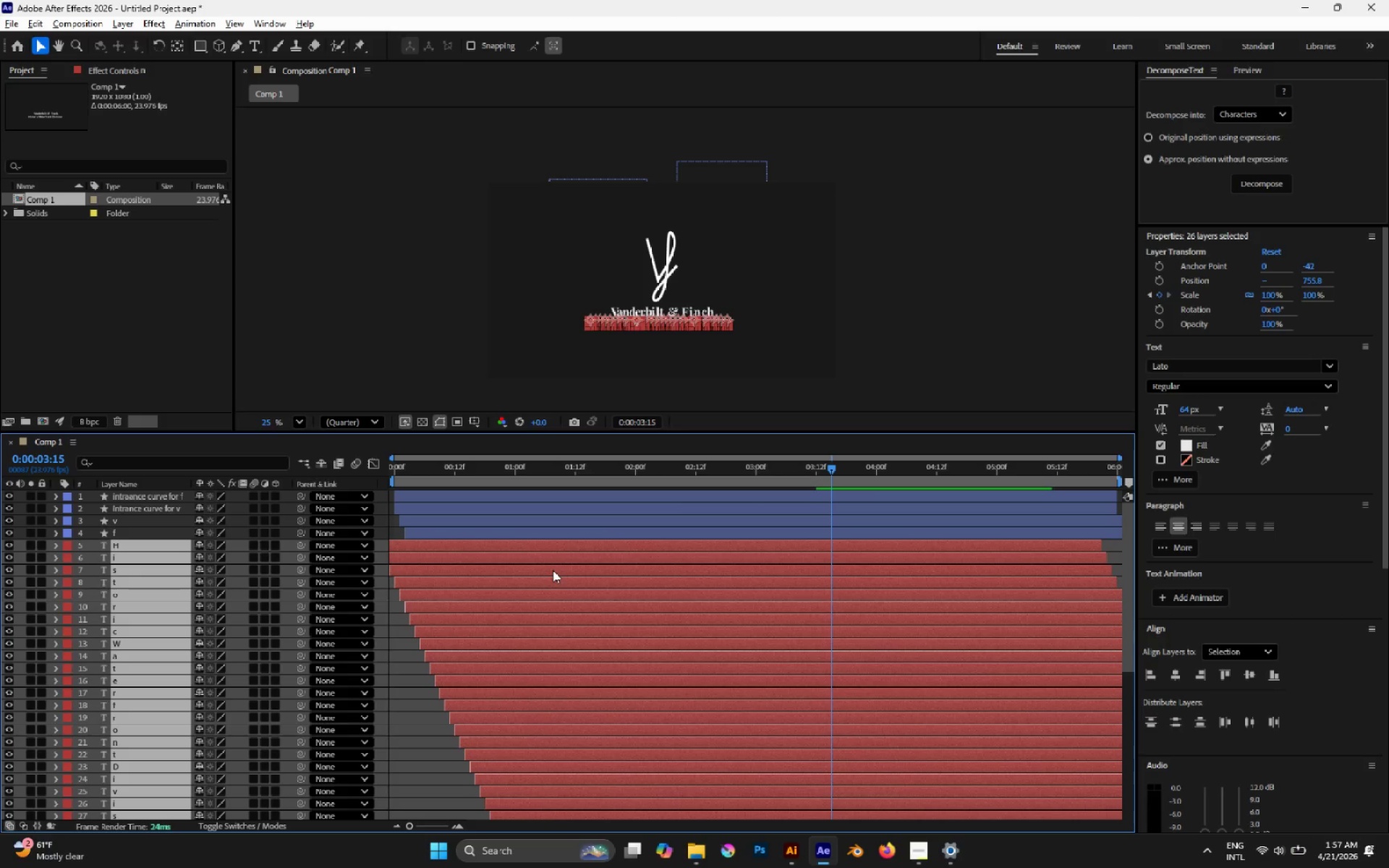 
key(U)
 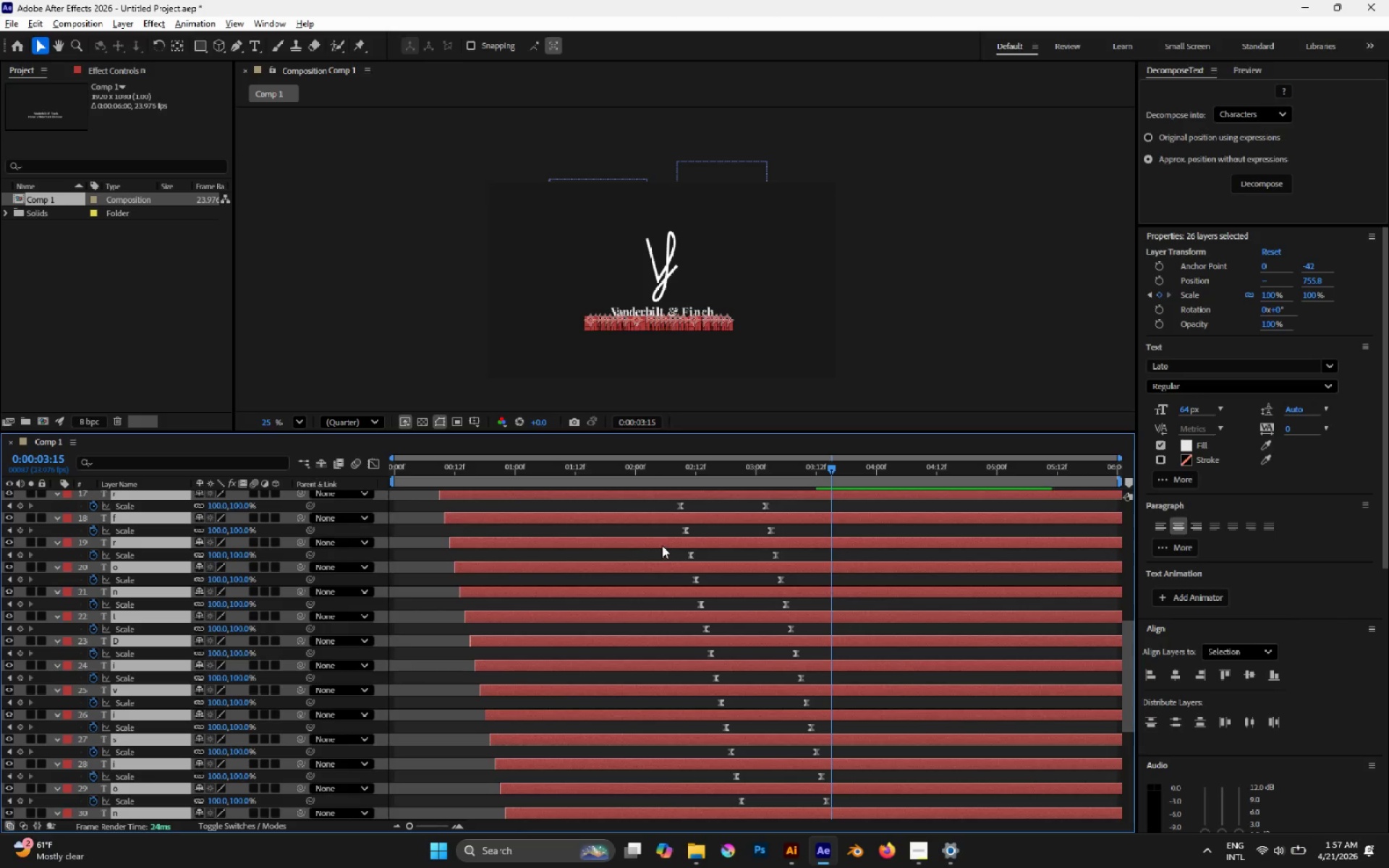 
scroll: coordinate [662, 545], scroll_direction: down, amount: 4.0
 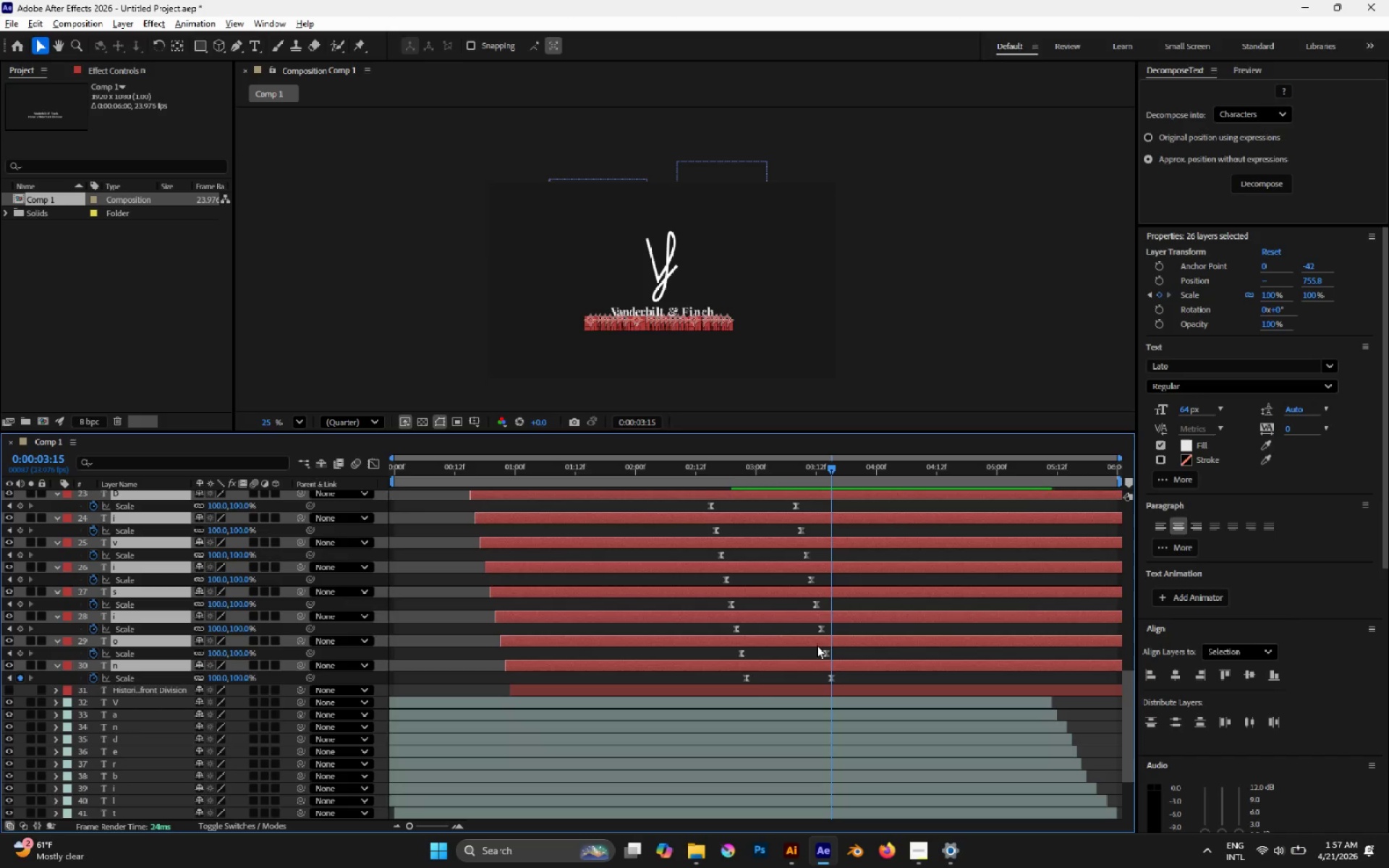 
left_click([754, 694])
 